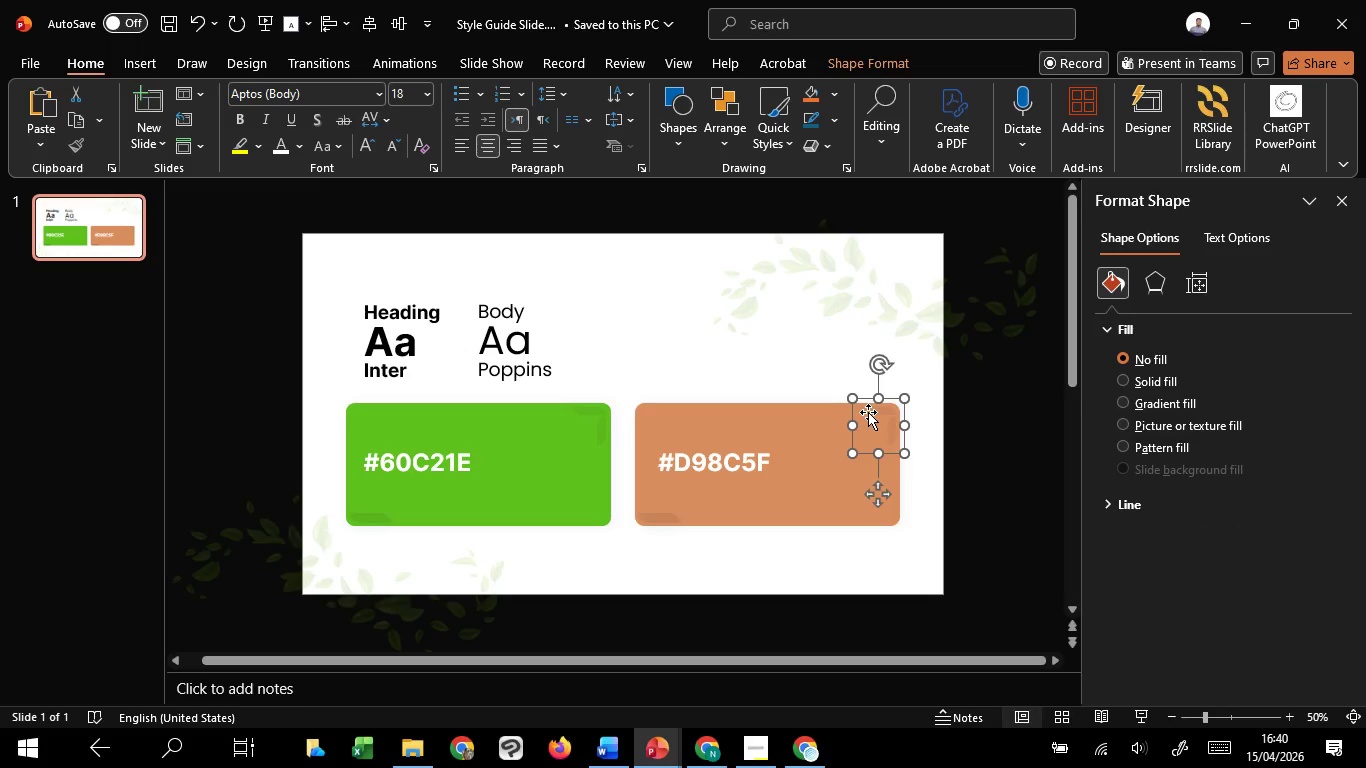 
hold_key(key=ShiftLeft, duration=1.52)
left_click([832, 404])
 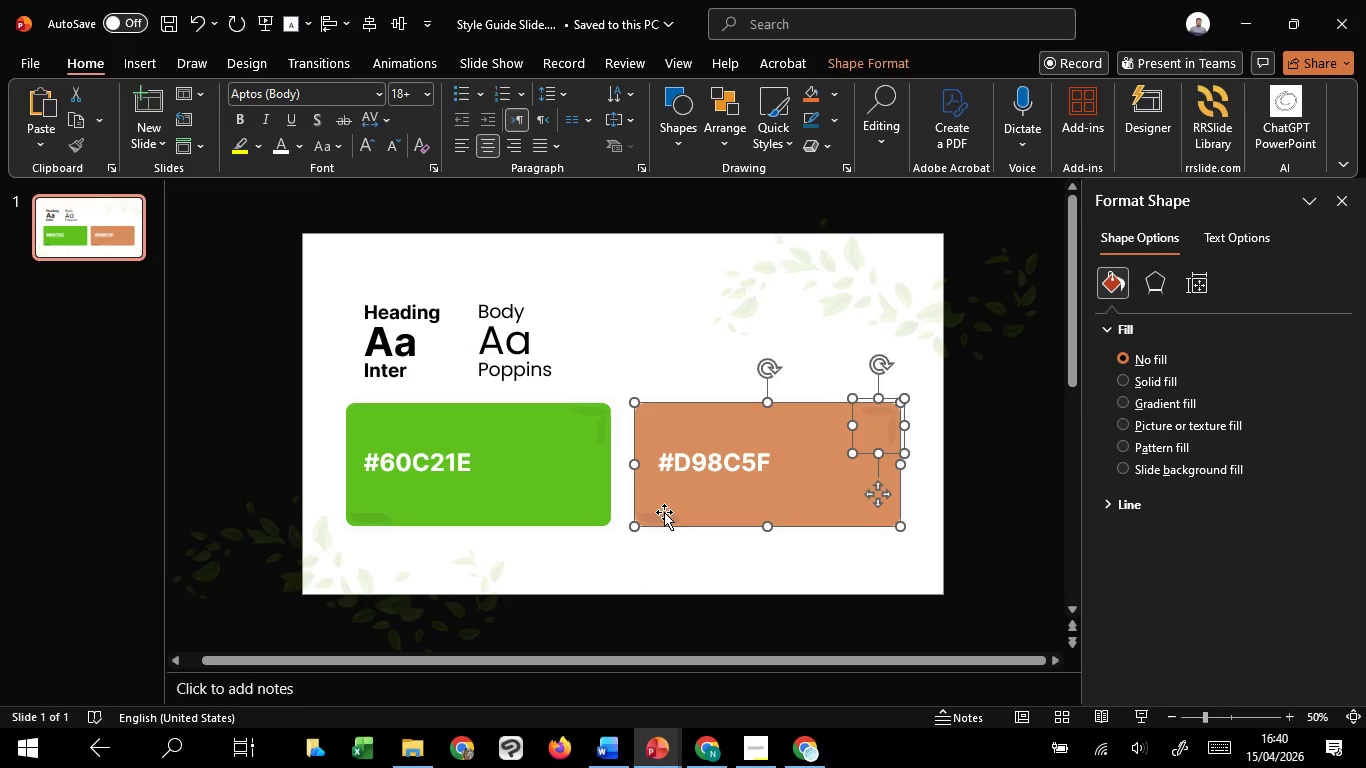 
left_click([664, 512])
 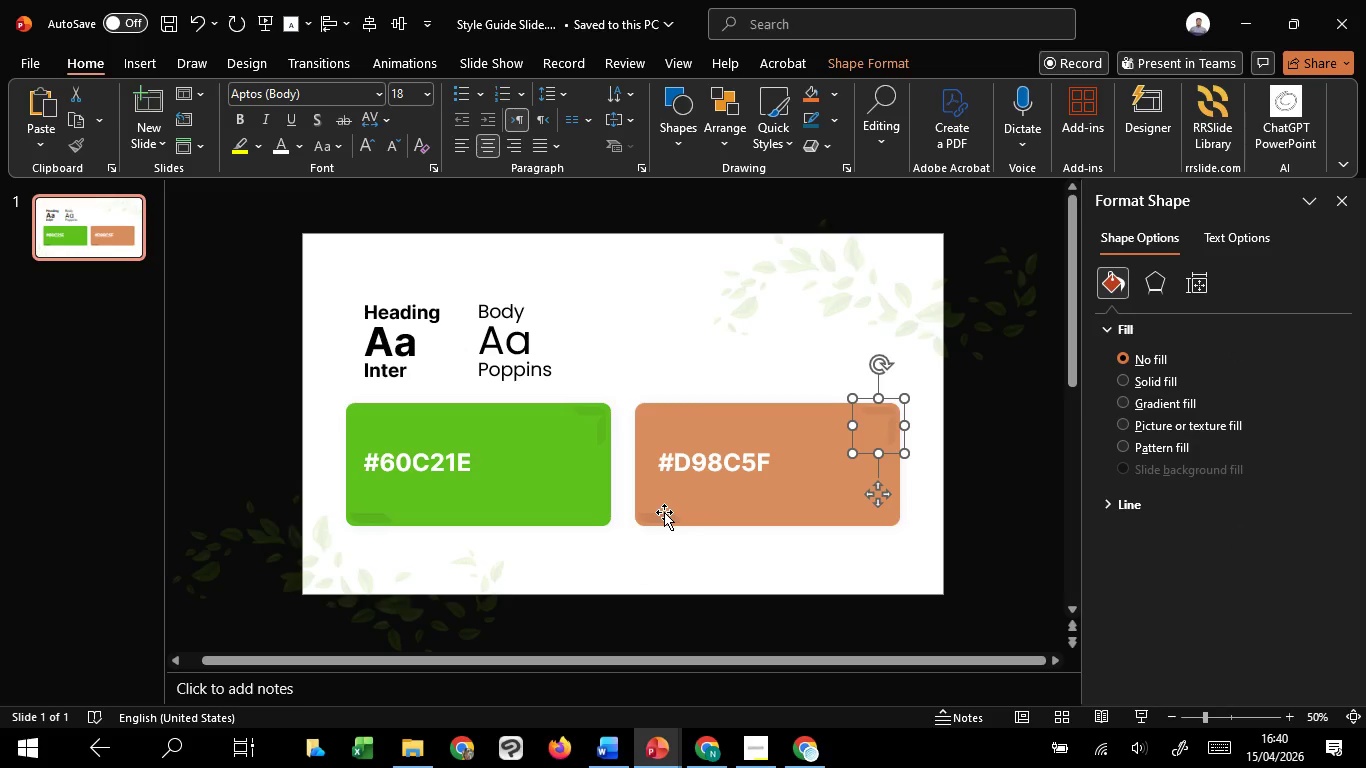 
hold_key(key=ShiftLeft, duration=1.52)
left_click([663, 516])
 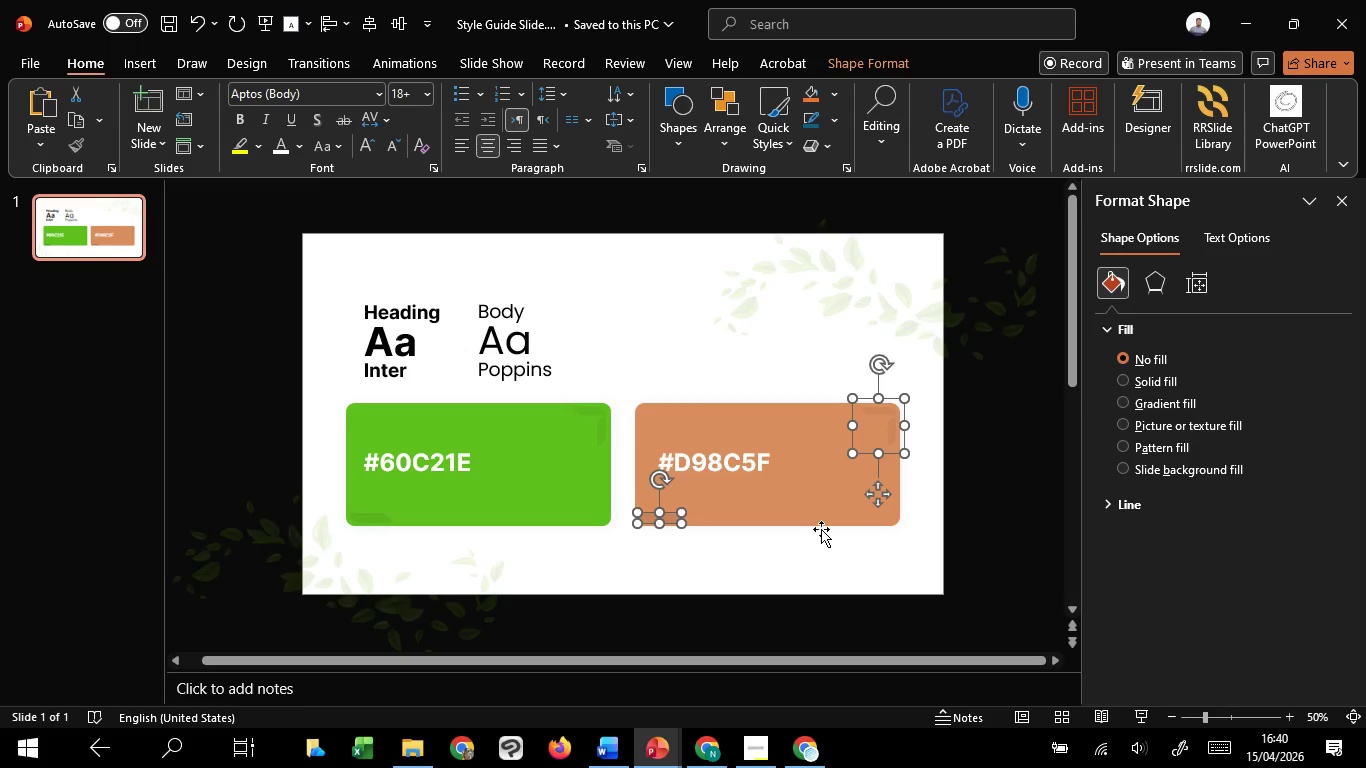 
hold_key(key=ShiftLeft, duration=0.62)
left_click([821, 529])
 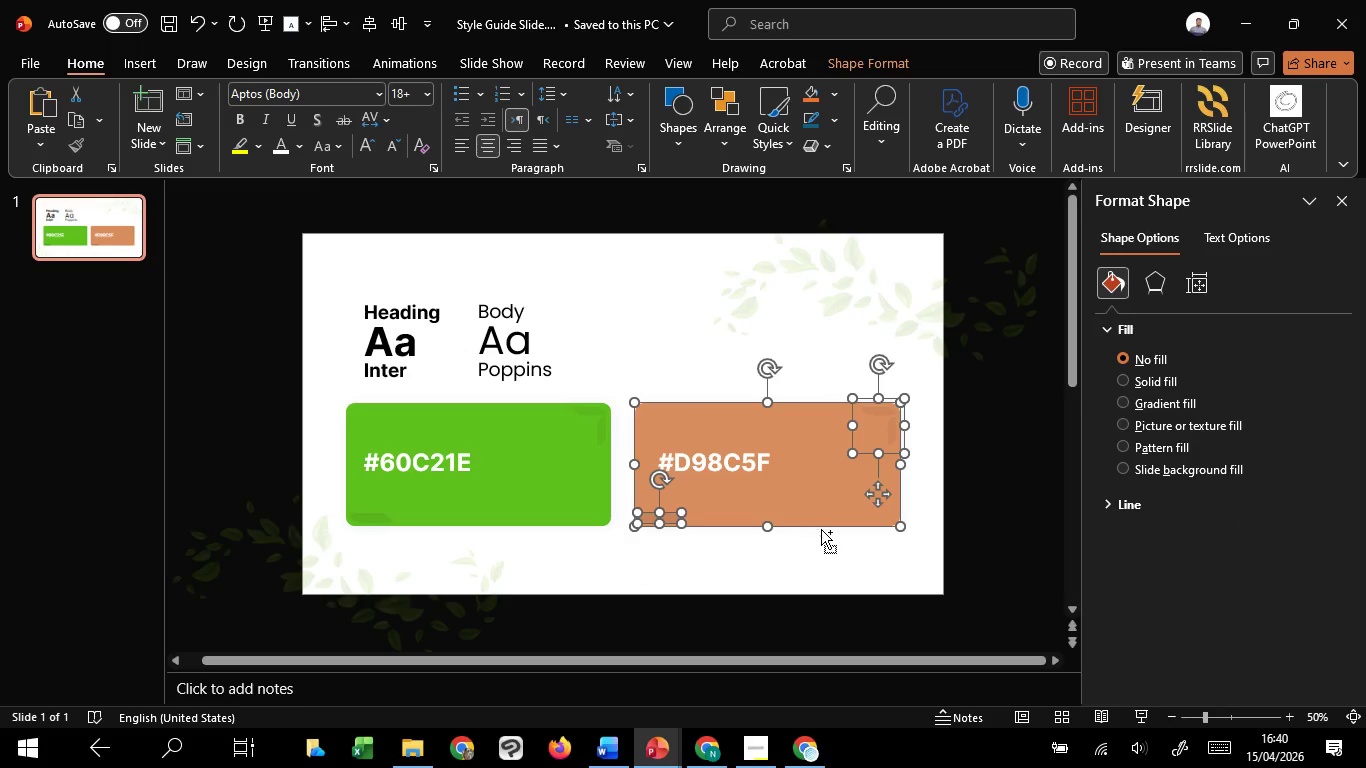 
key(Control+G)
 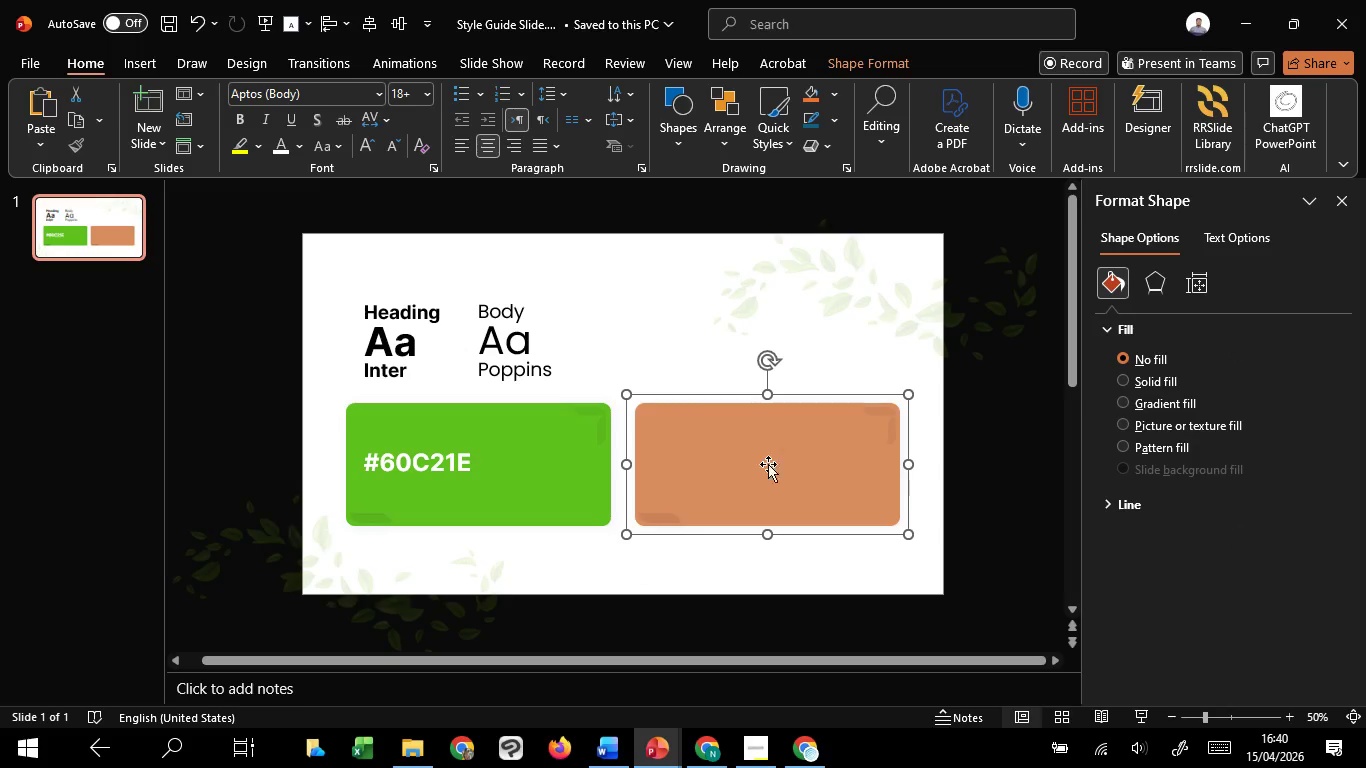 
left_click([984, 422])
 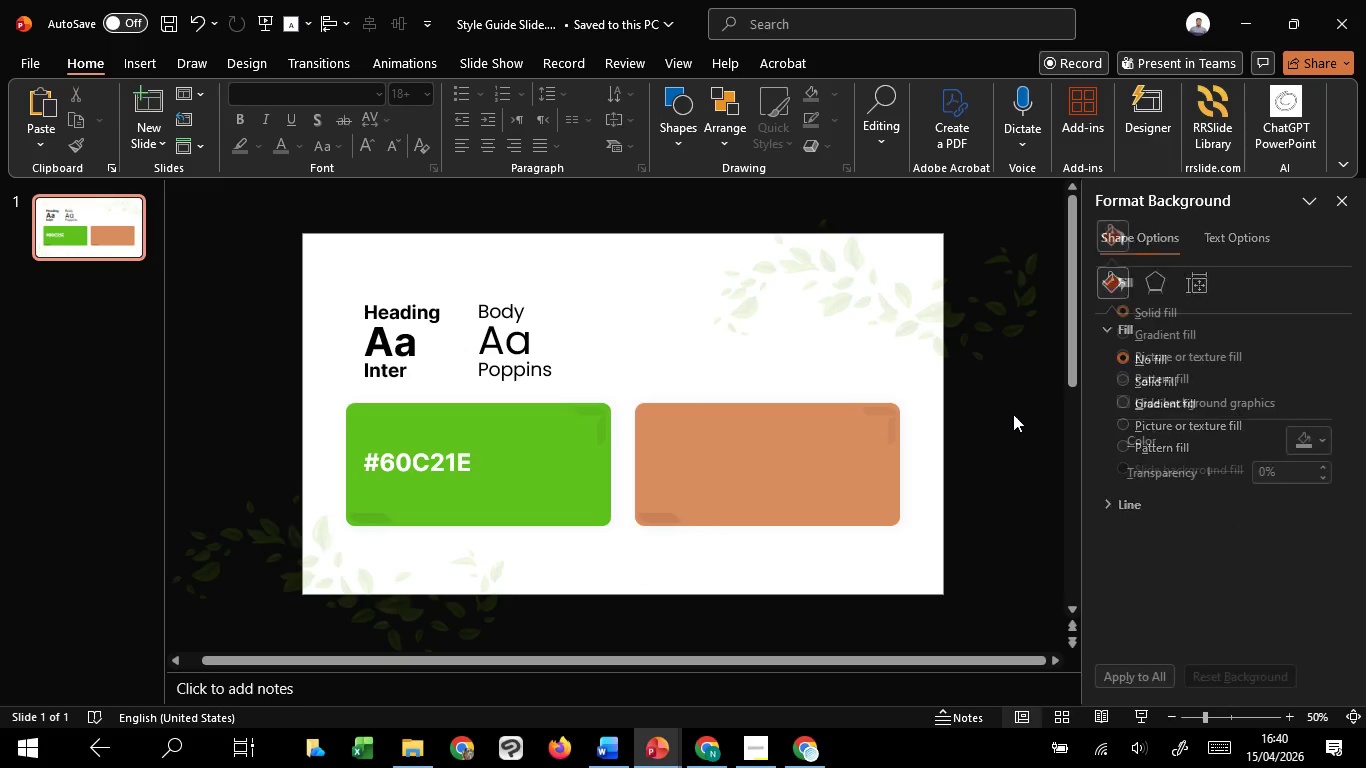 
left_click_drag(start_coordinate=[1013, 414], to_coordinate=[588, 540])
 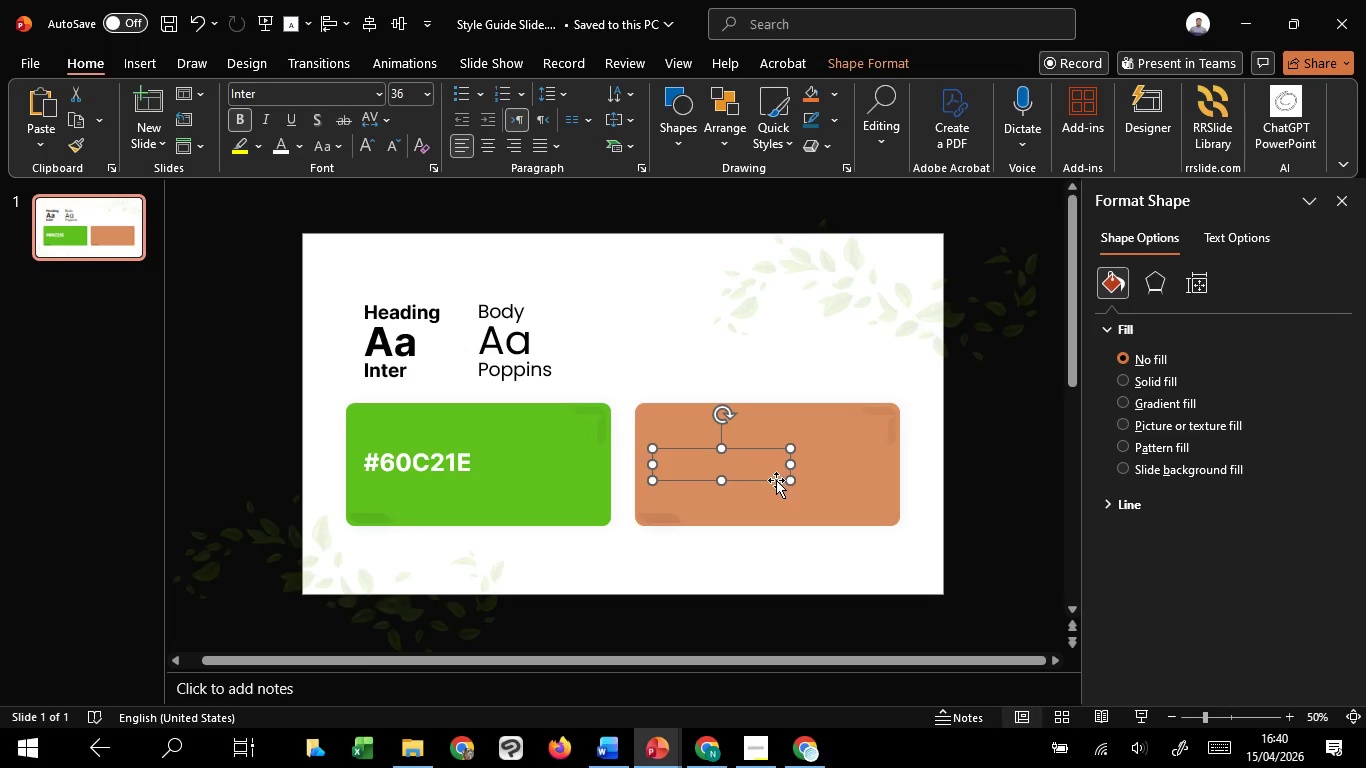 
right_click([773, 479])
 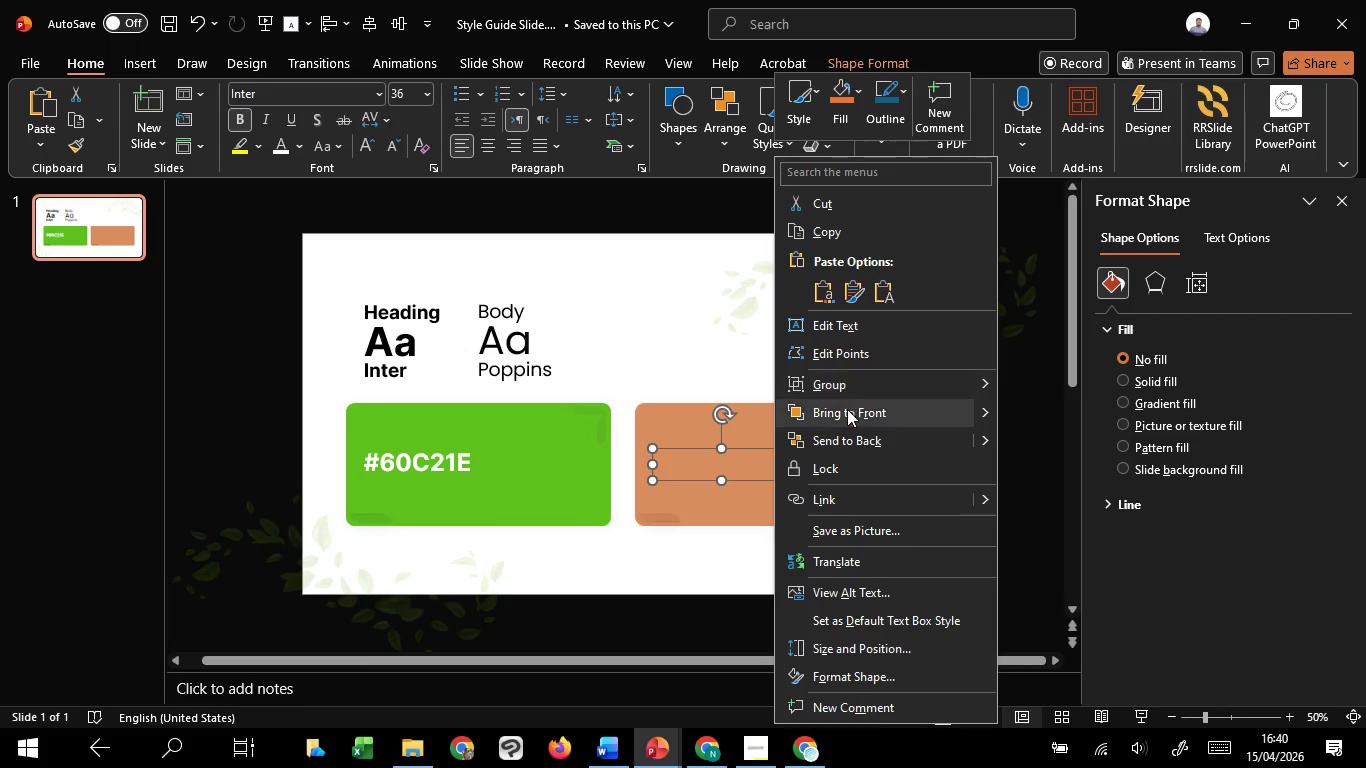 
left_click([848, 413])
 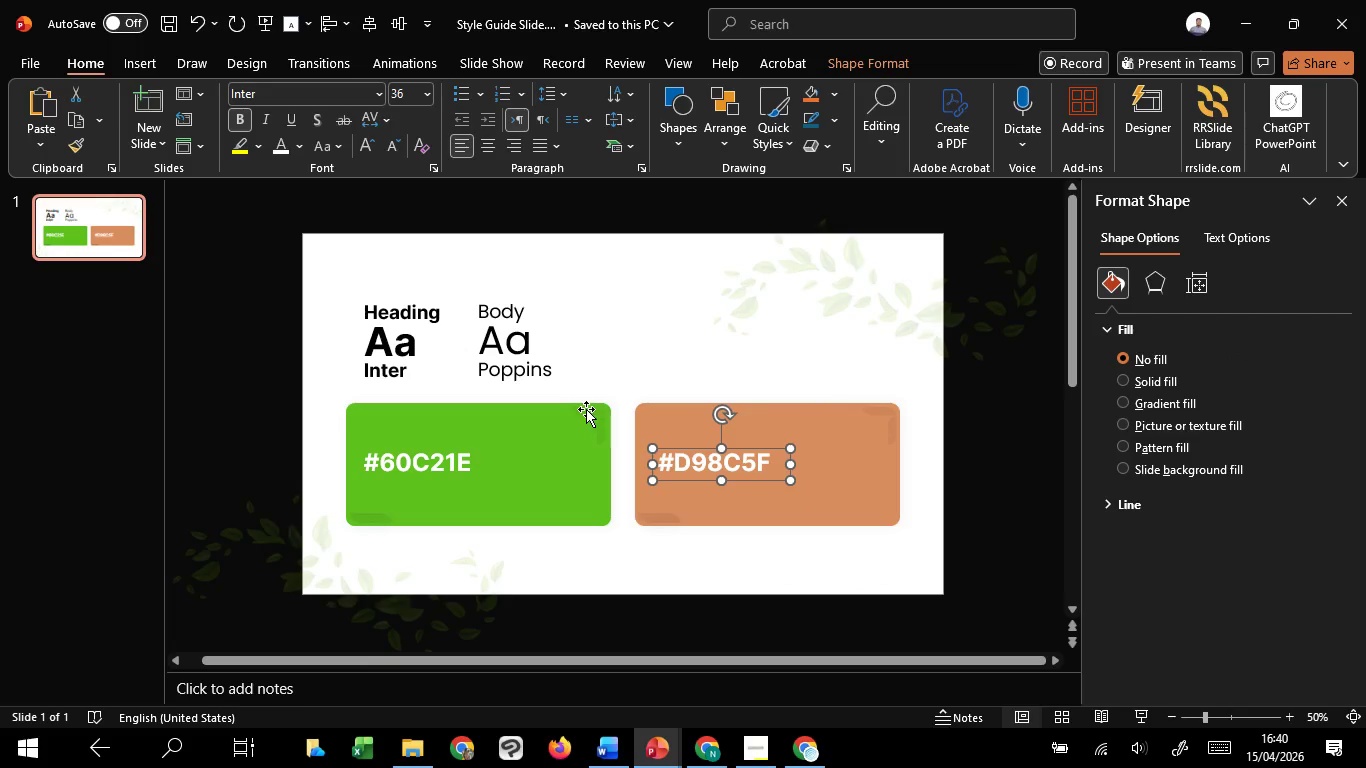 
left_click([586, 409])
 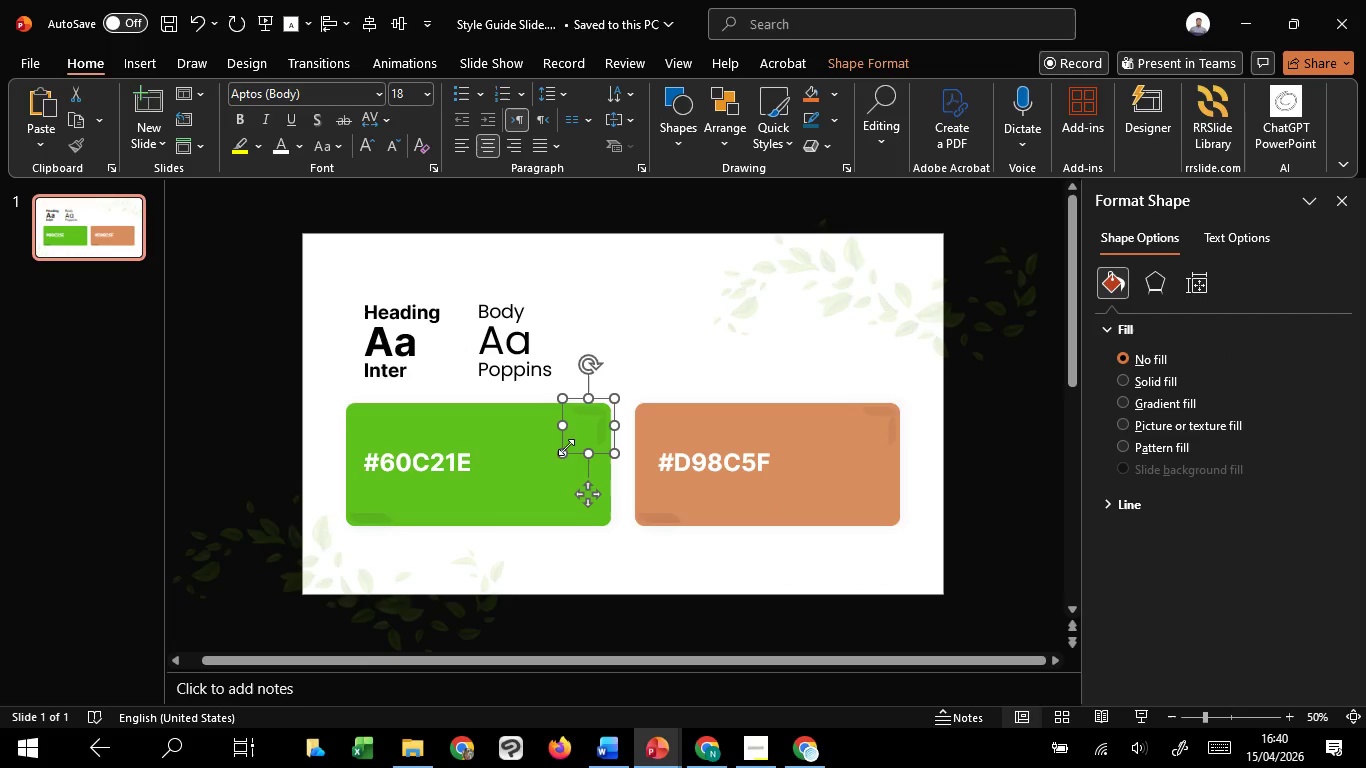 
hold_key(key=ShiftLeft, duration=1.52)
left_click([516, 492])
 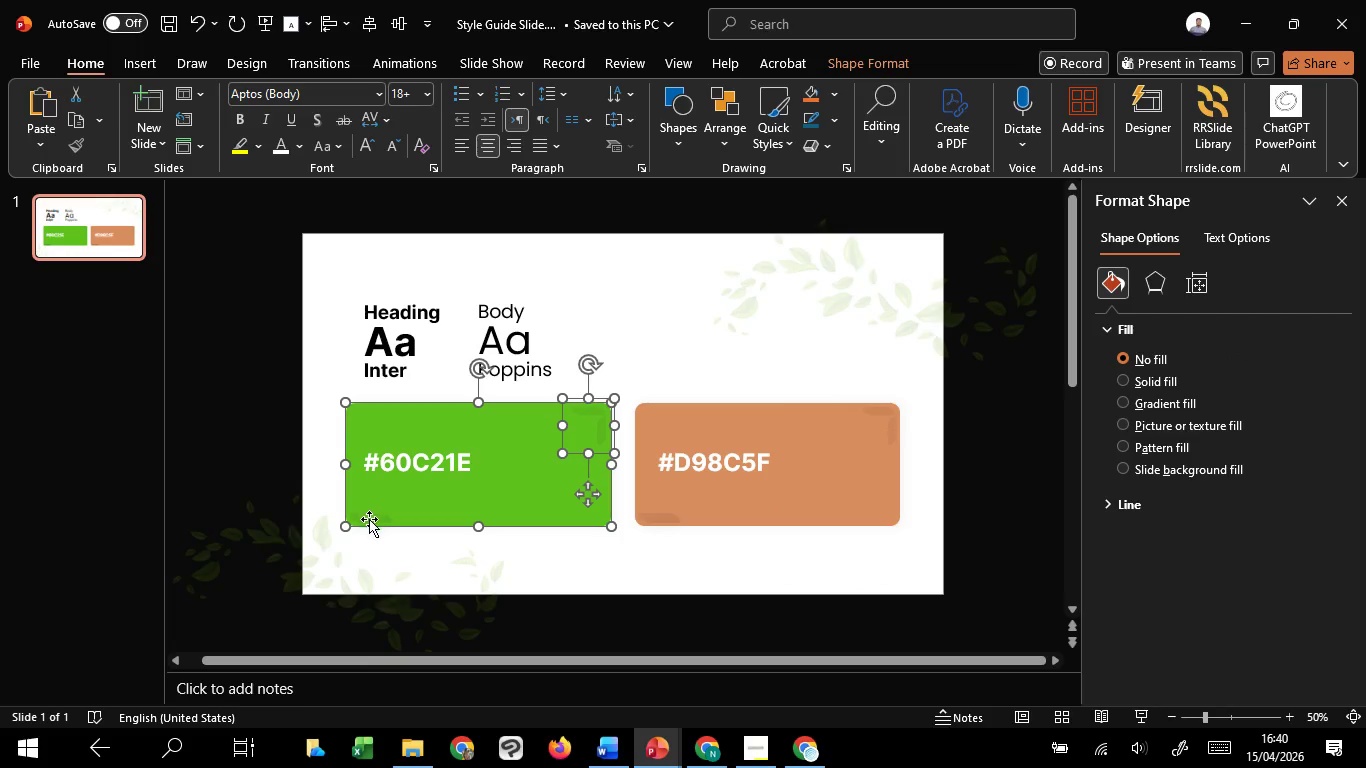 
left_click([369, 519])
 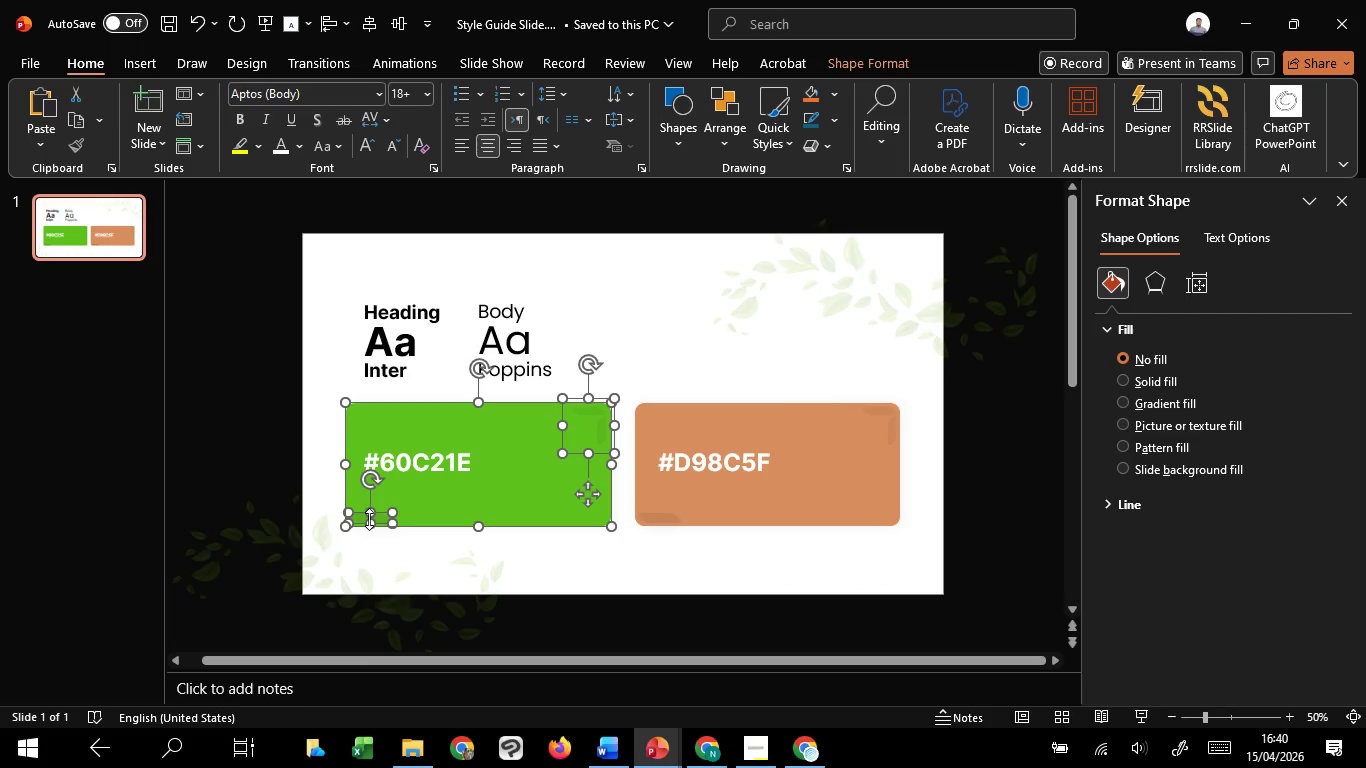 
key(Shift+ShiftLeft)
 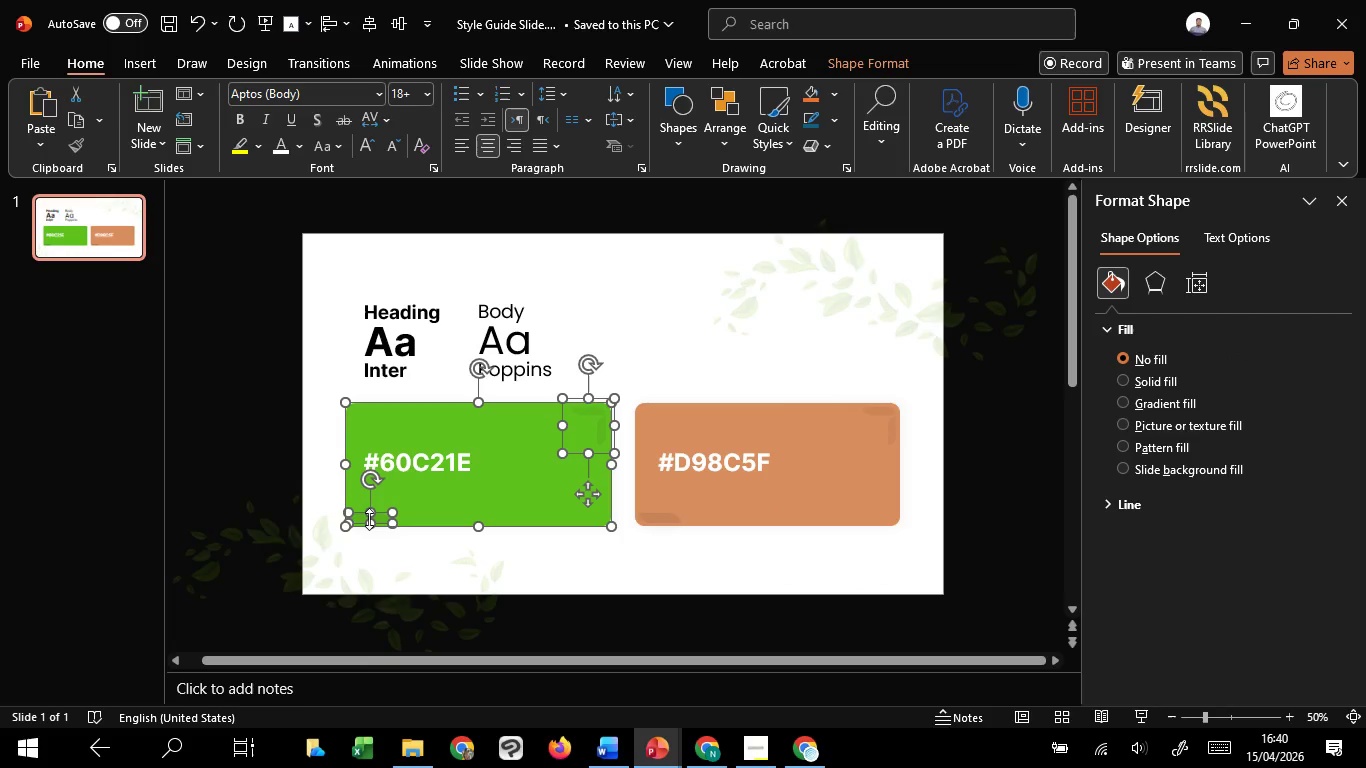 
key(Shift+ShiftLeft)
 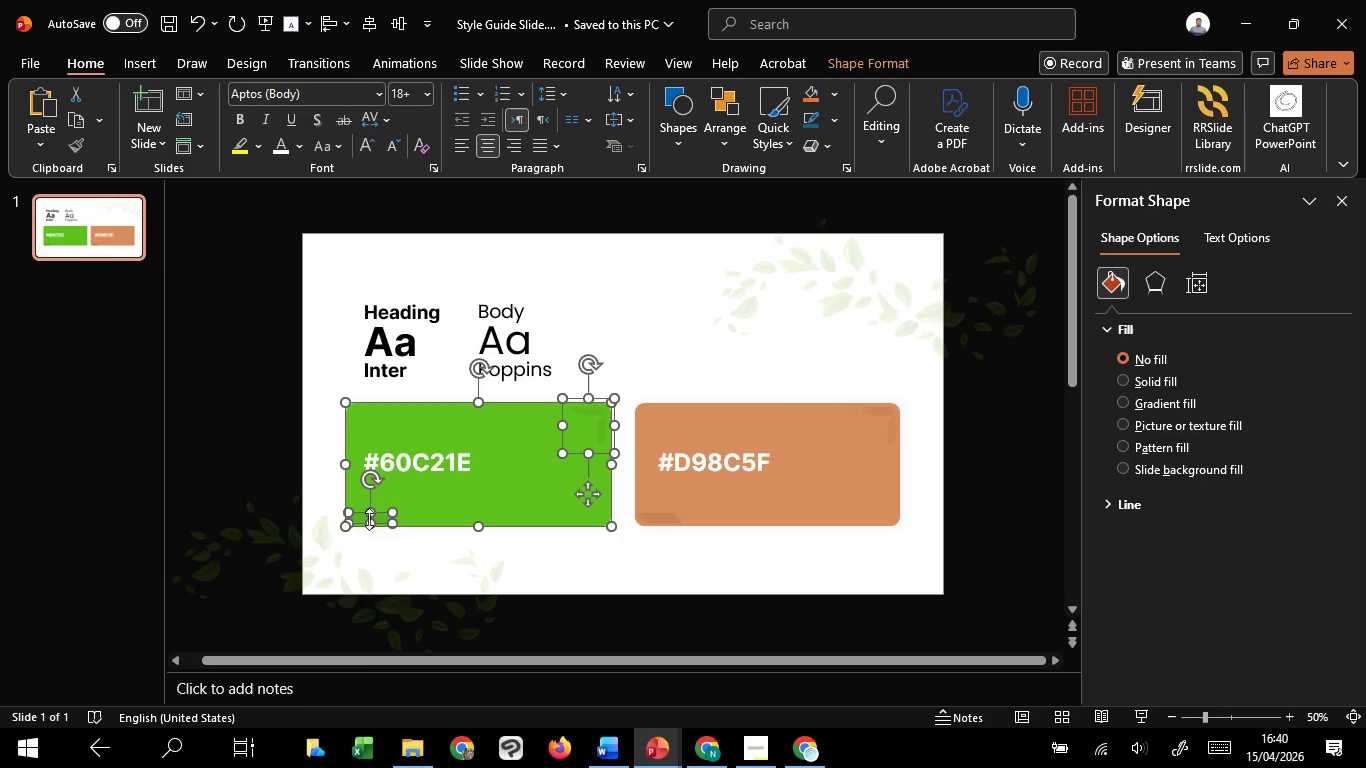 
key(Shift+ShiftLeft)
 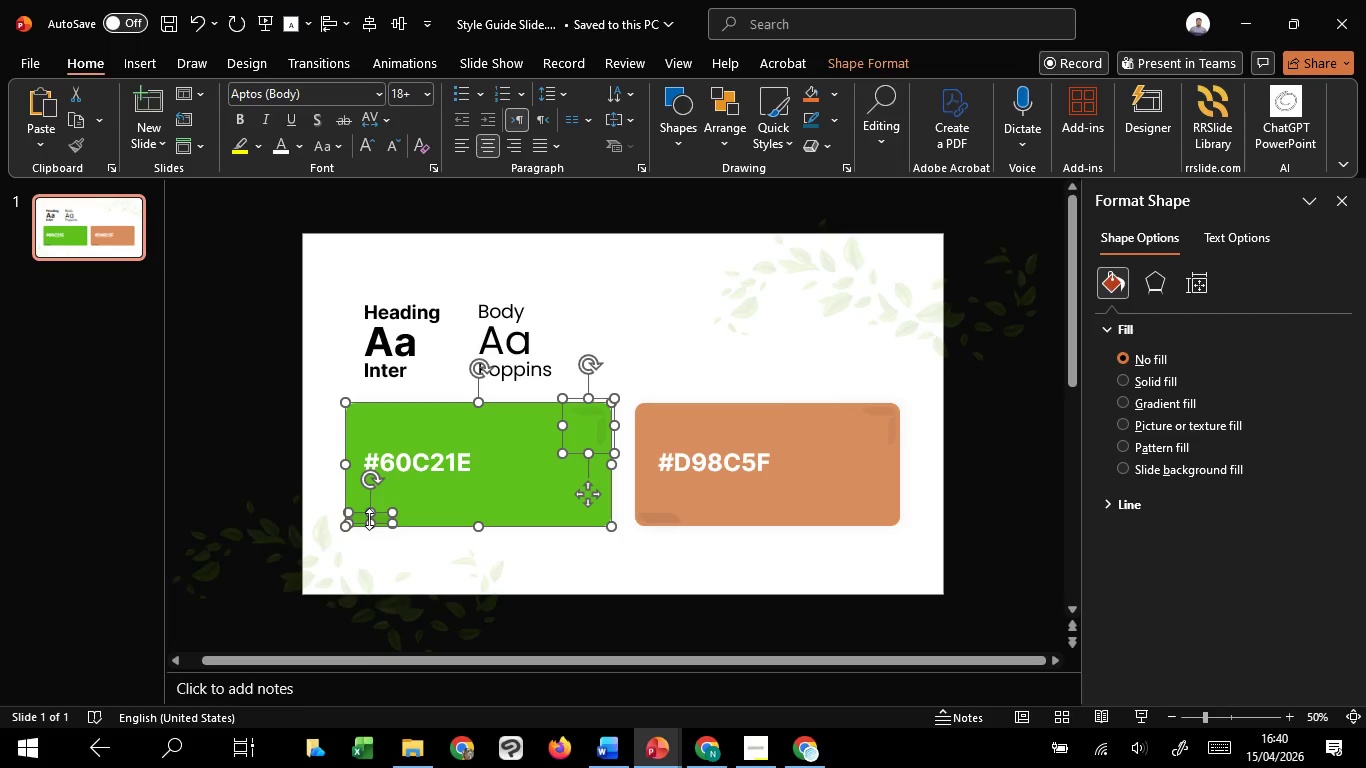 
key(Shift+ShiftLeft)
 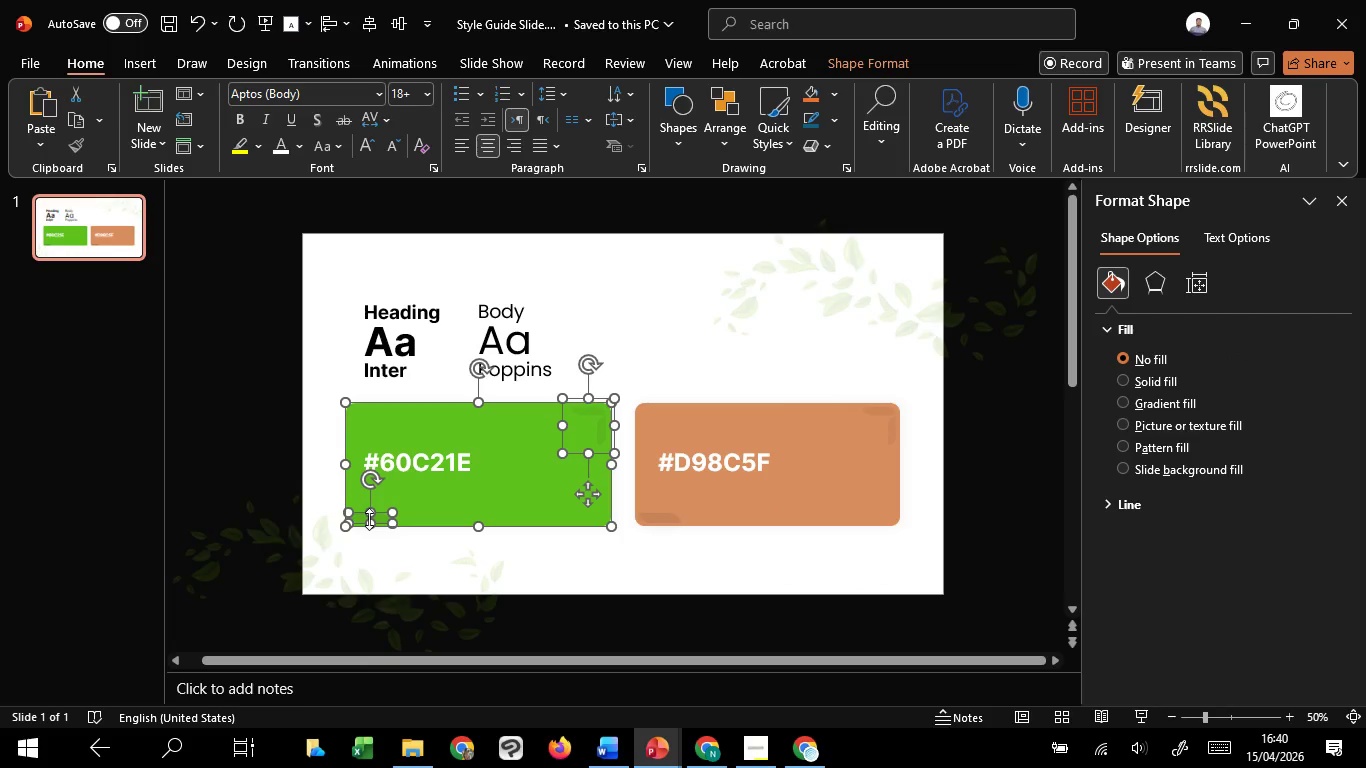 
key(Shift+ShiftLeft)
 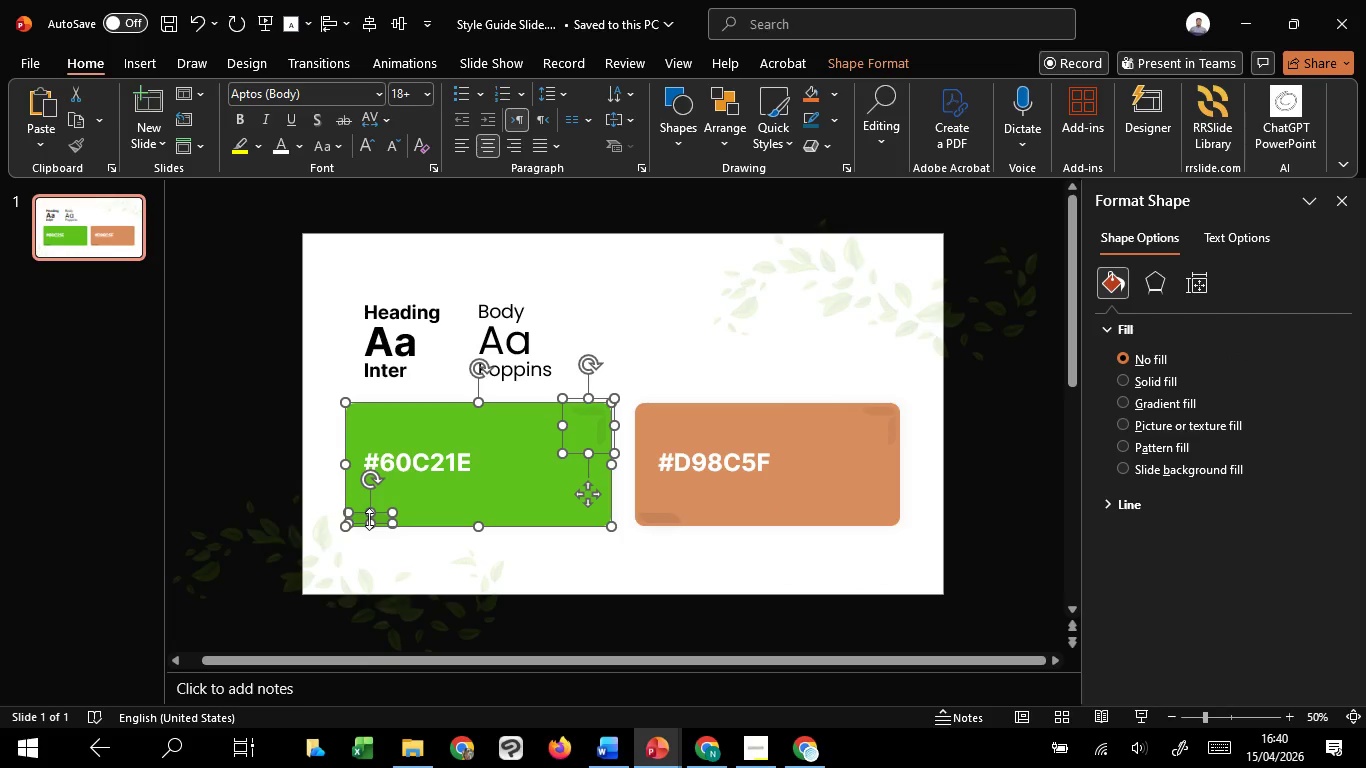 
key(Shift+ShiftLeft)
 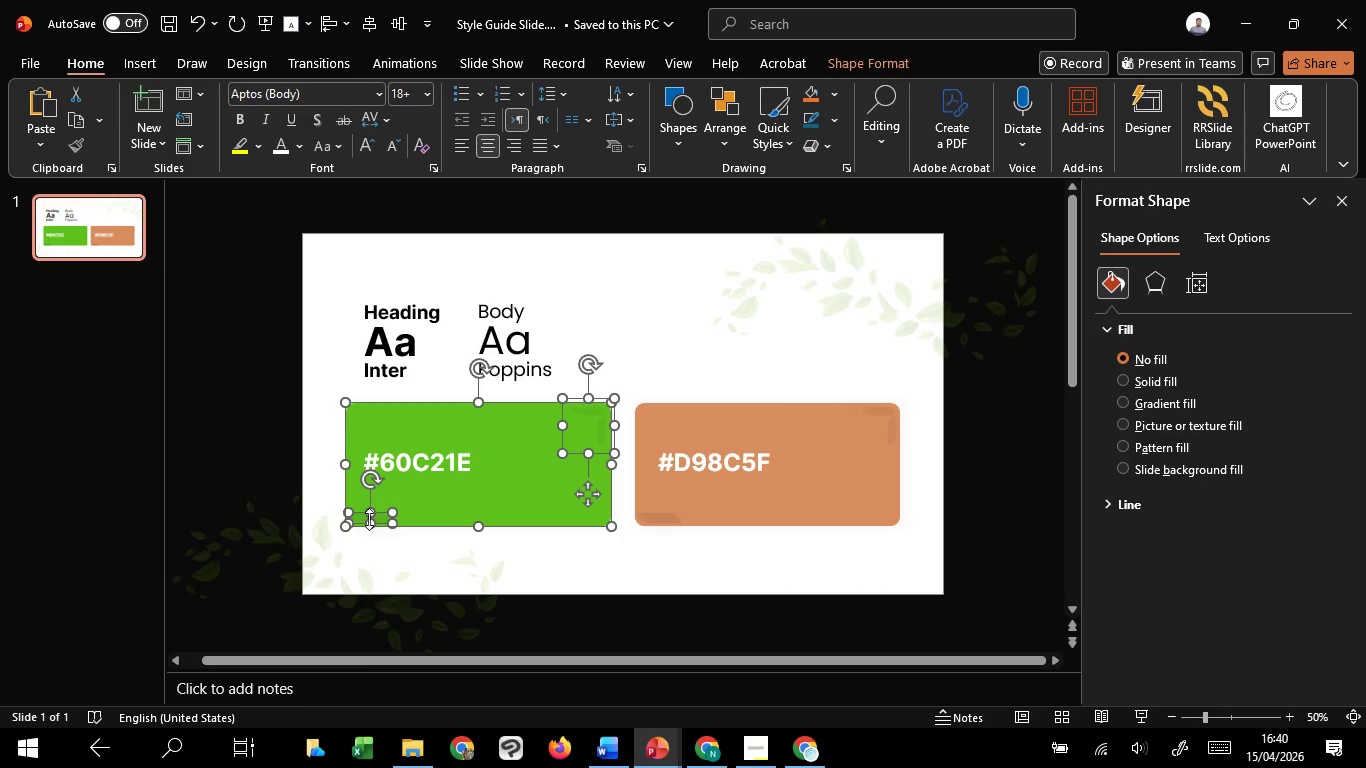 
key(Shift+ShiftLeft)
 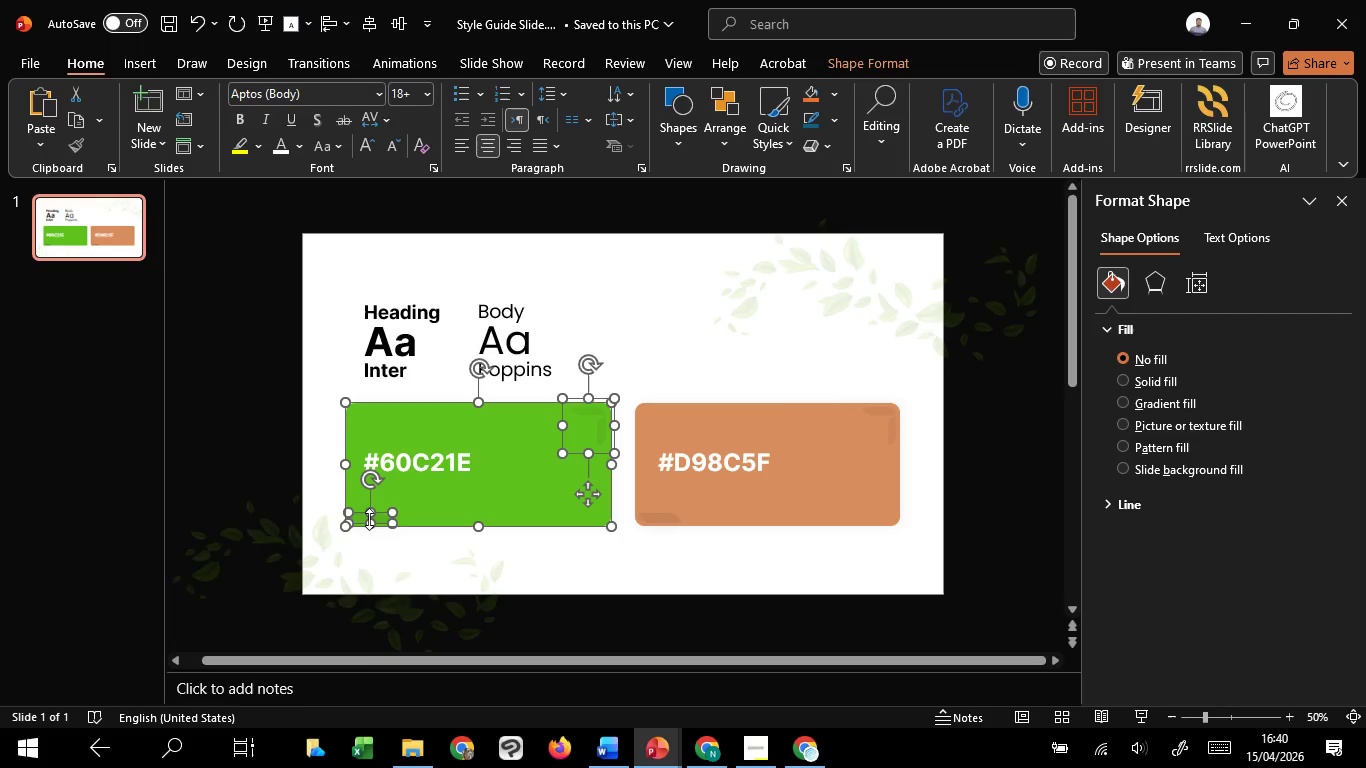 
key(Shift+ShiftLeft)
 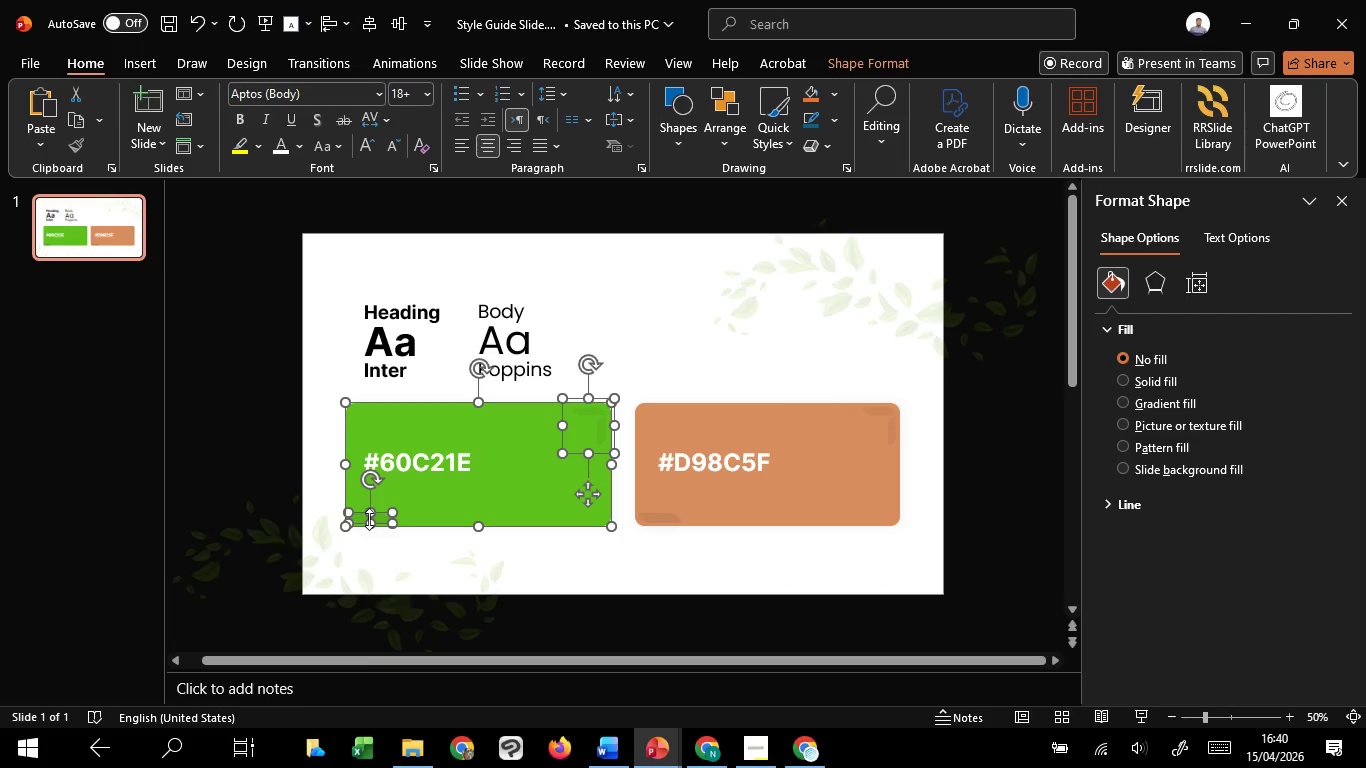 
key(Control+G)
 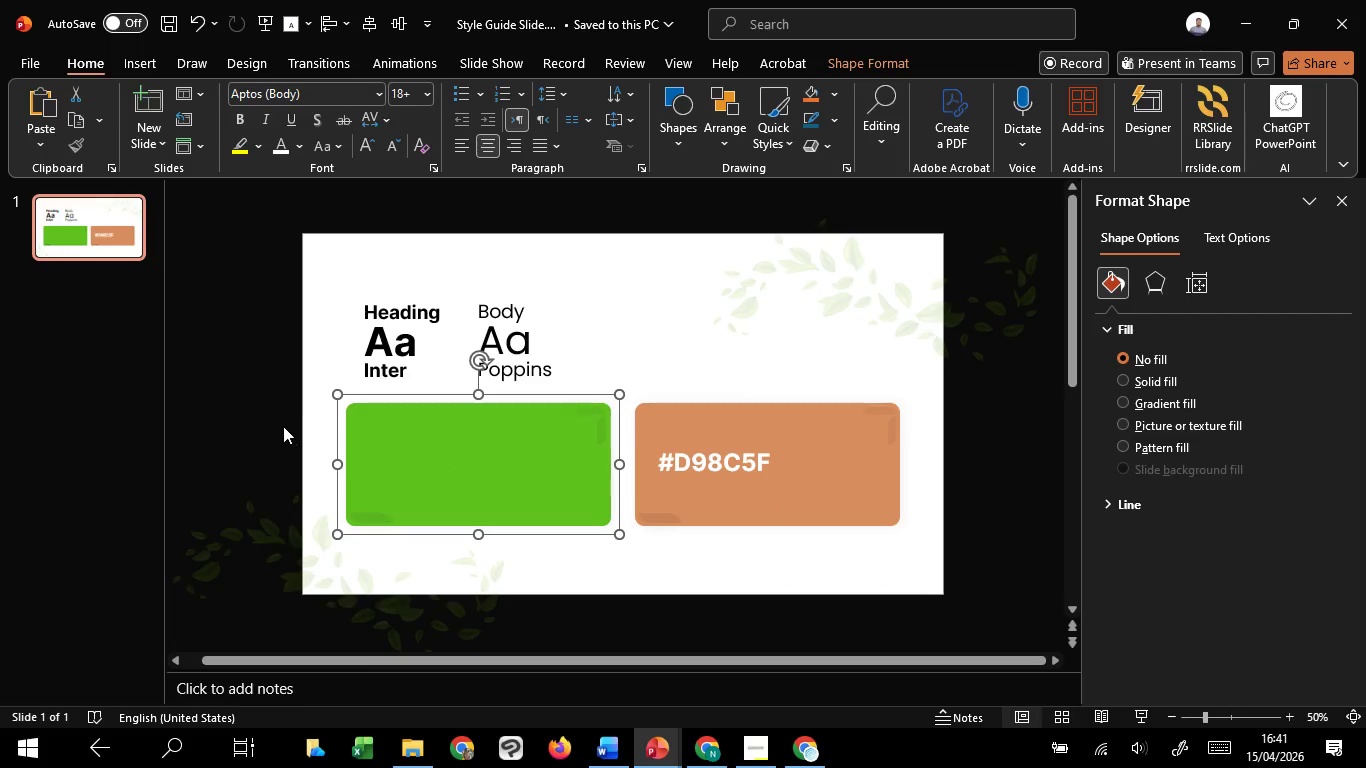 
left_click_drag(start_coordinate=[277, 416], to_coordinate=[593, 515])
 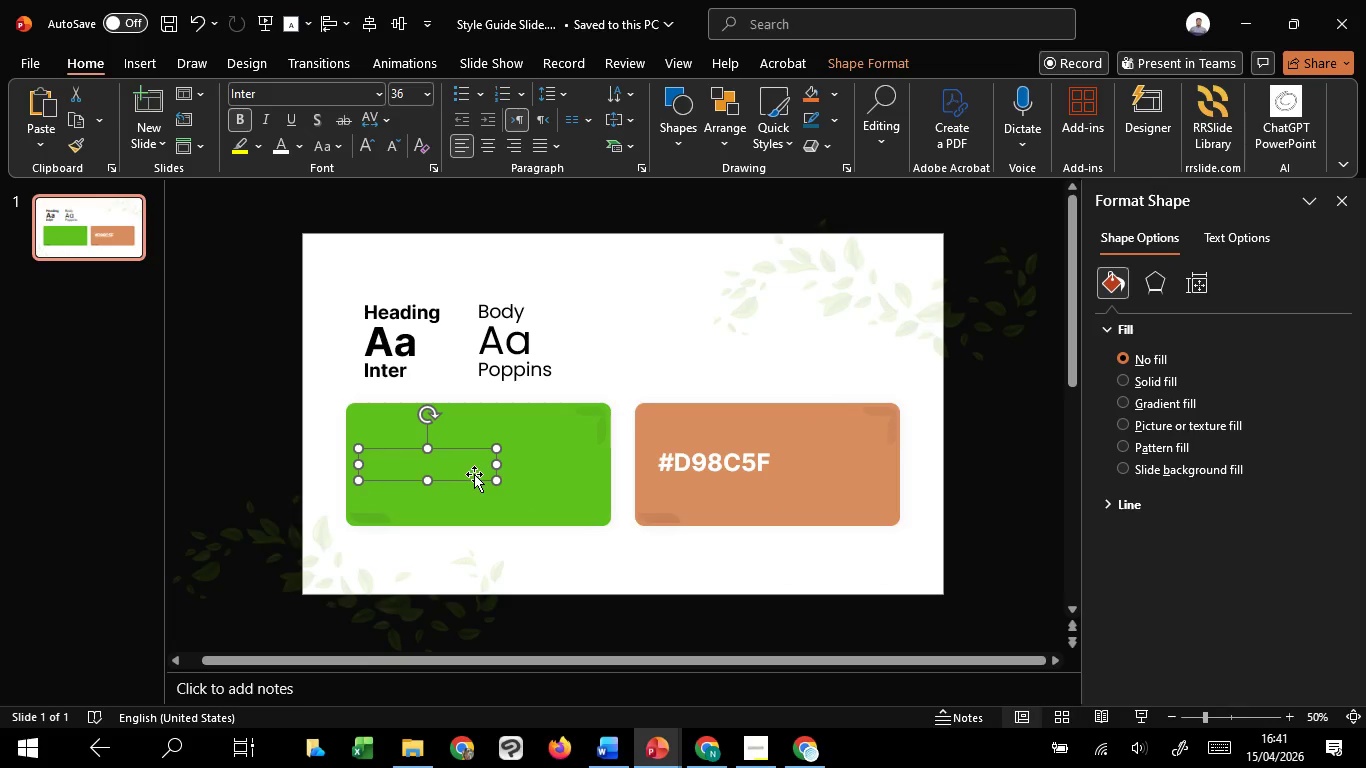 
right_click([474, 474])
 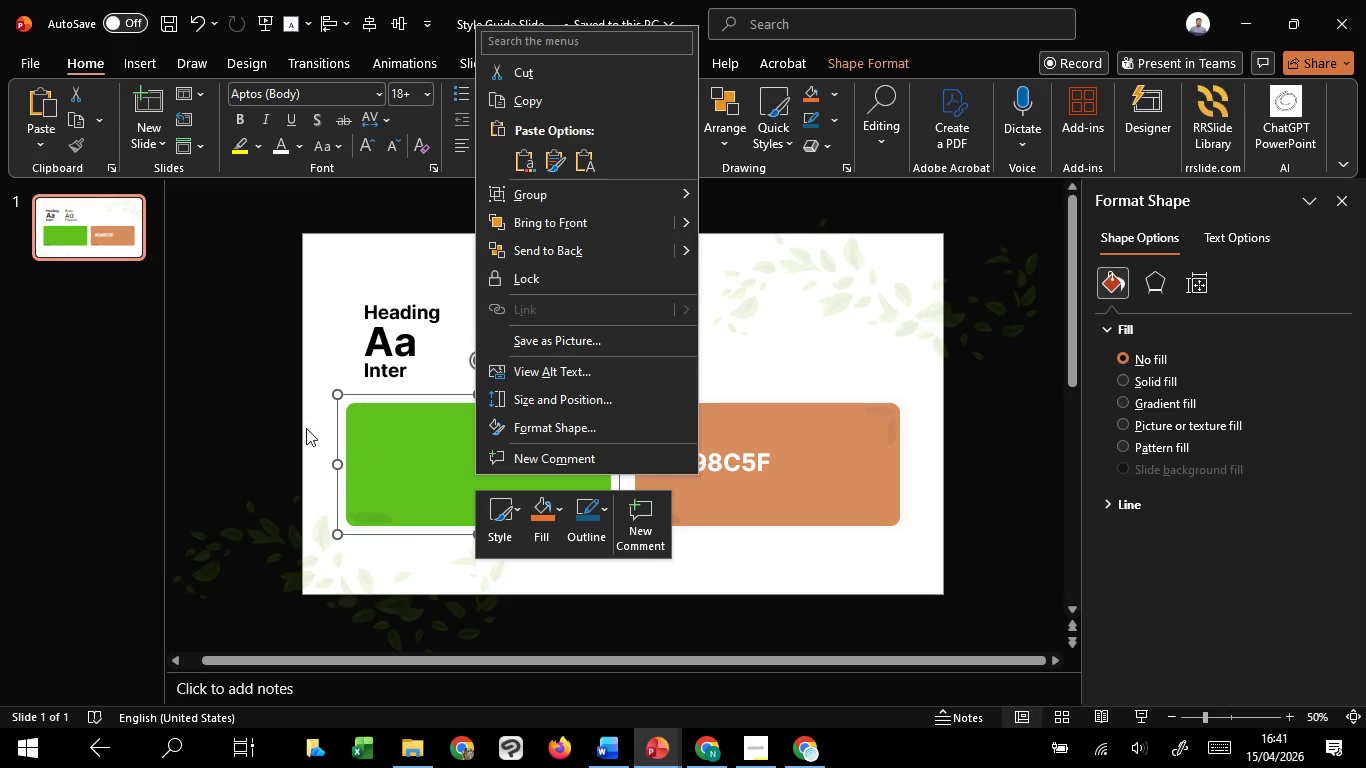 
left_click([299, 425])
 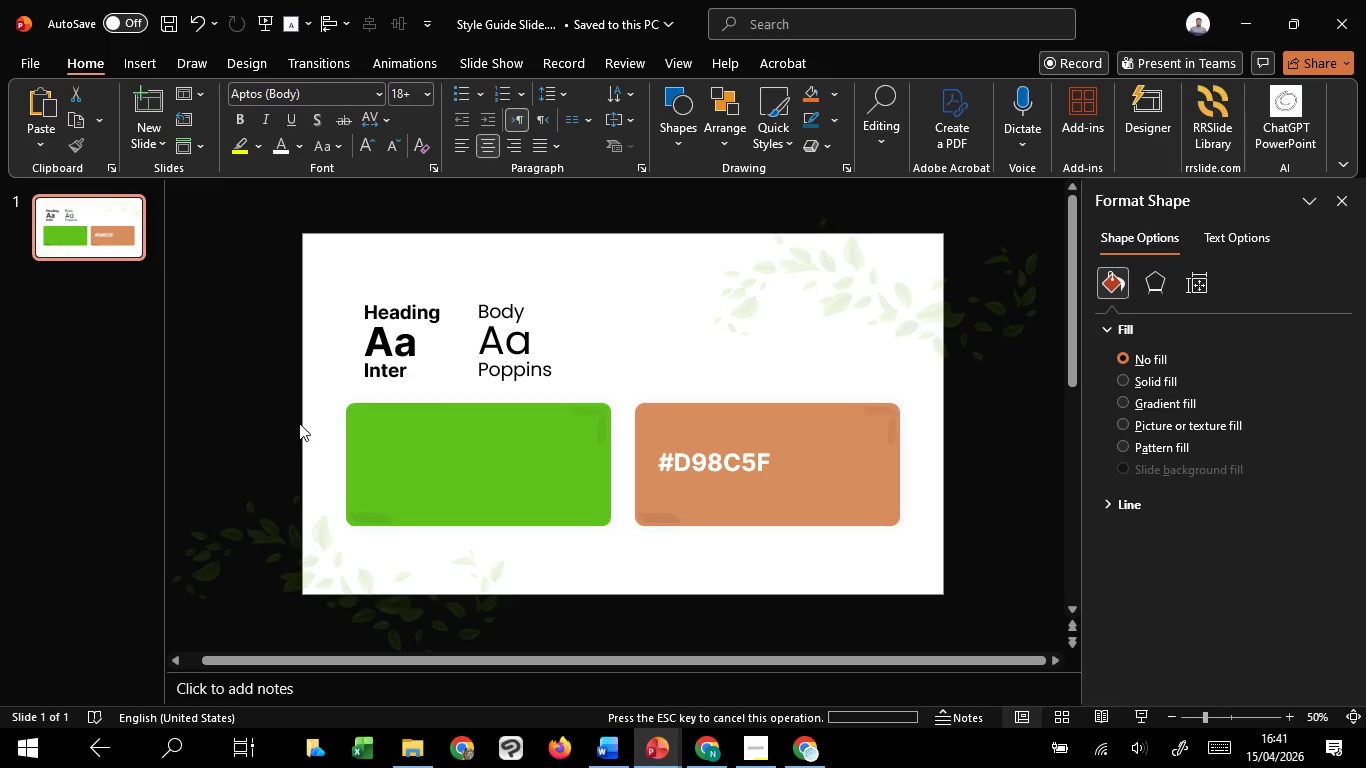 
left_click_drag(start_coordinate=[273, 414], to_coordinate=[550, 487])
 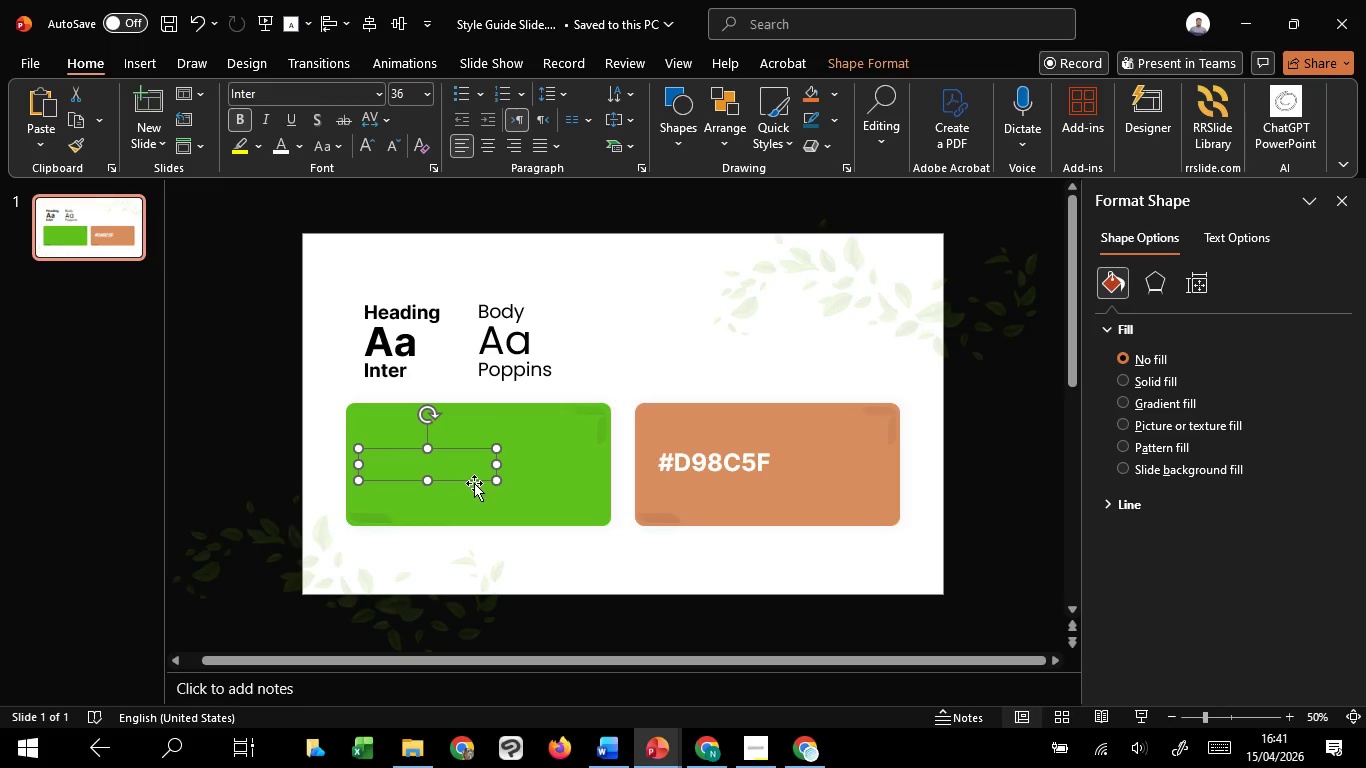 
right_click([475, 482])
 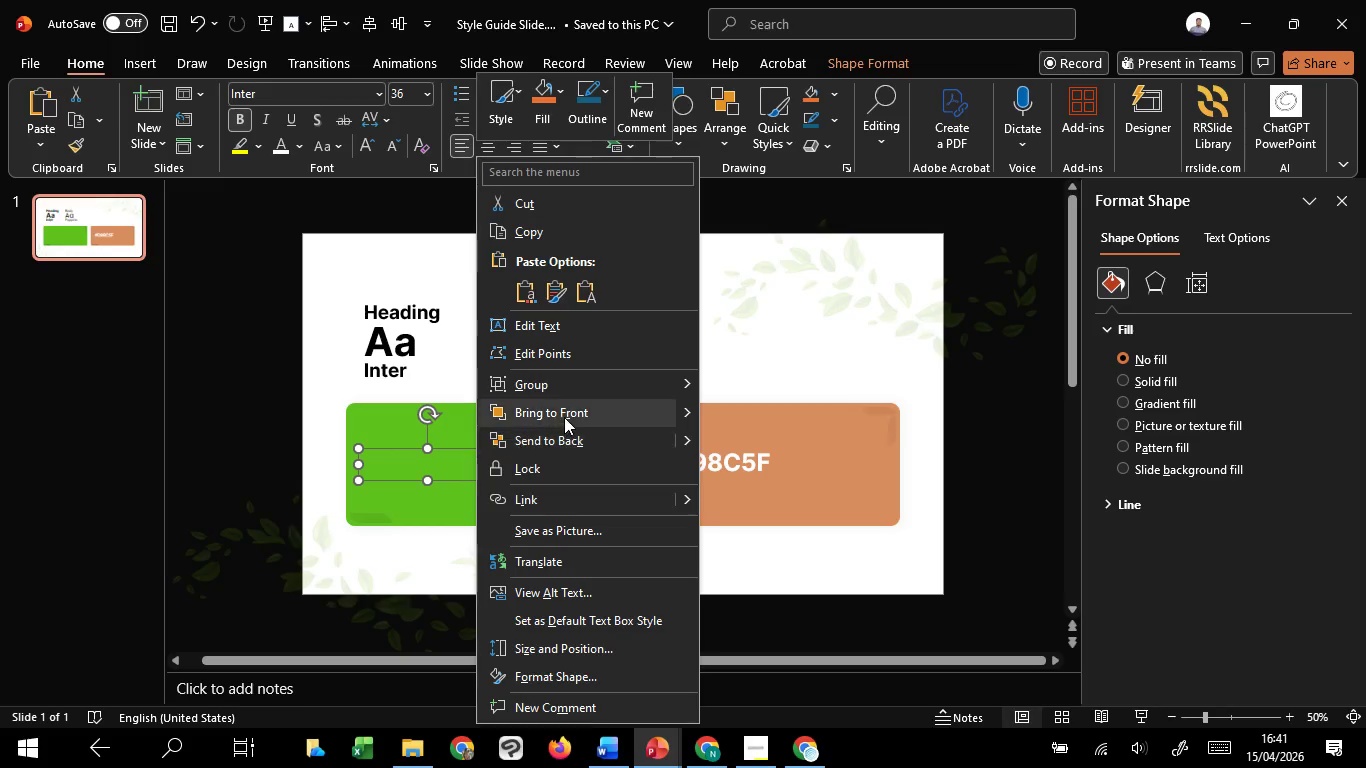 
left_click([564, 417])
 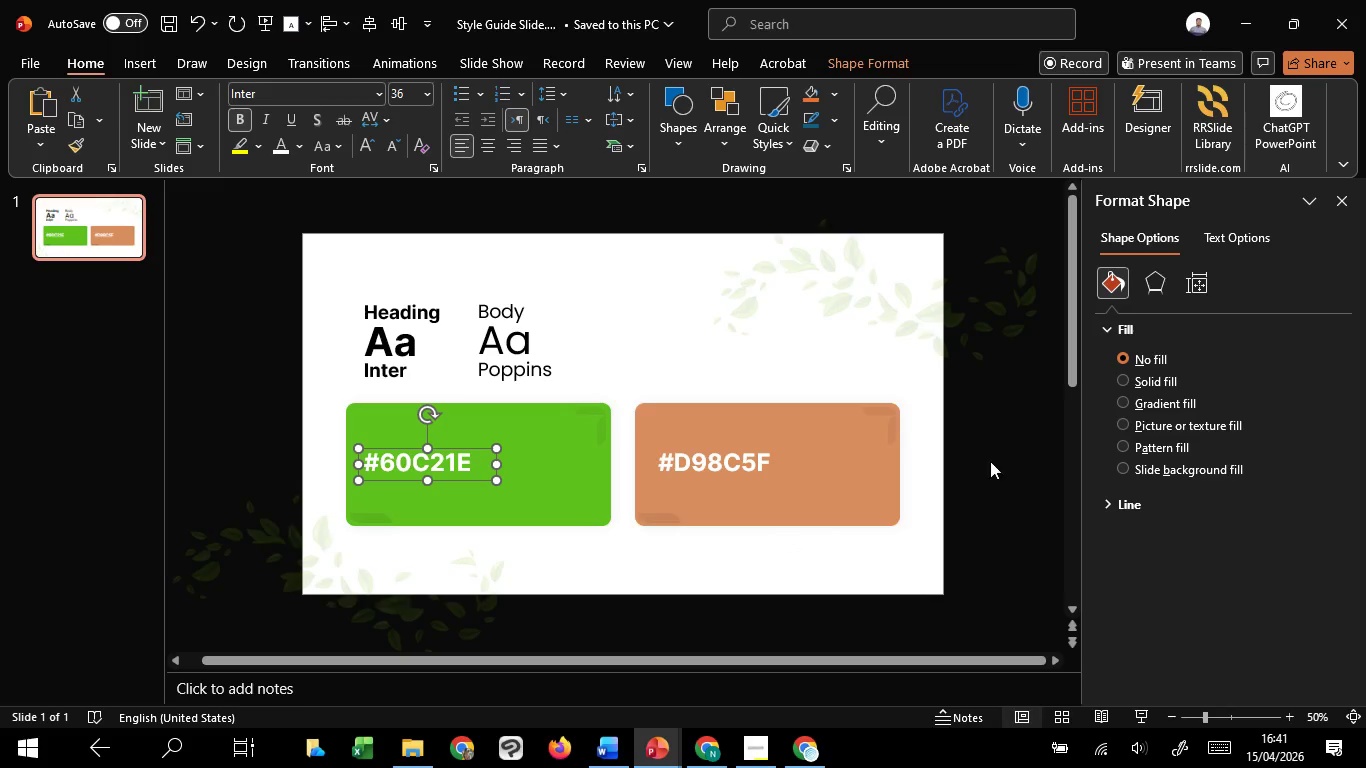 
left_click([1010, 474])
 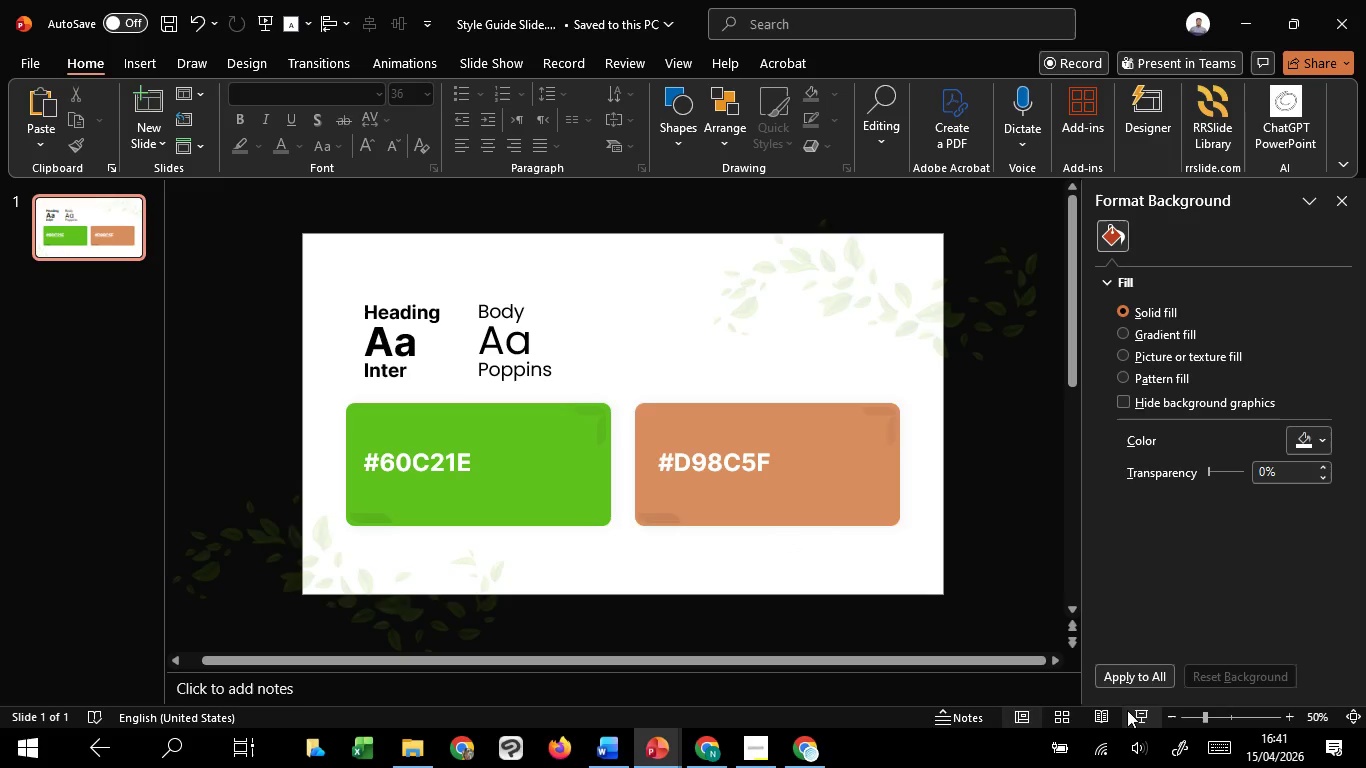 
left_click([1131, 711])
 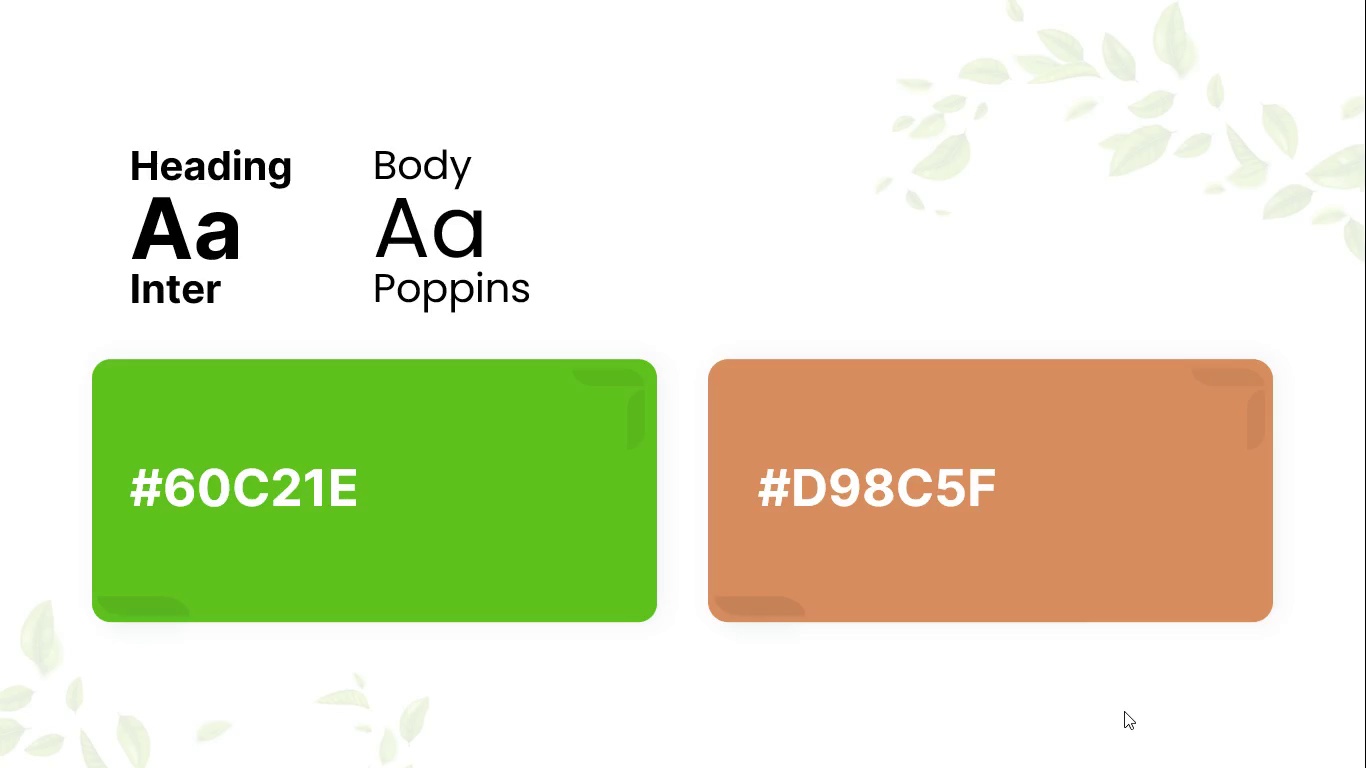 
wait(8.75)
 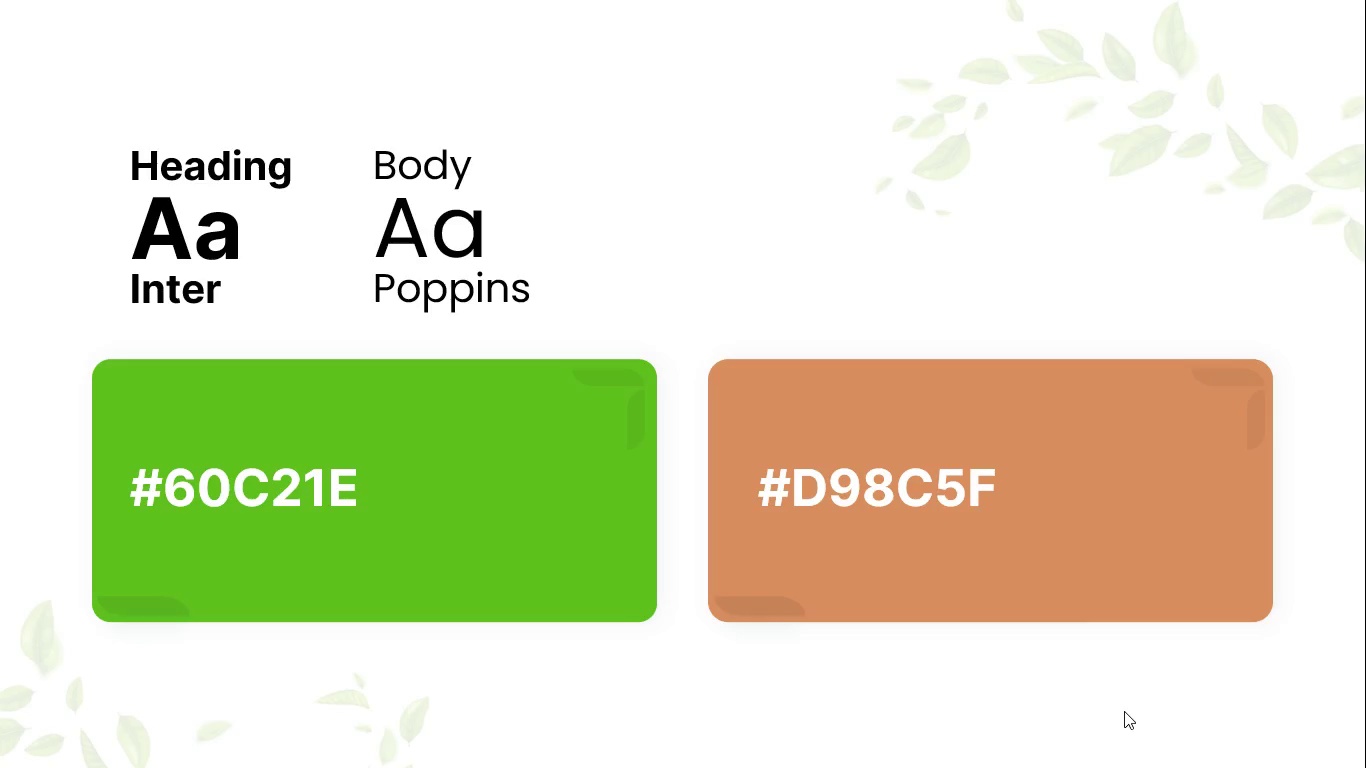 
key(Escape)
 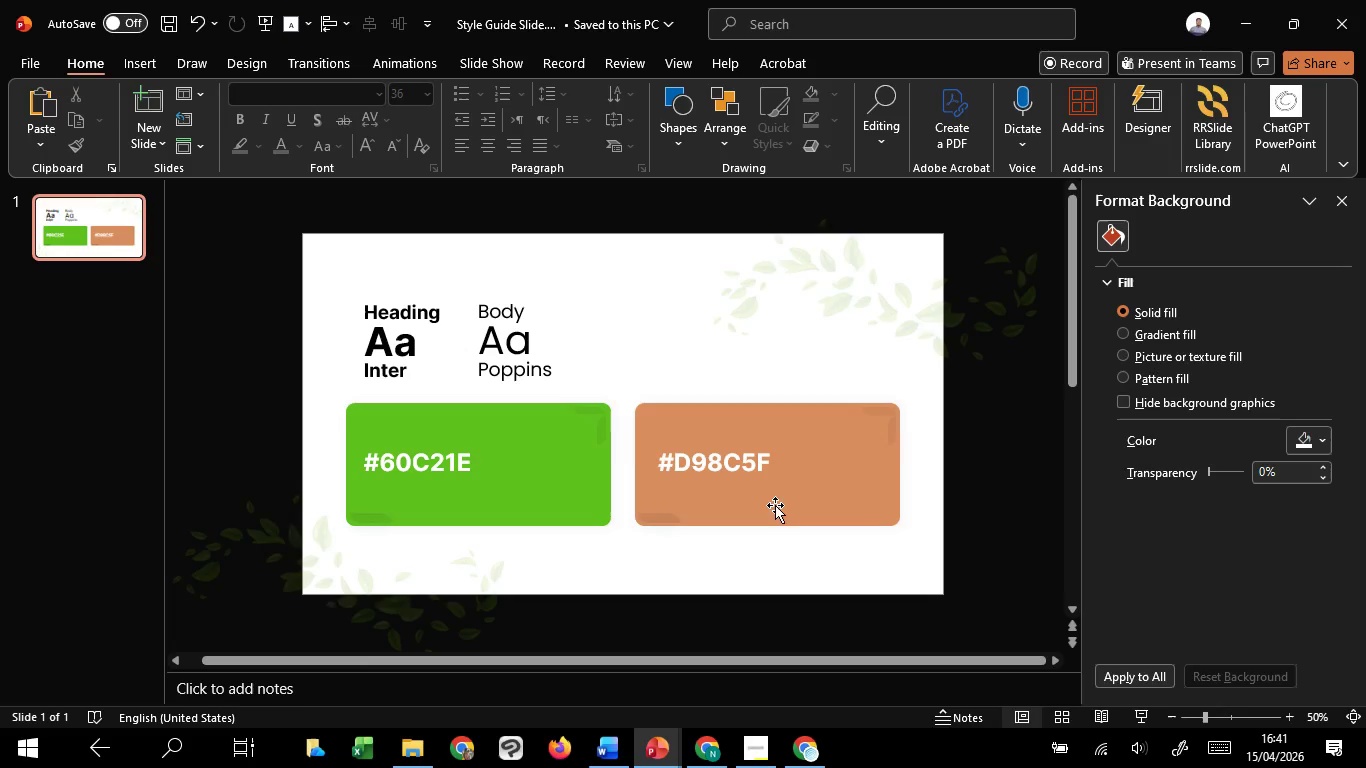 
left_click([775, 505])
 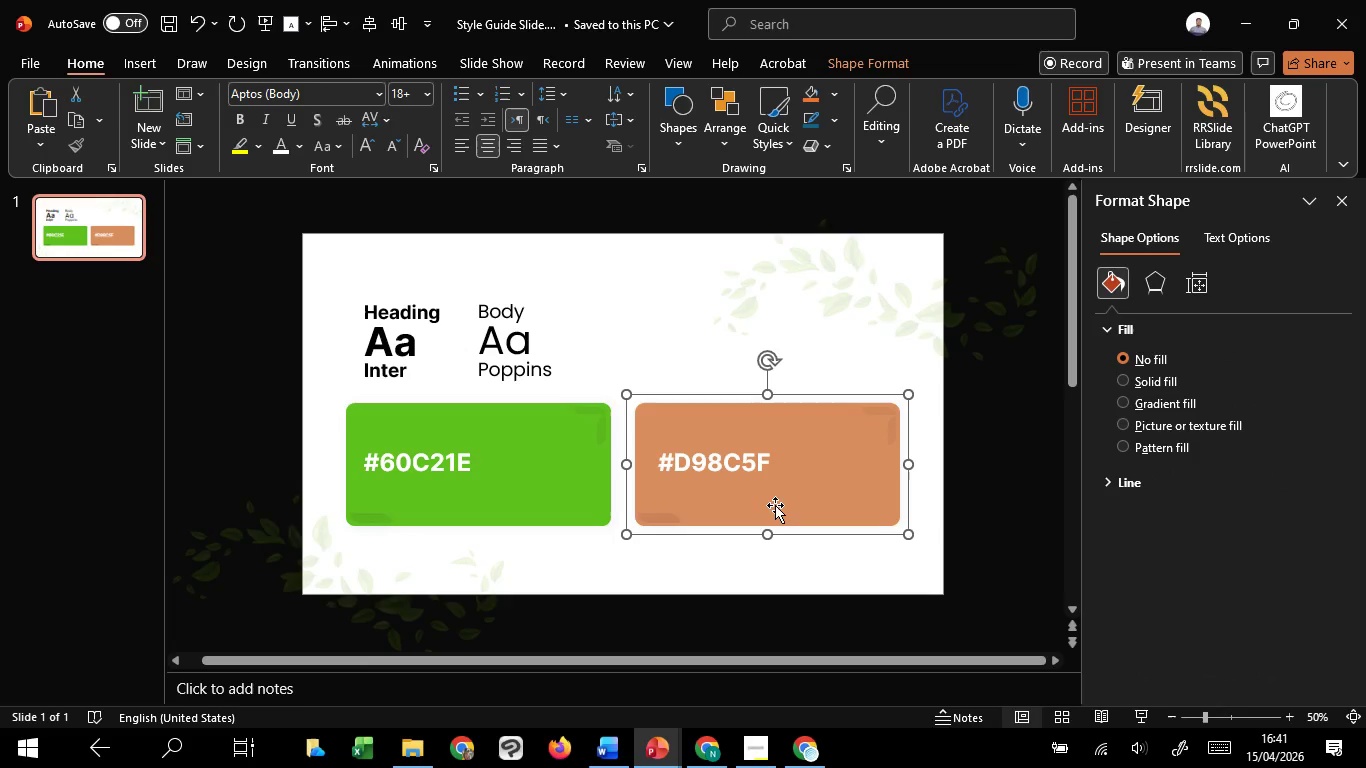 
left_click([775, 505])
 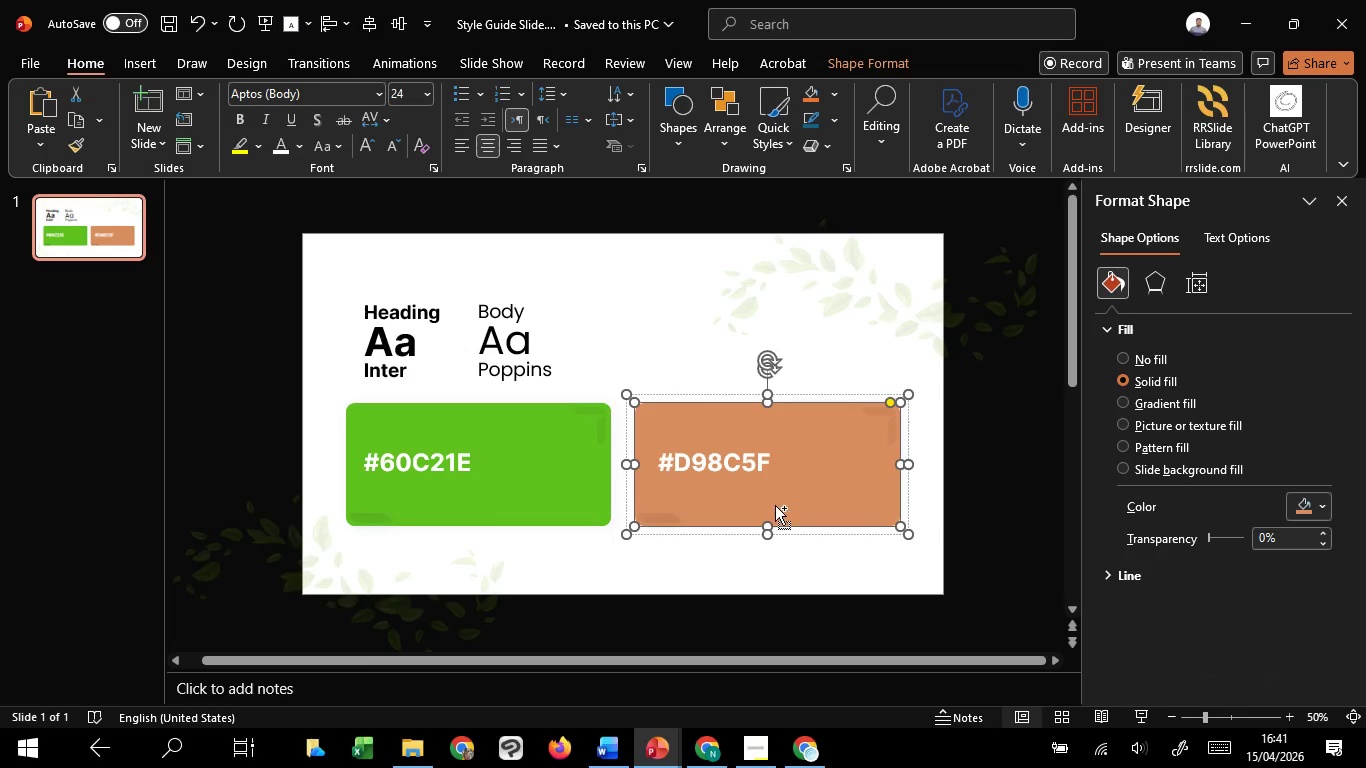 
key(Control+C)
 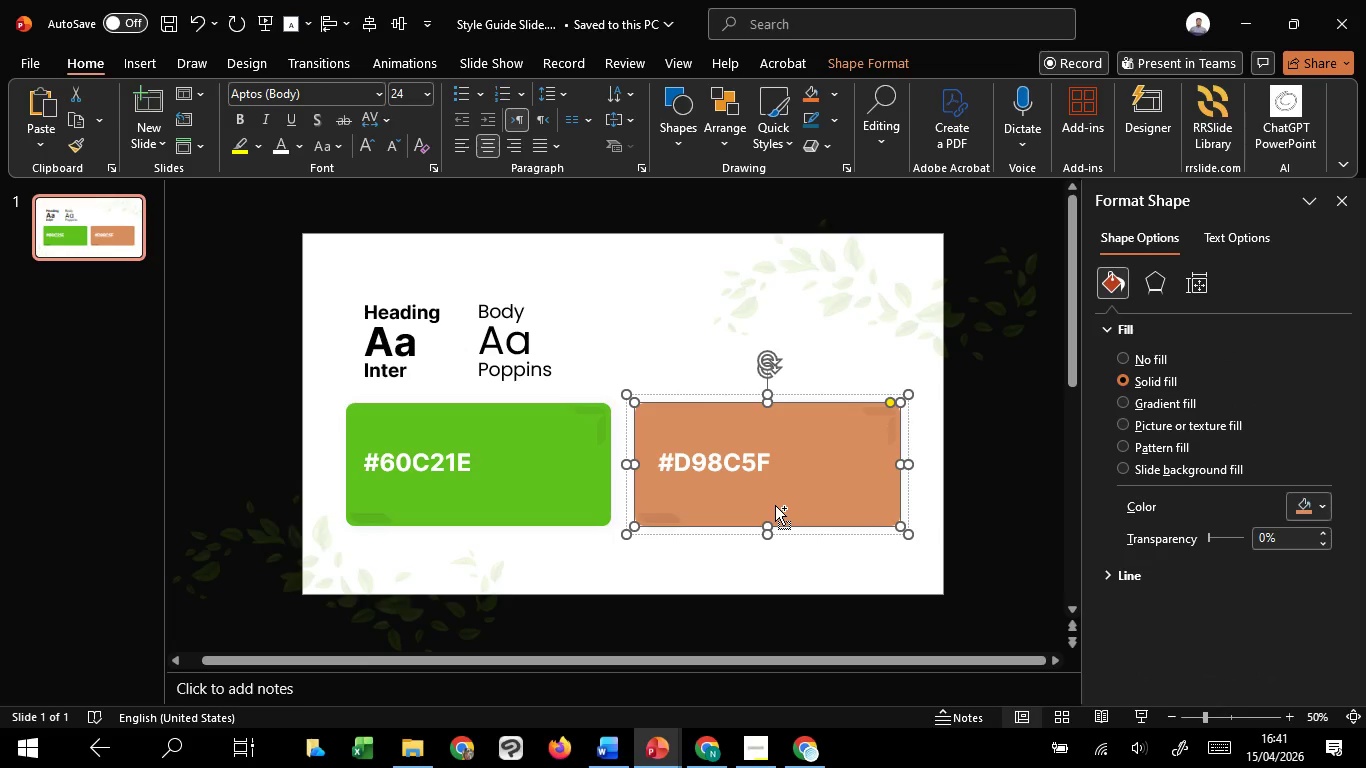 
key(Control+C)
 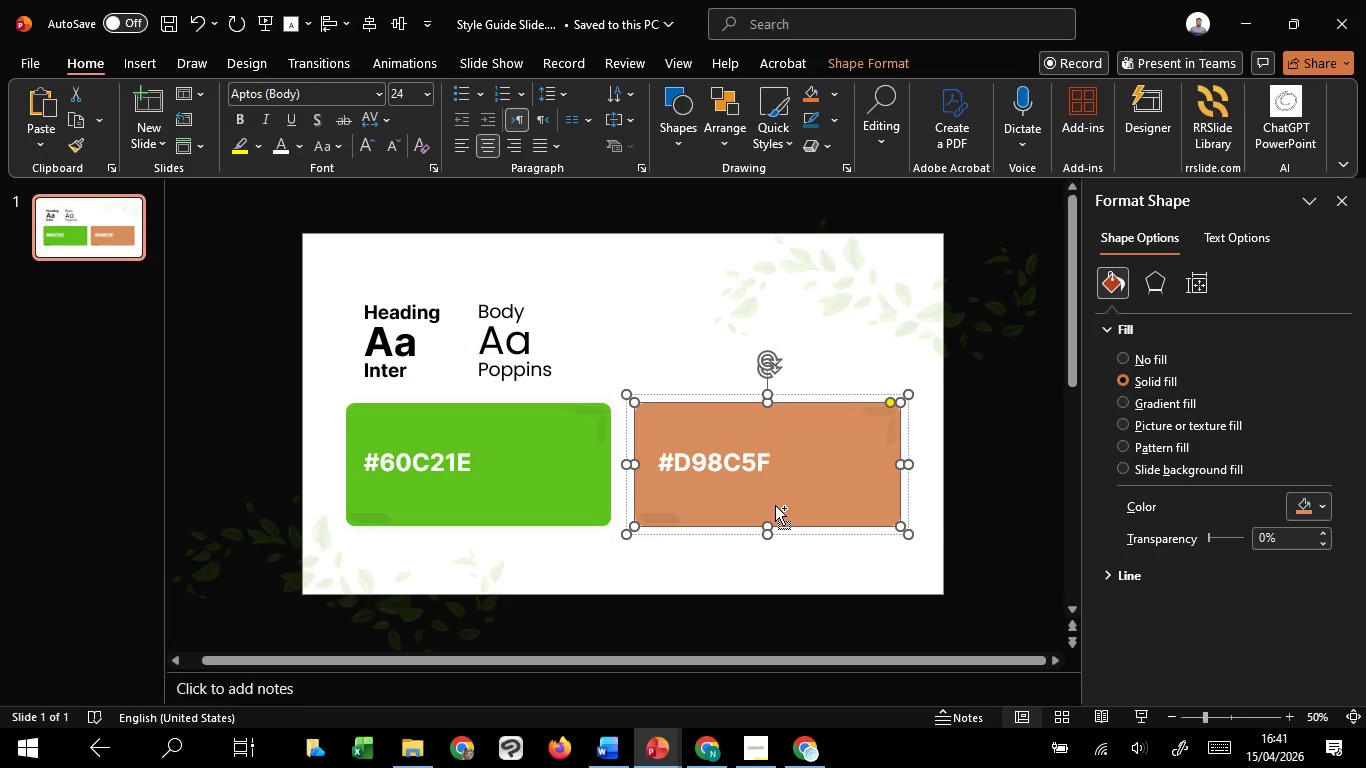 
key(Control+C)
 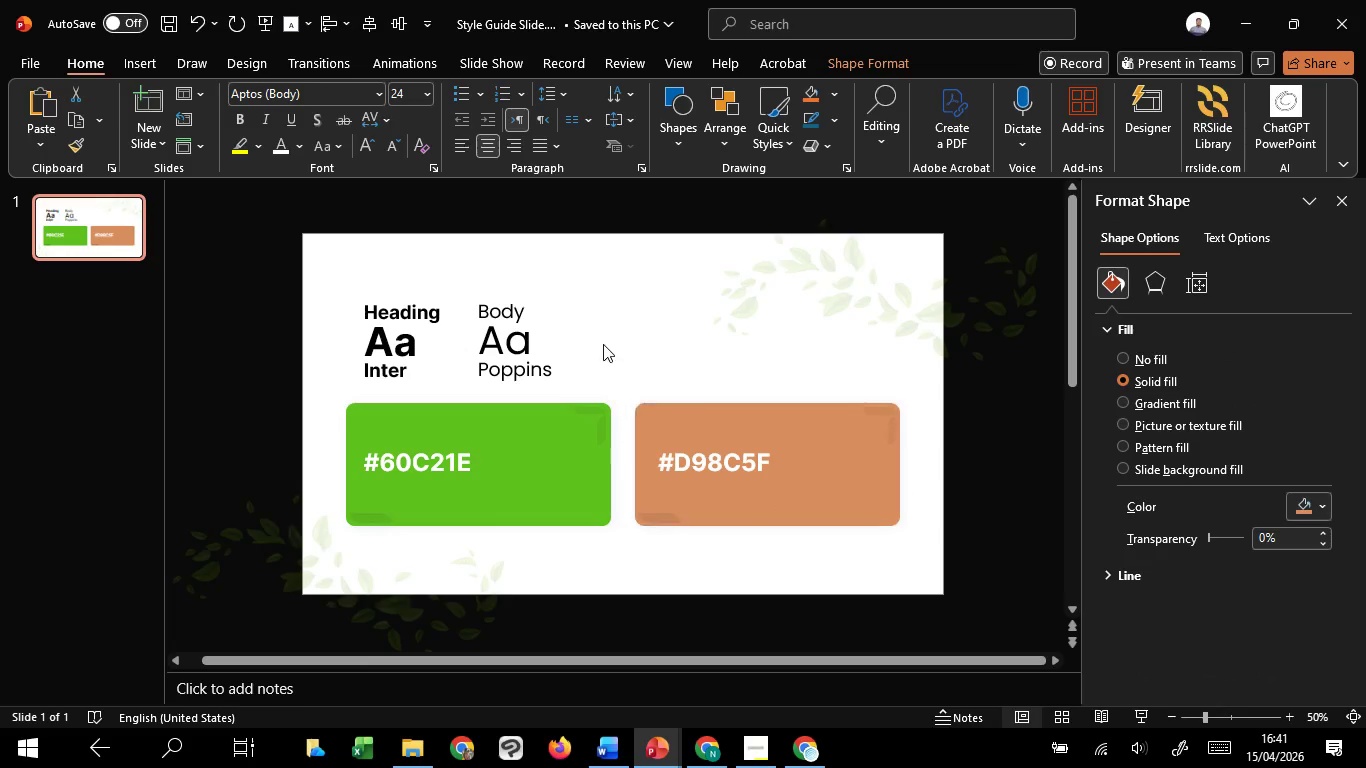 
left_click([603, 344])
 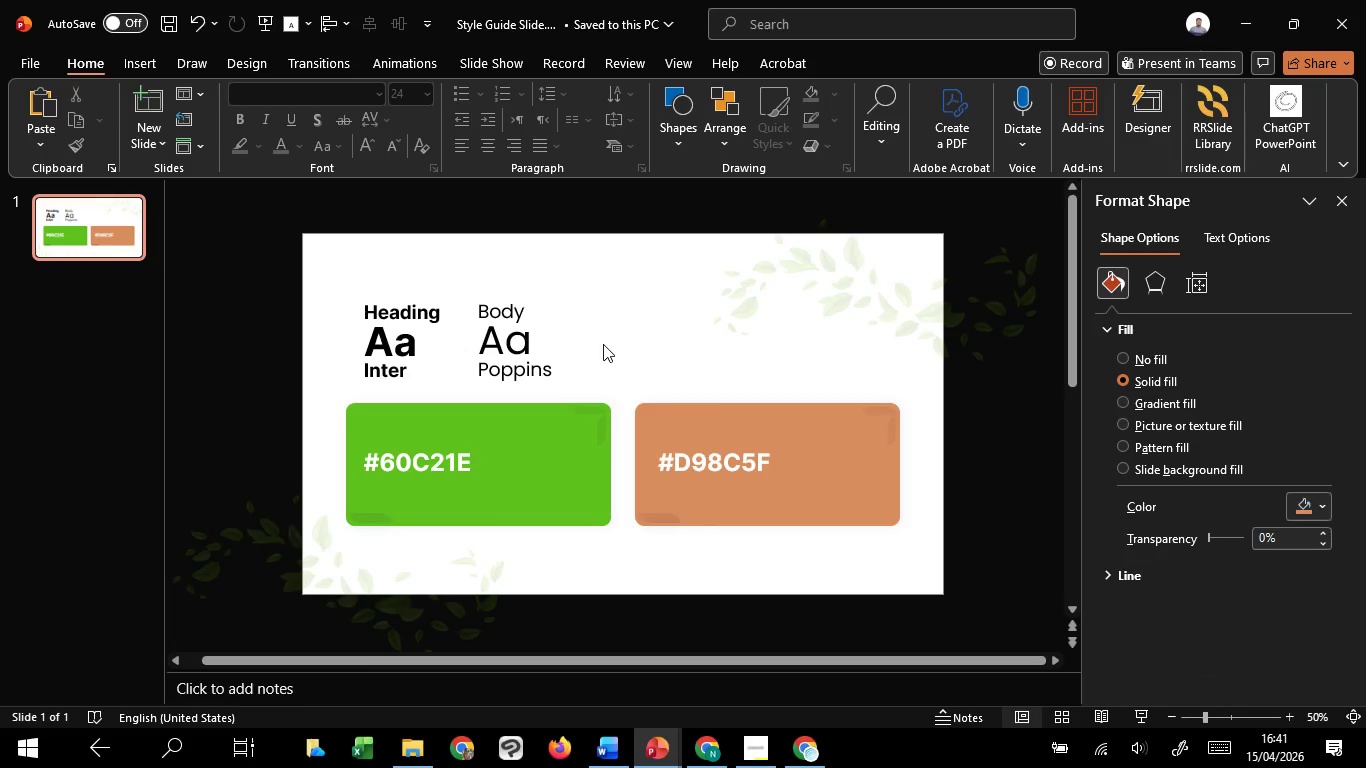 
key(Control+V)
 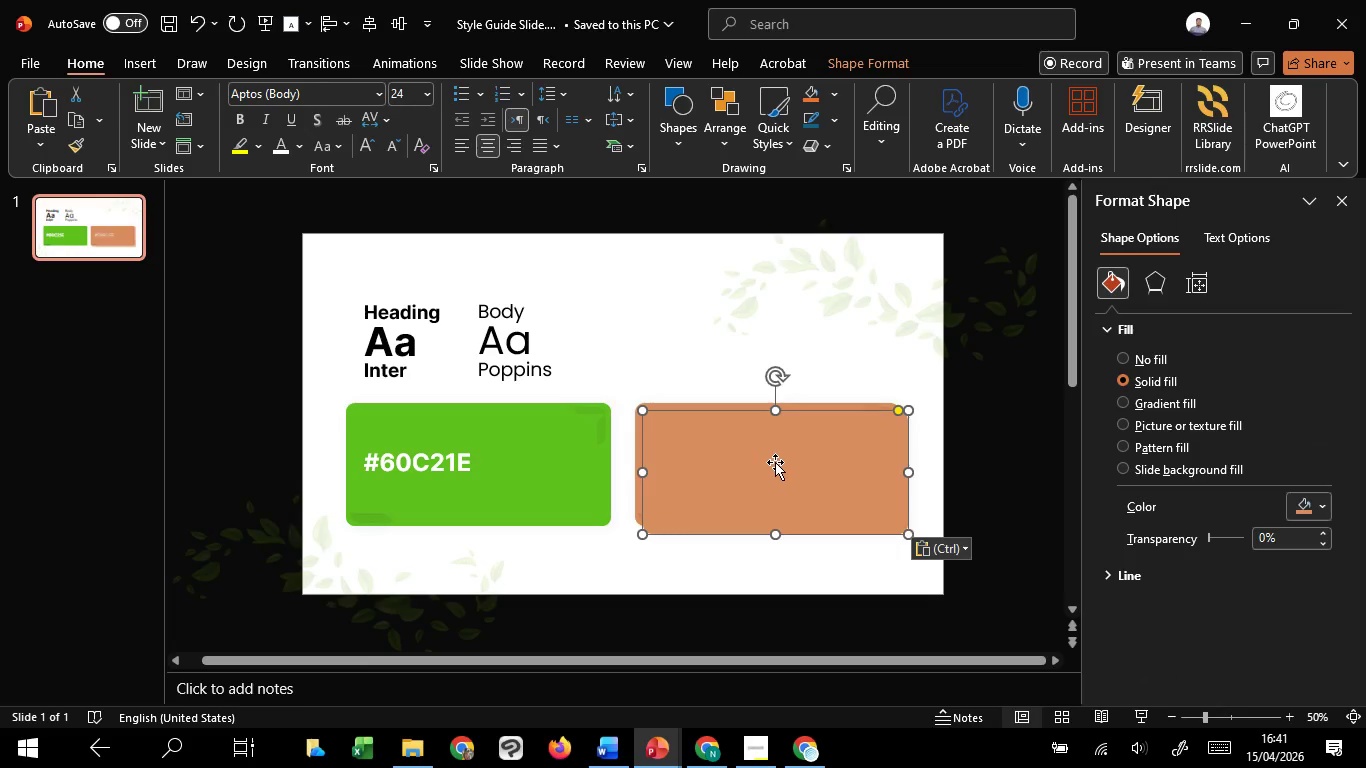 
left_click_drag(start_coordinate=[775, 462], to_coordinate=[452, 302])
 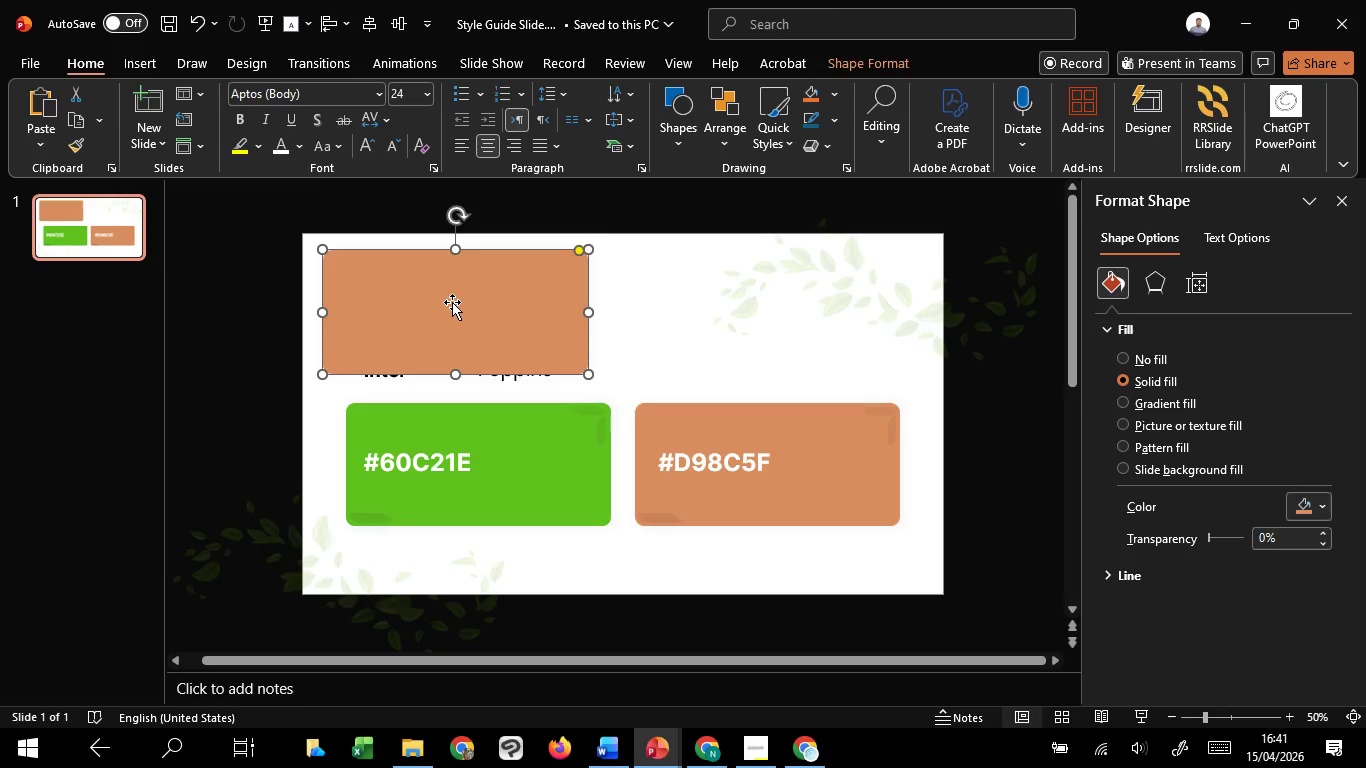 
key(ArrowLeft)
 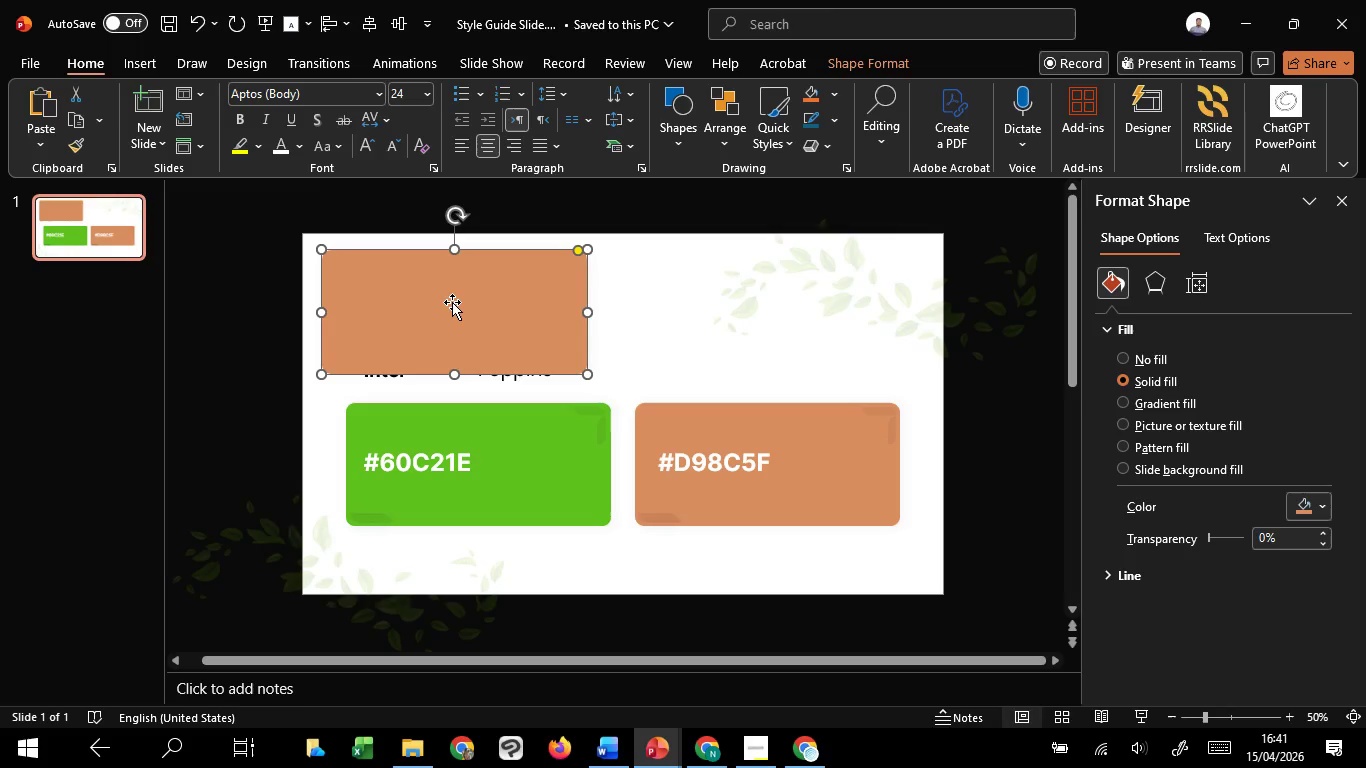 
key(ArrowLeft)
 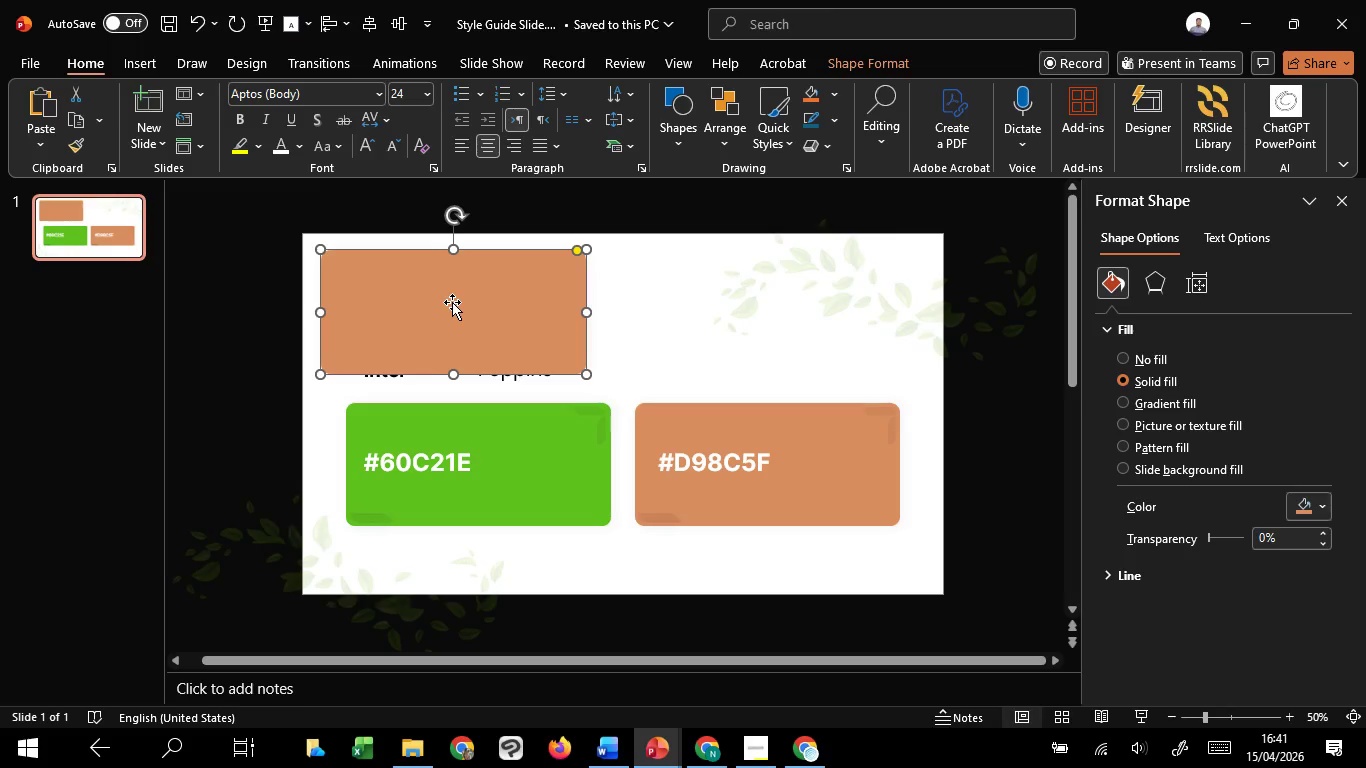 
key(ArrowLeft)
 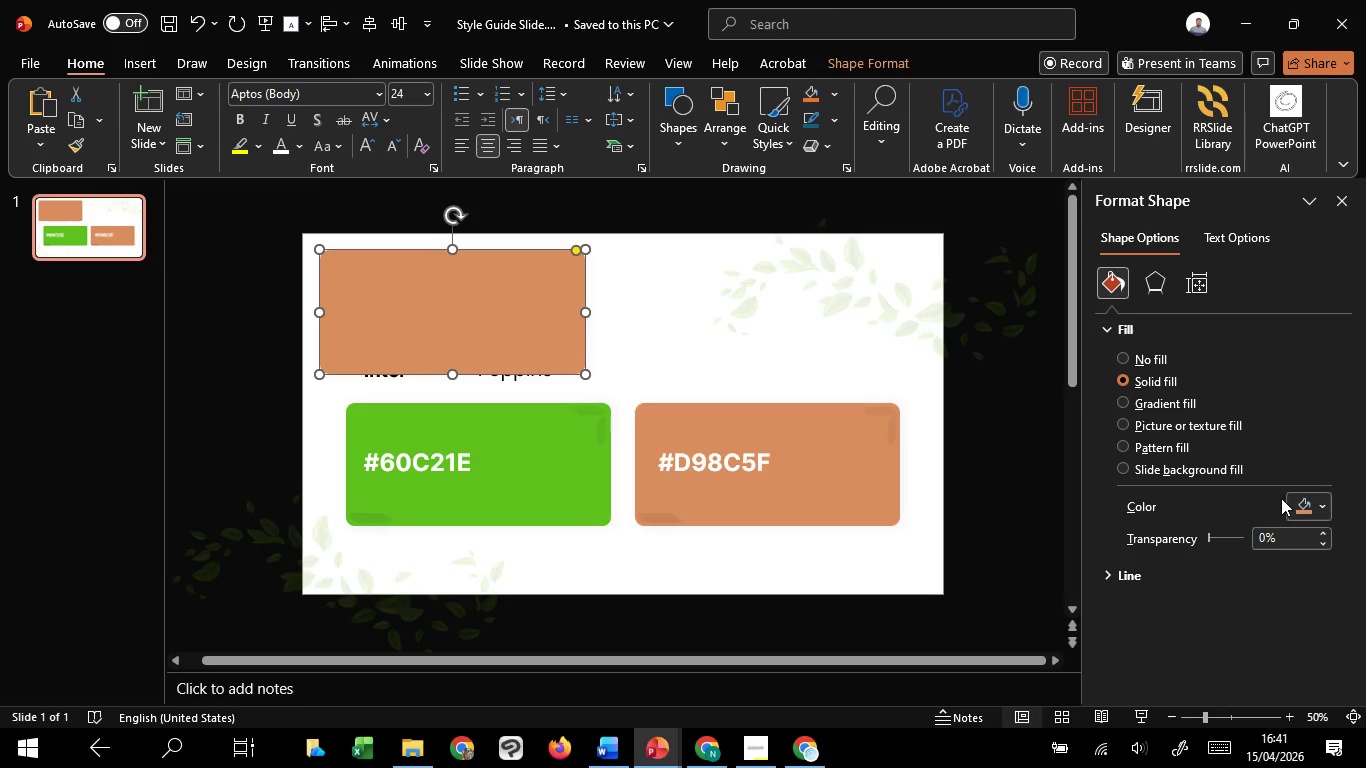 
left_click([1301, 503])
 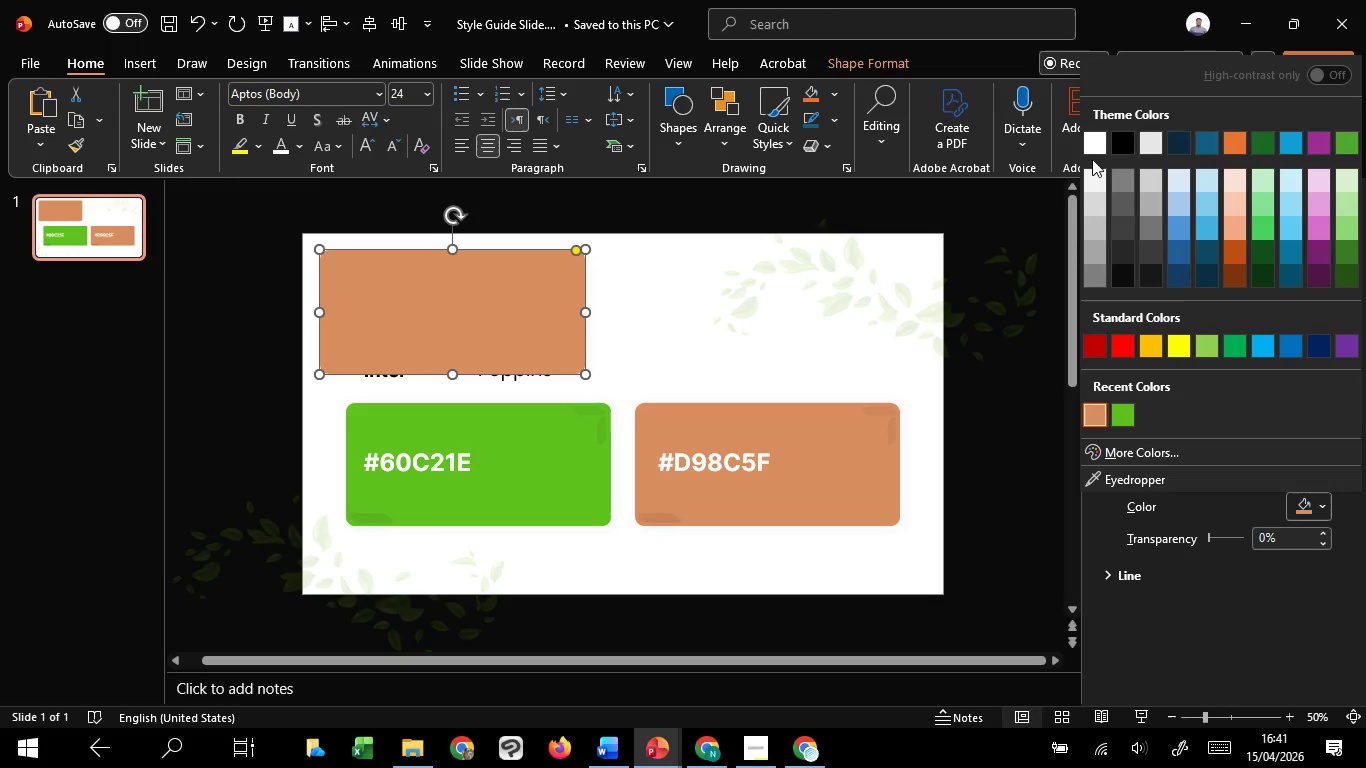 
left_click([1092, 151])
 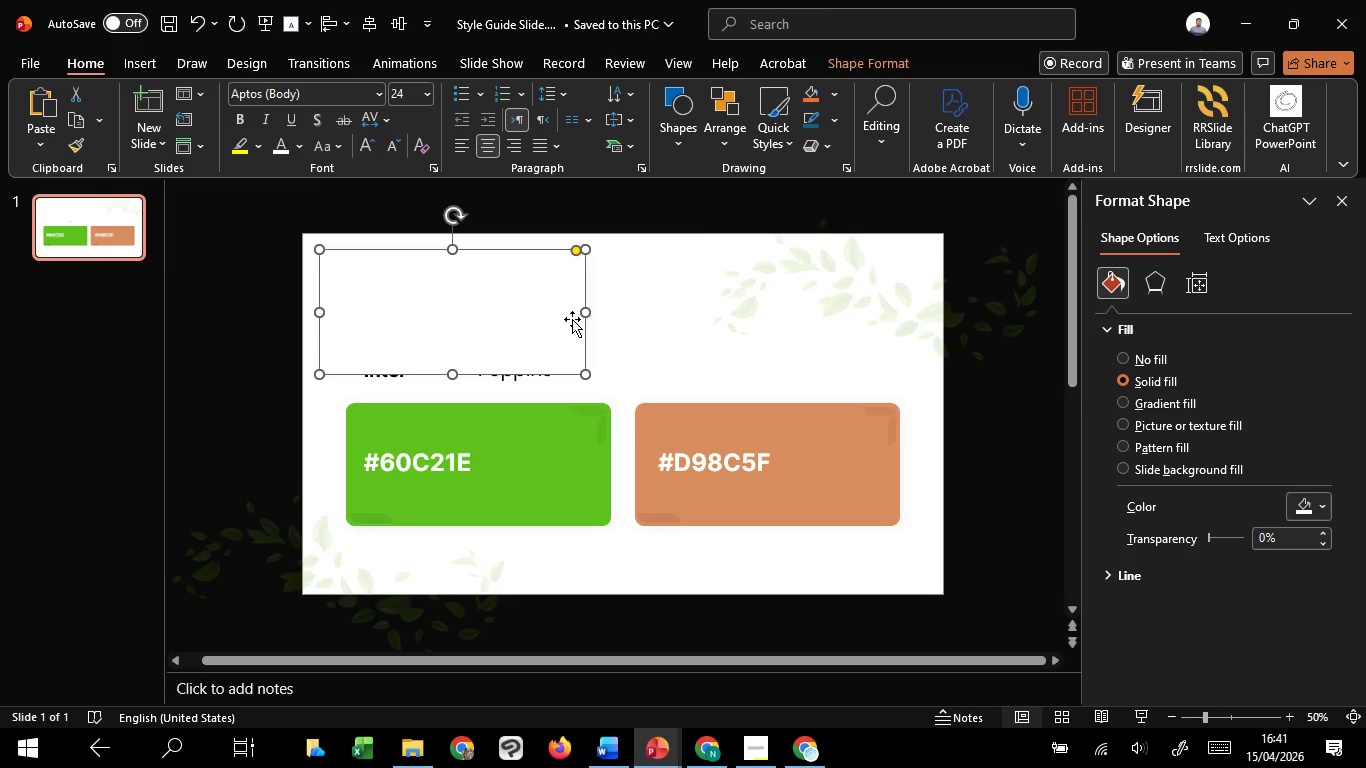 
right_click([572, 319])
 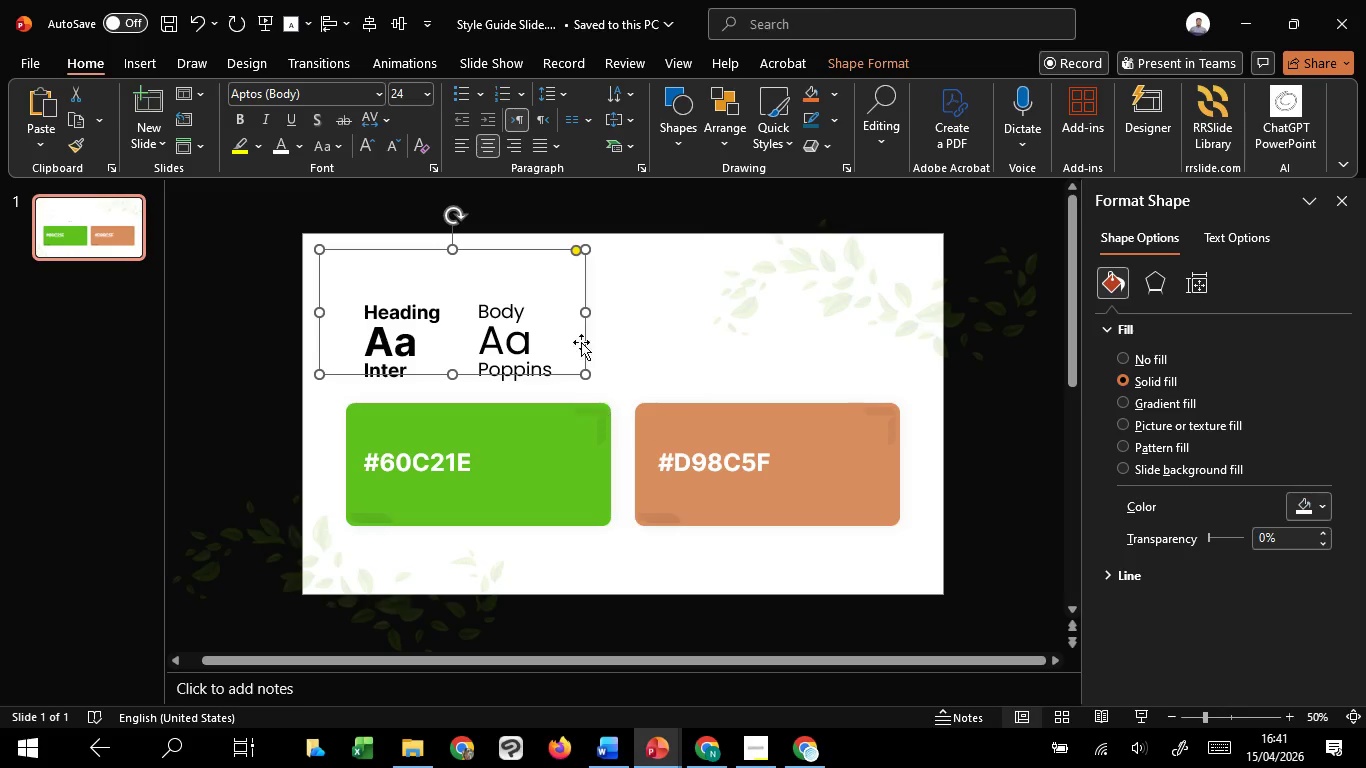 
left_click_drag(start_coordinate=[587, 311], to_coordinate=[919, 359])
 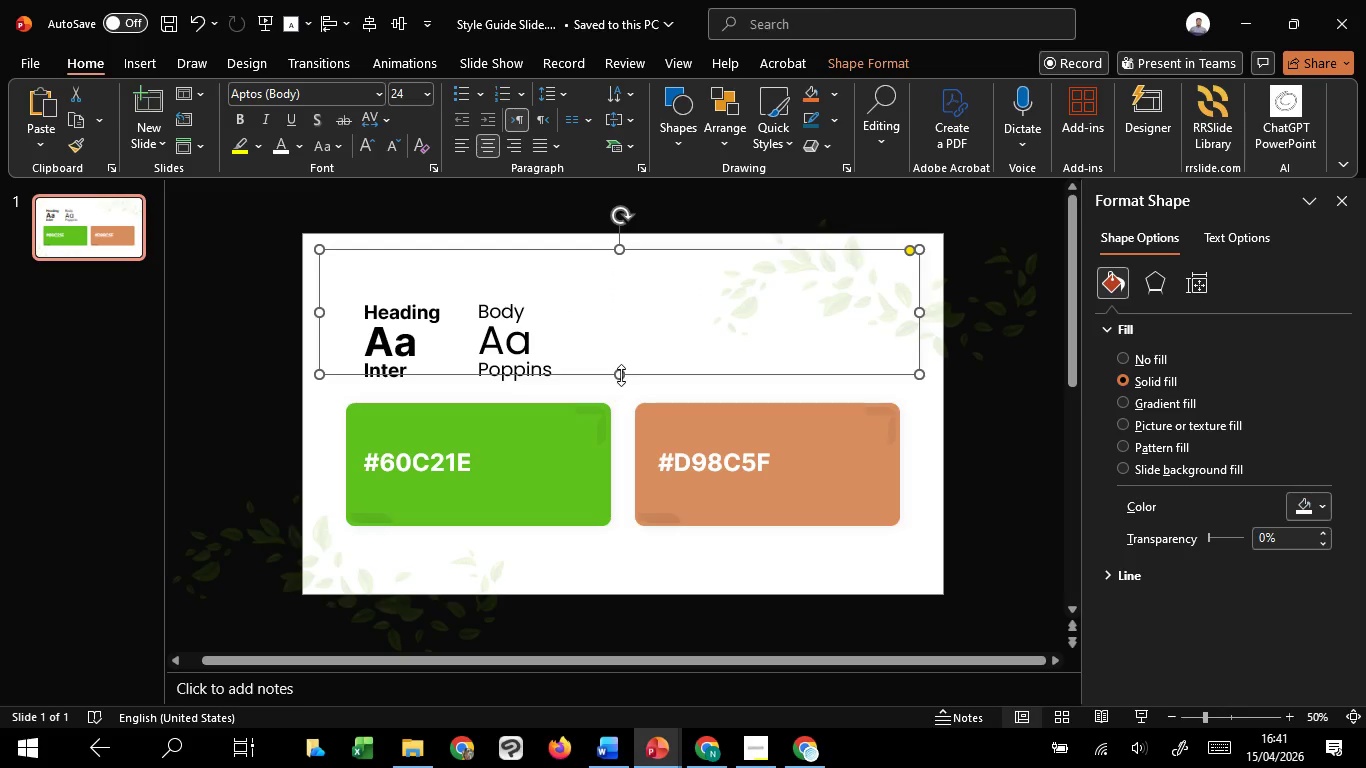 
left_click_drag(start_coordinate=[621, 375], to_coordinate=[639, 575])
 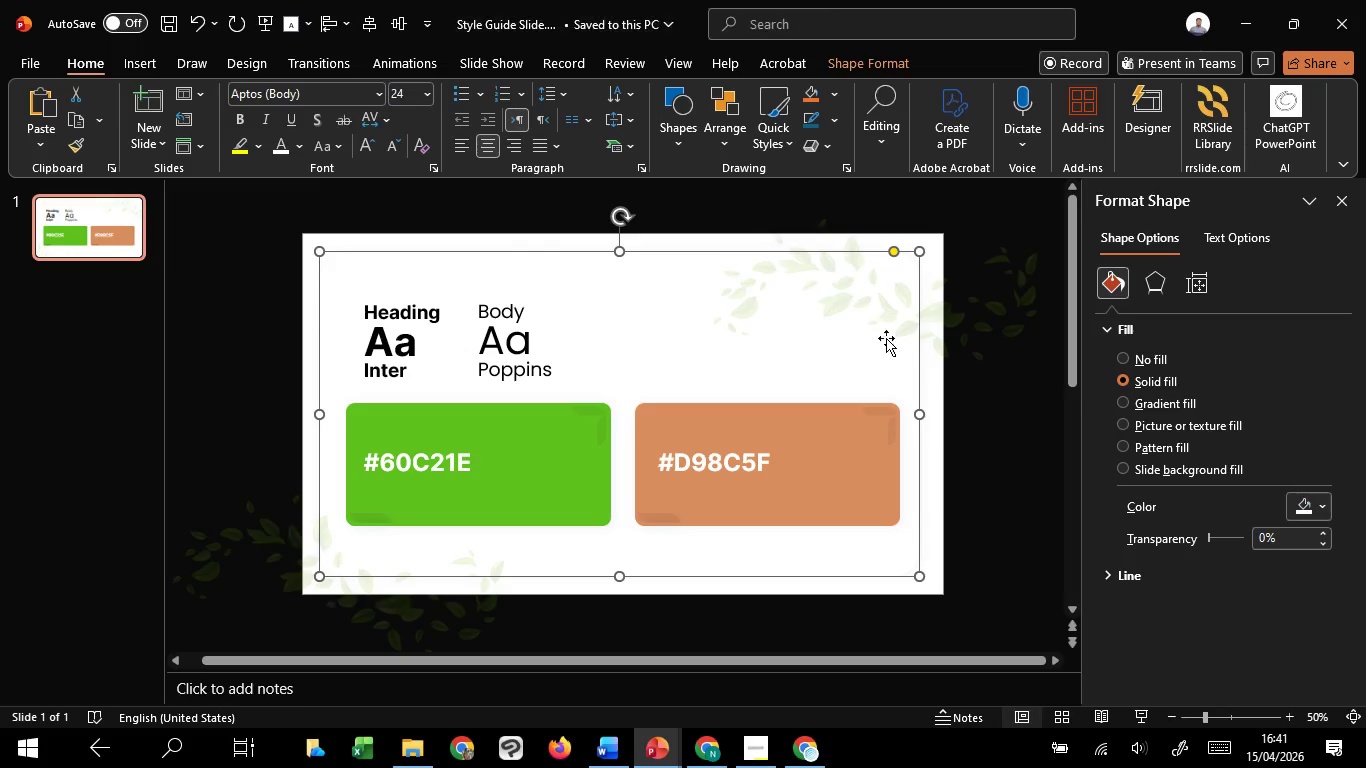 
left_click([942, 305])
 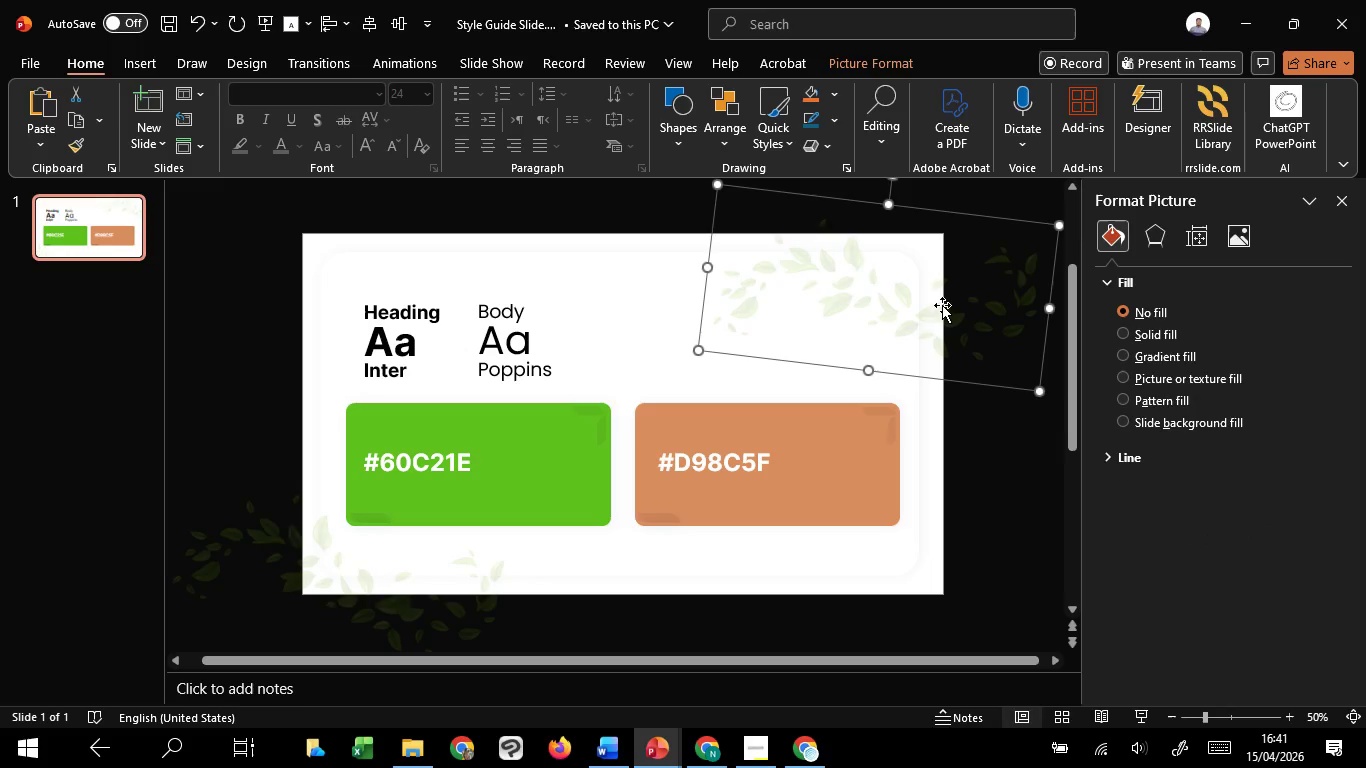 
hold_key(key=ShiftLeft, duration=1.52)
left_click([334, 573])
 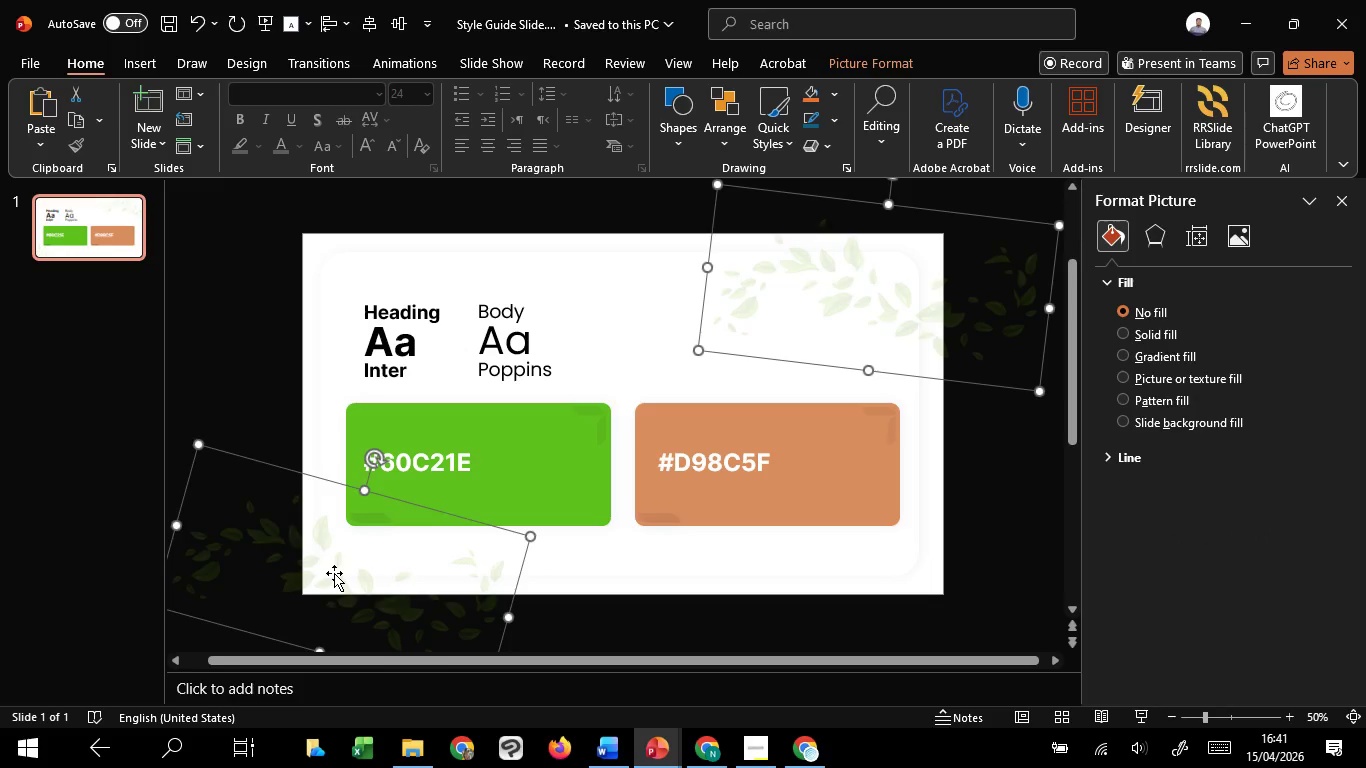 
key(Shift+ShiftLeft)
 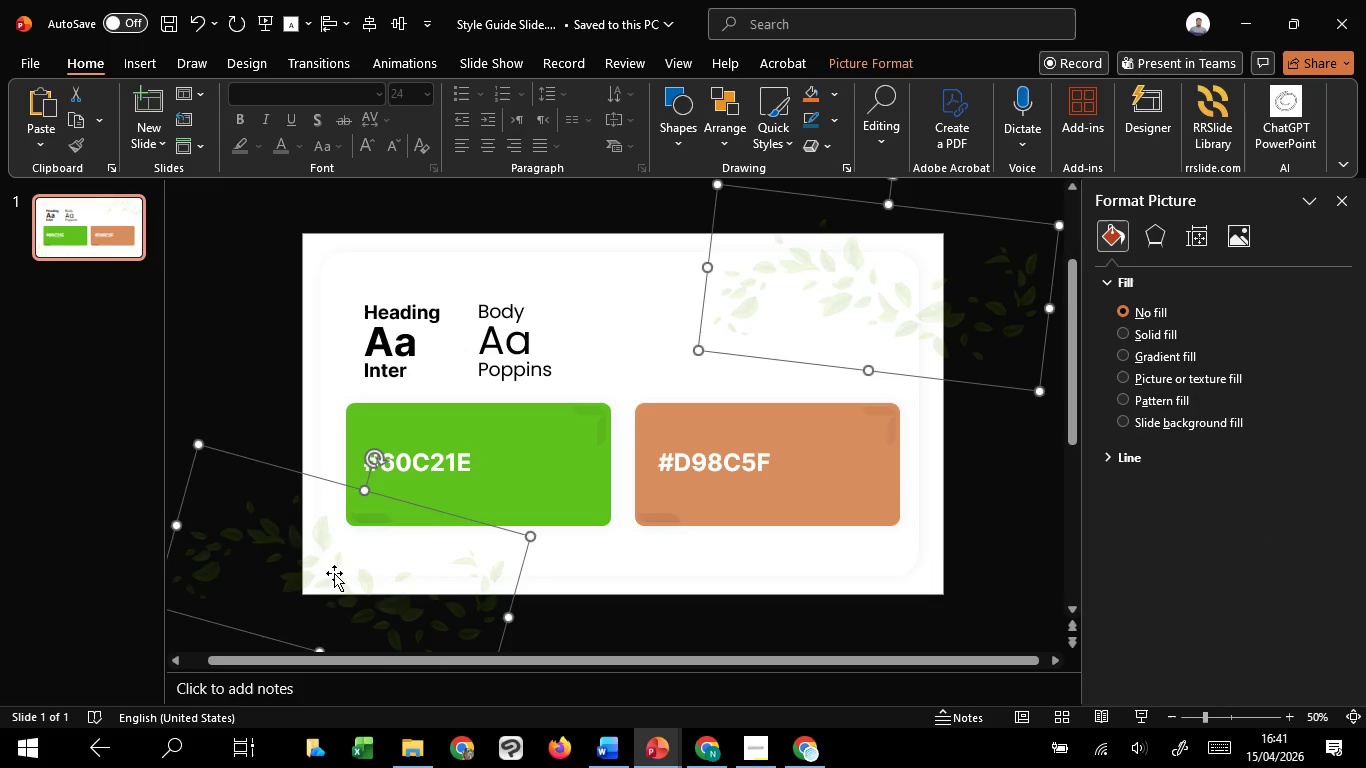 
key(Shift+ShiftLeft)
 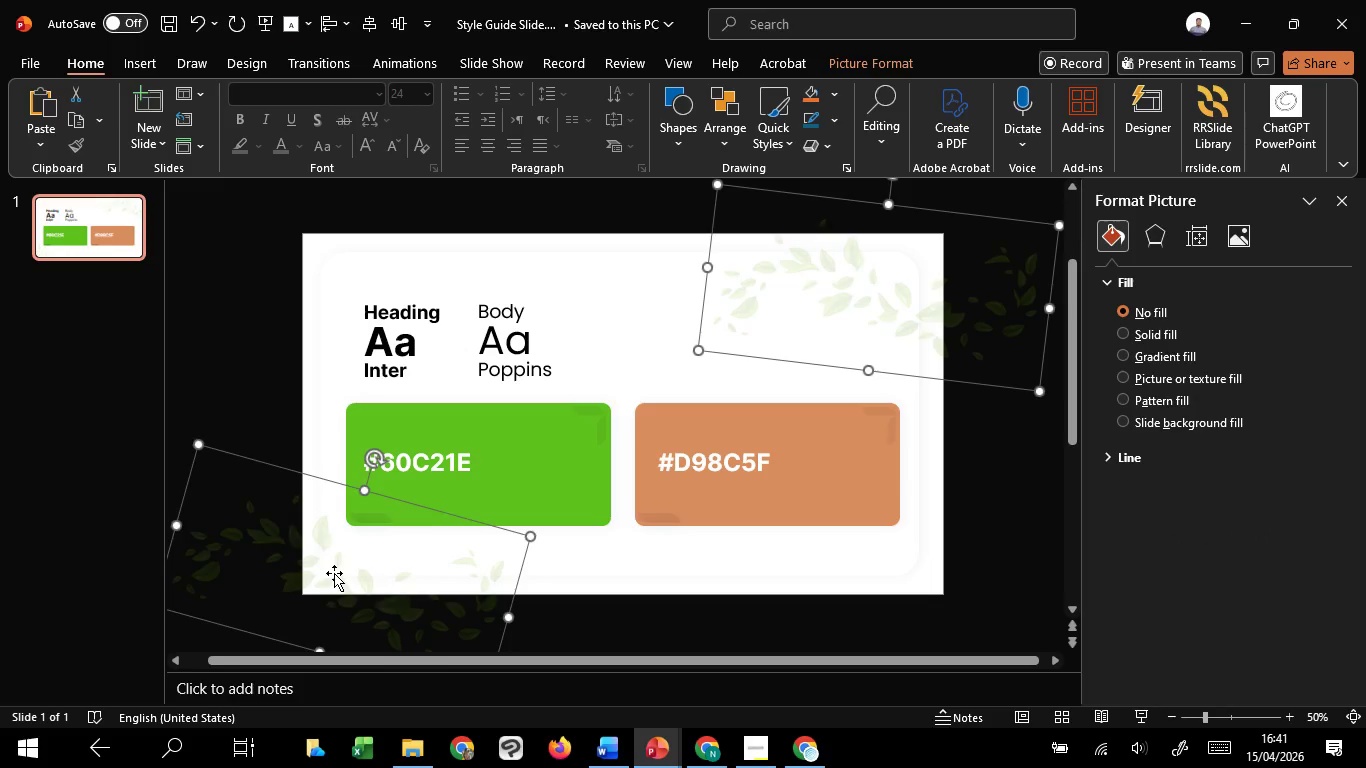 
key(Shift+ShiftLeft)
 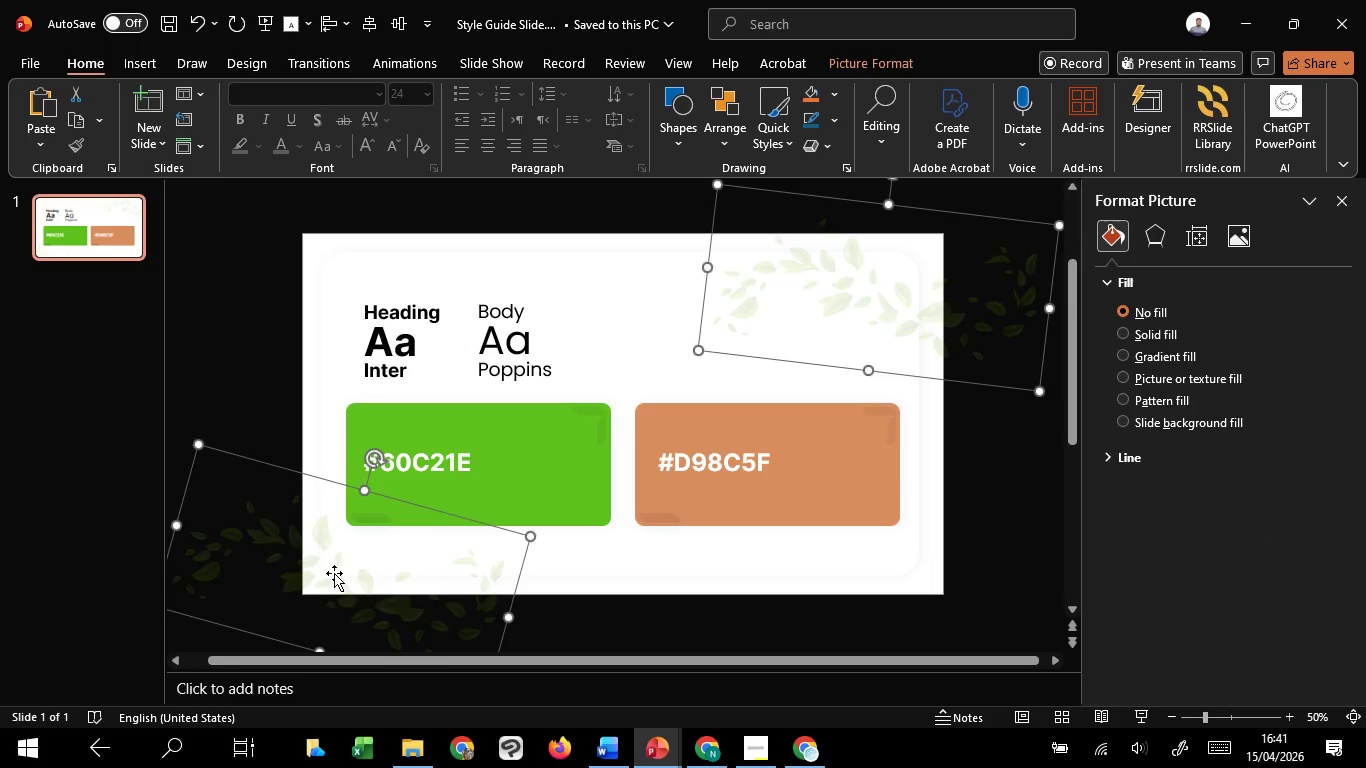 
key(Shift+ShiftLeft)
 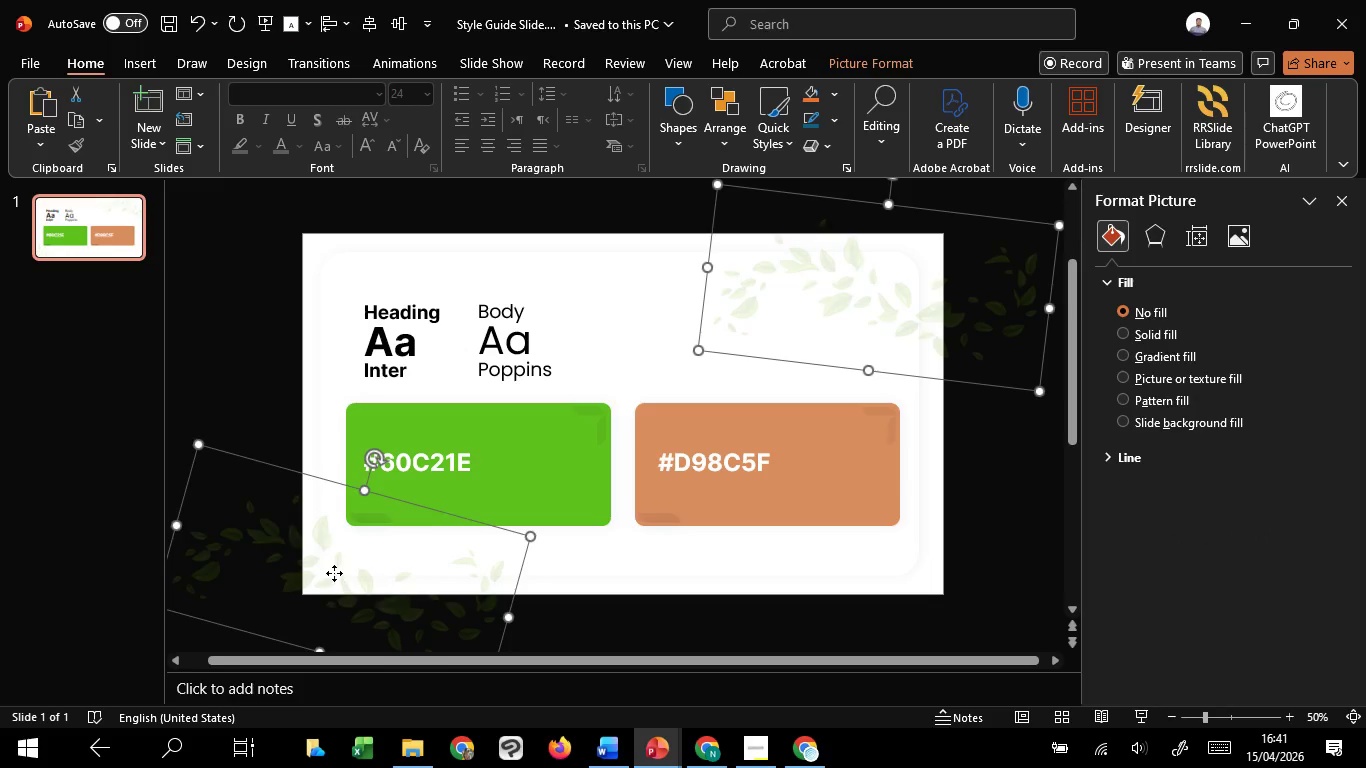 
key(Shift+ShiftLeft)
 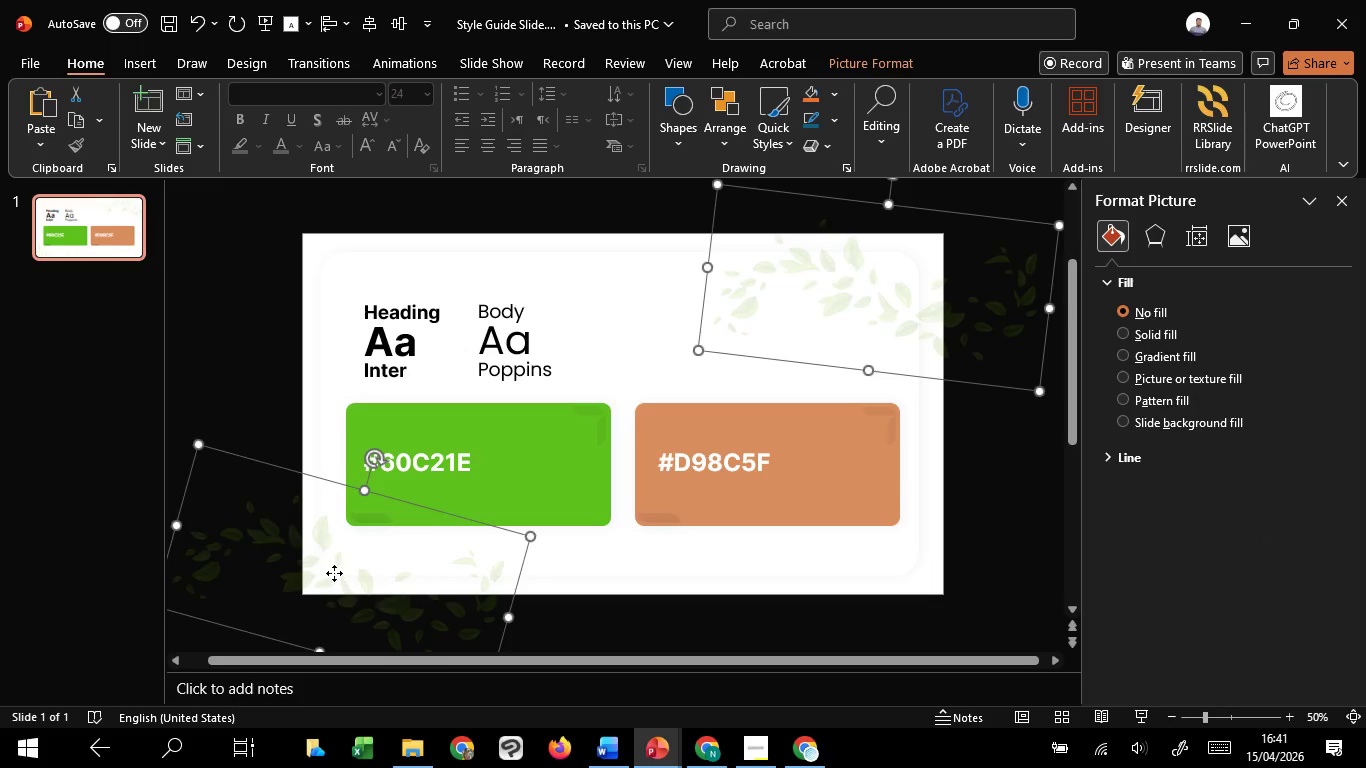 
right_click([334, 573])
 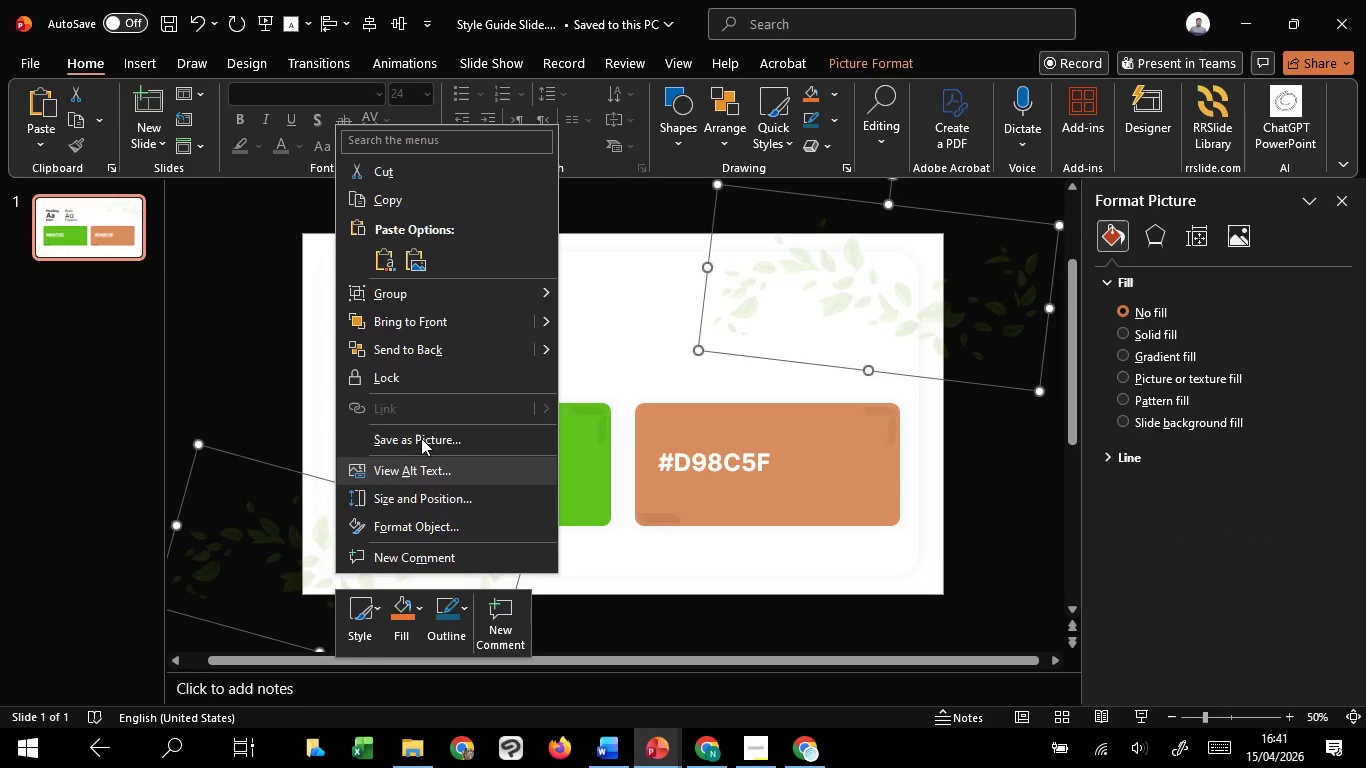 
left_click([416, 353])
 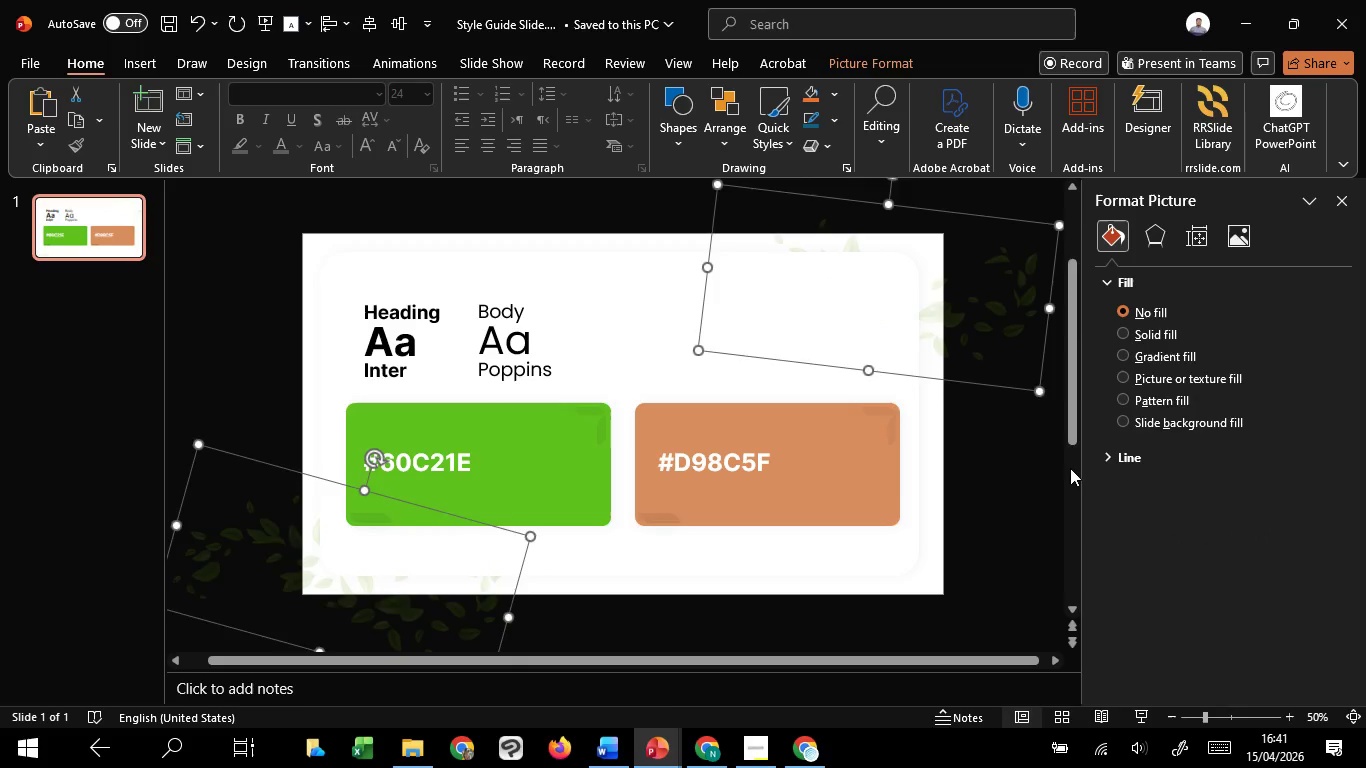 
left_click([1070, 468])
 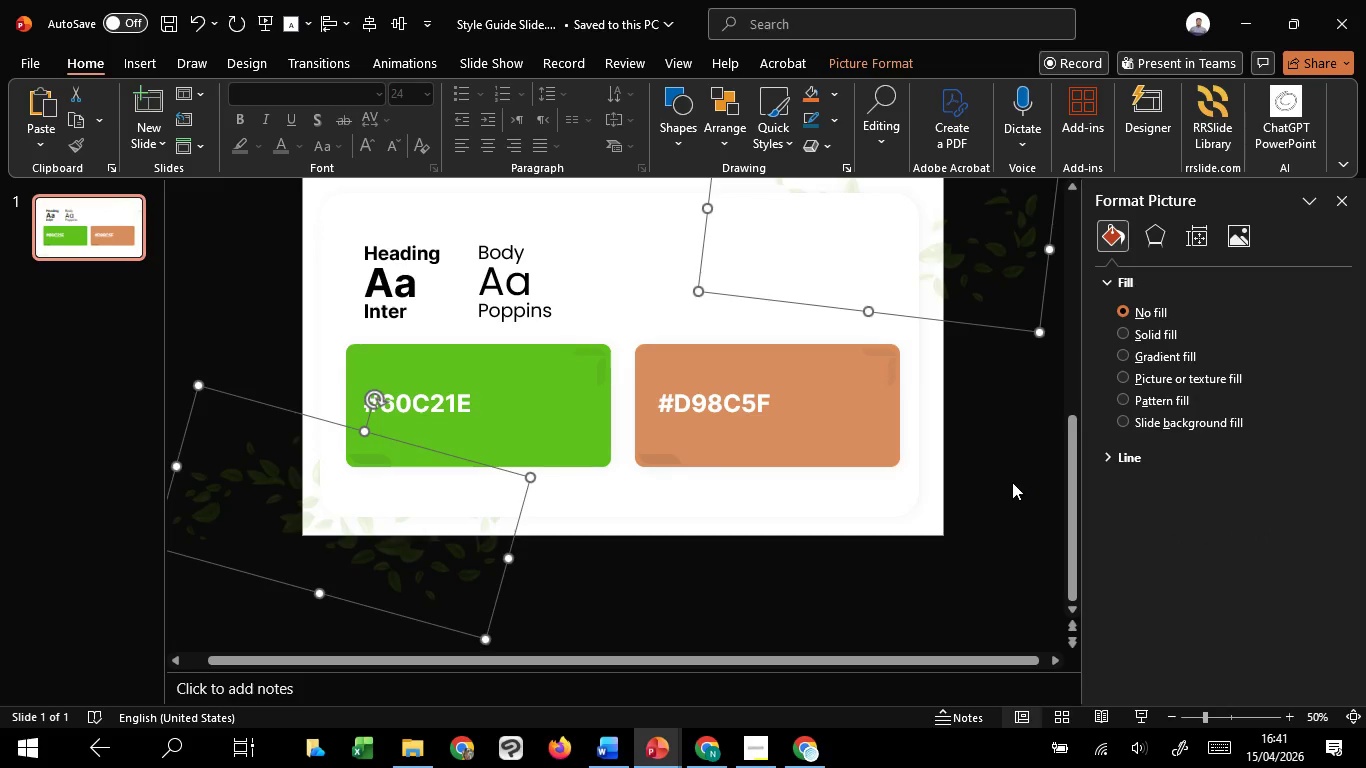 
left_click([1012, 482])
 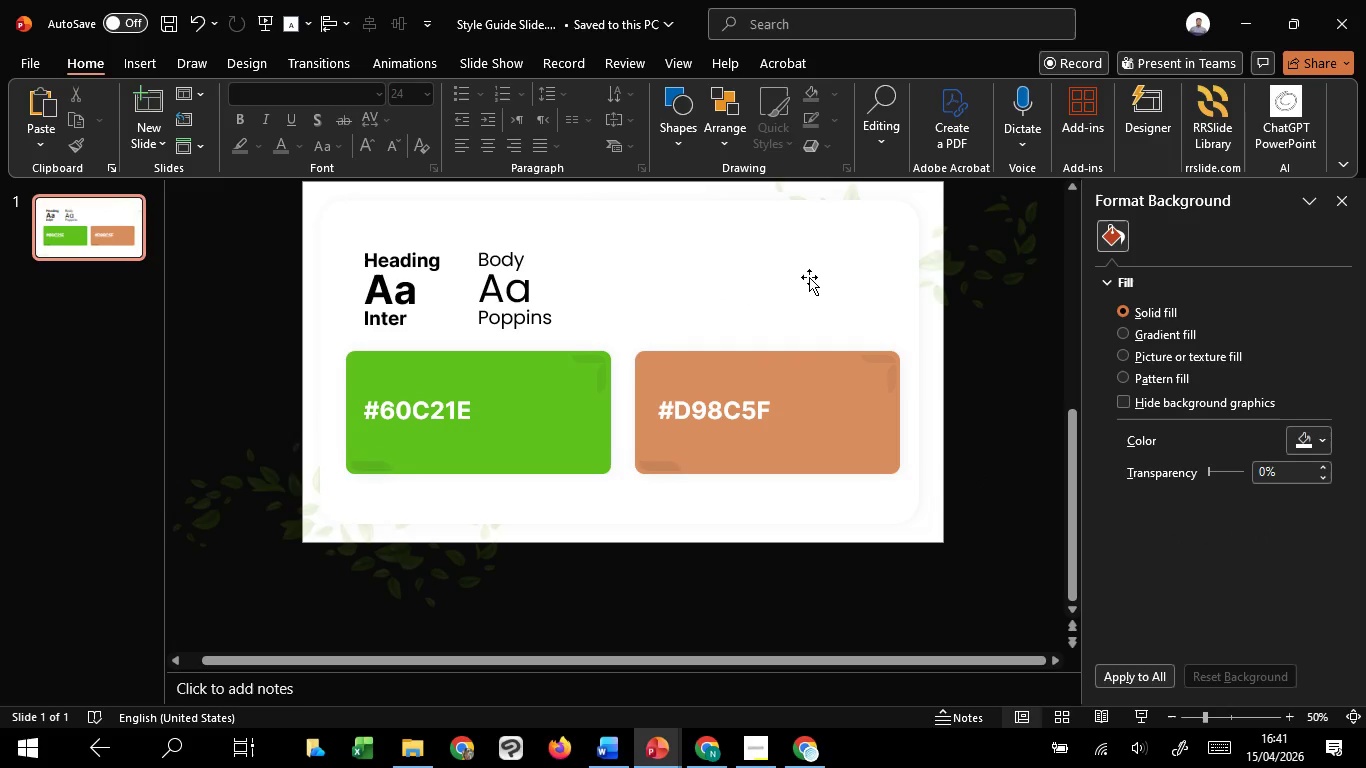 
left_click([808, 276])
 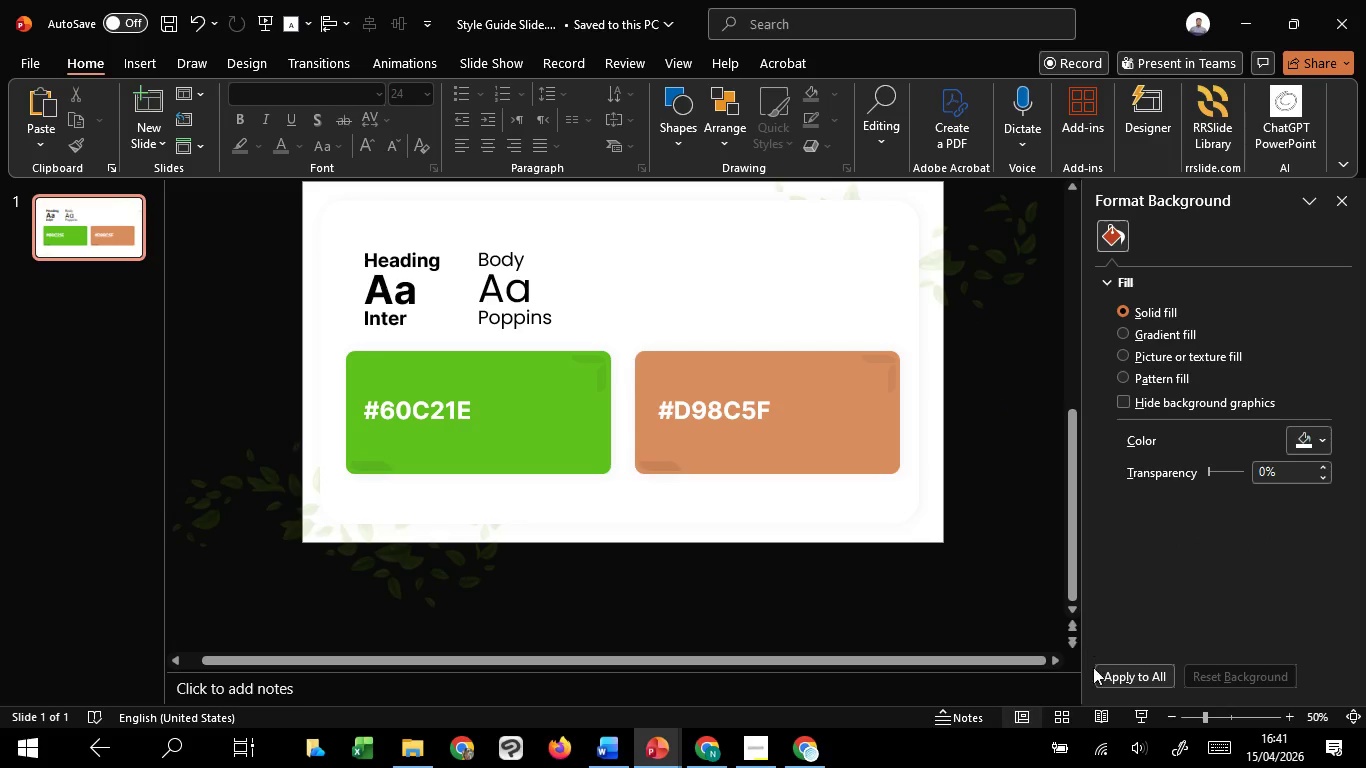 
left_click([1140, 718])
 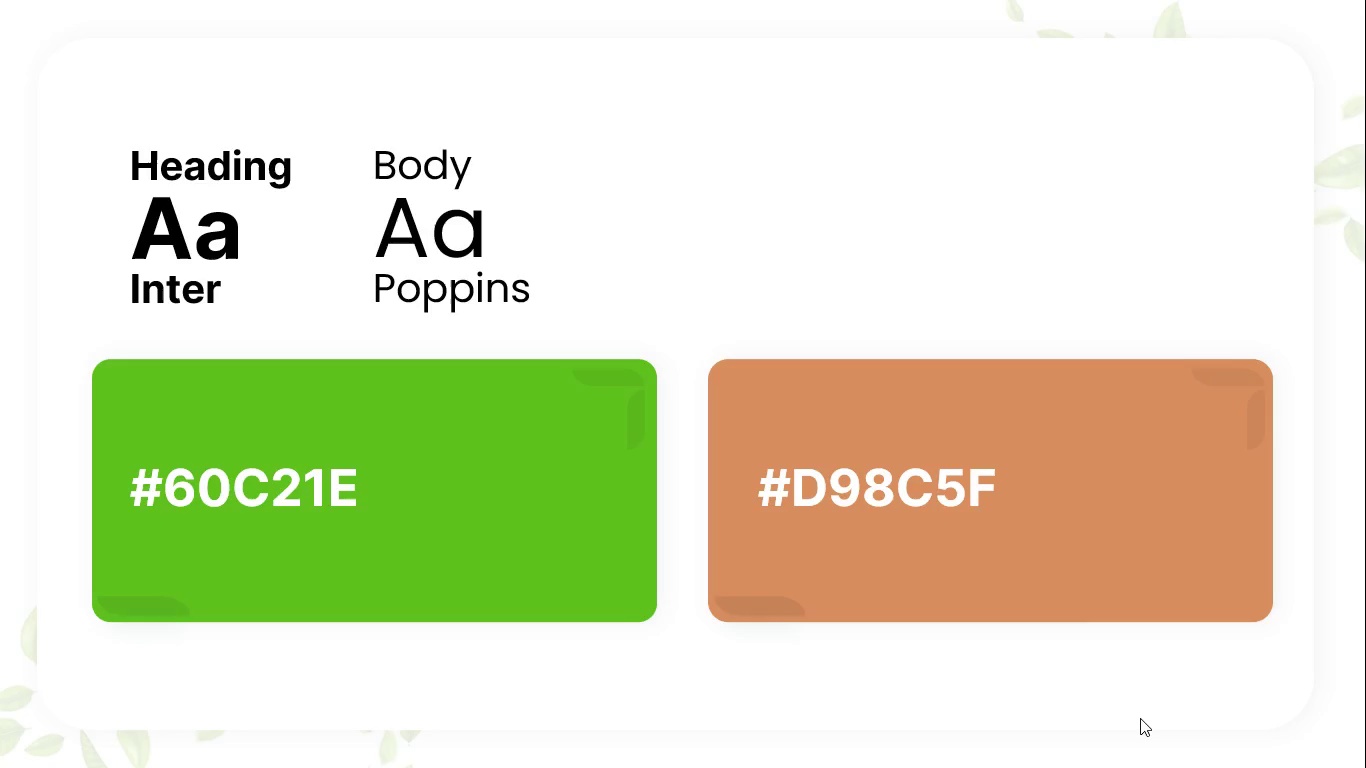 
key(Escape)
 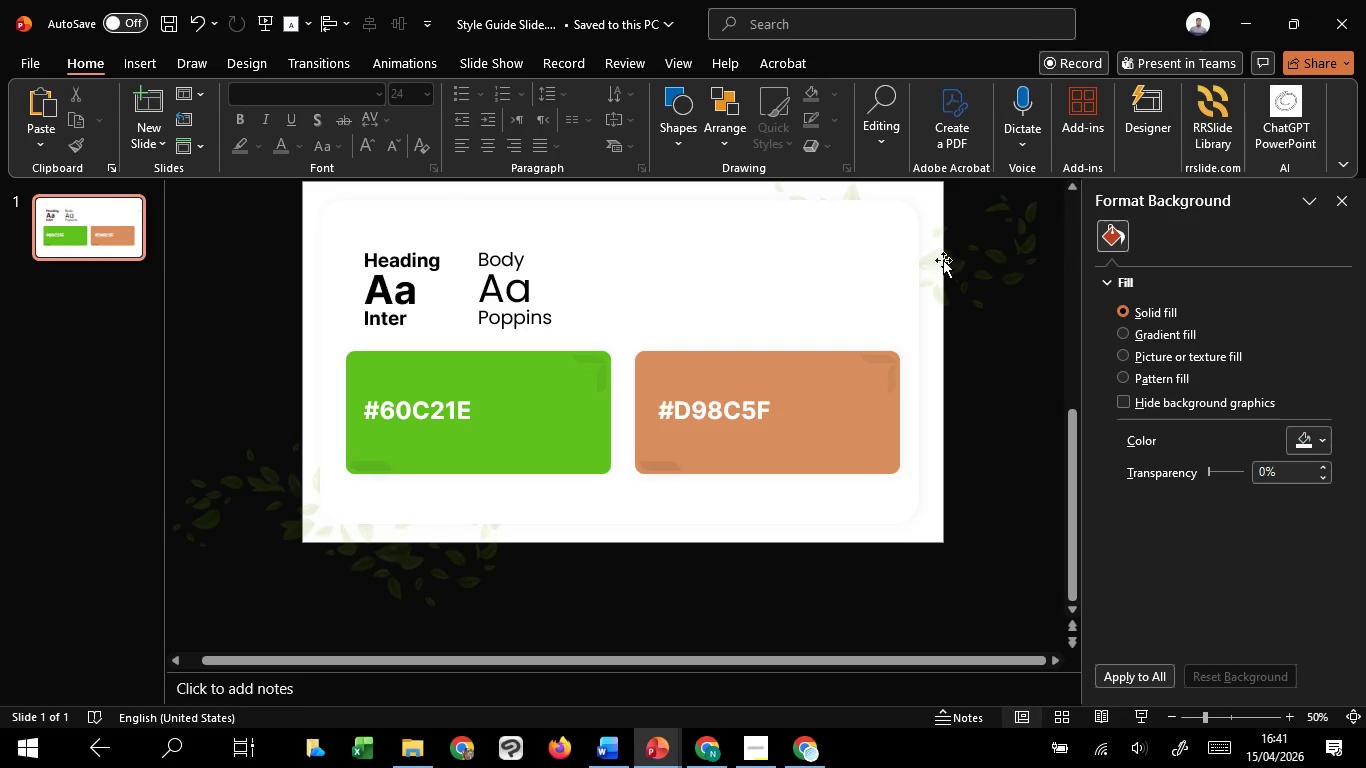 
left_click([941, 256])
 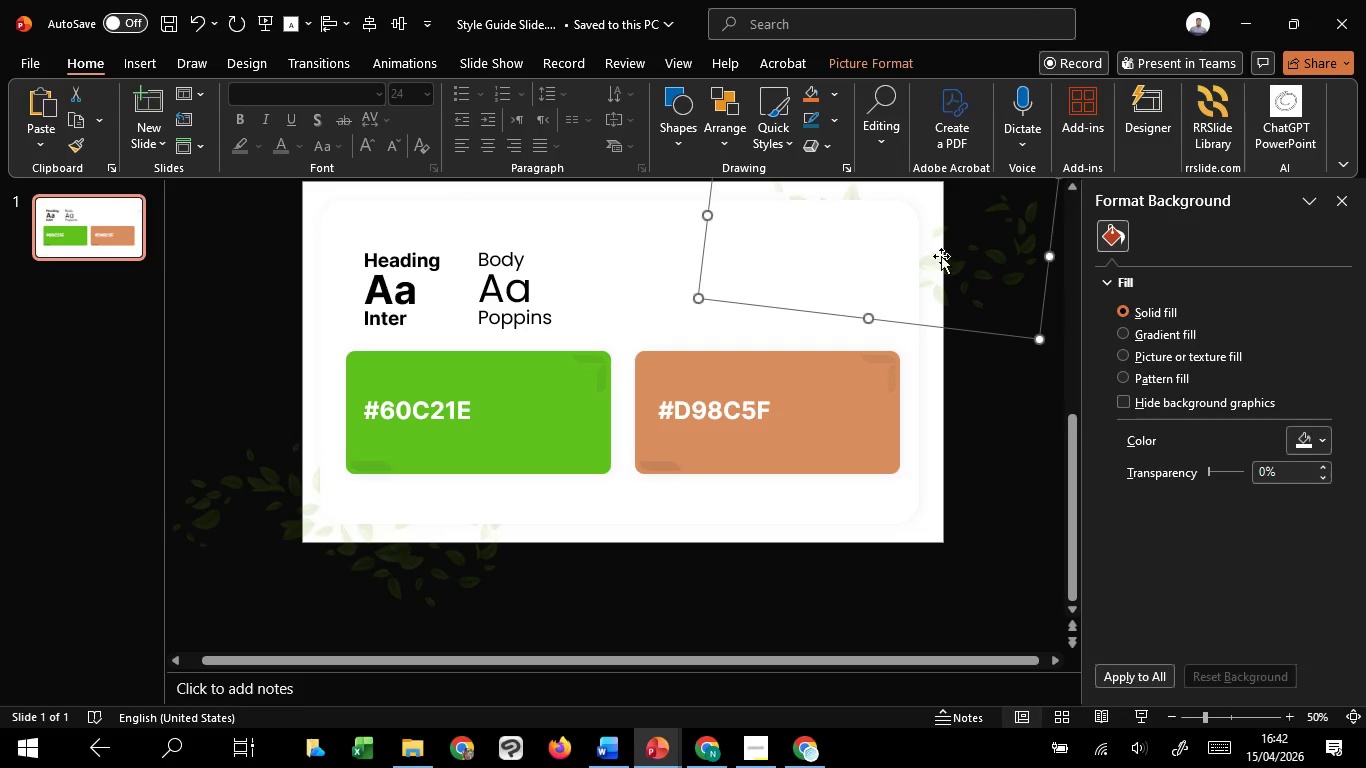 
hold_key(key=ControlLeft, duration=4.88)
scroll: coordinate [941, 256], scroll_direction: down, amount: 2.0
 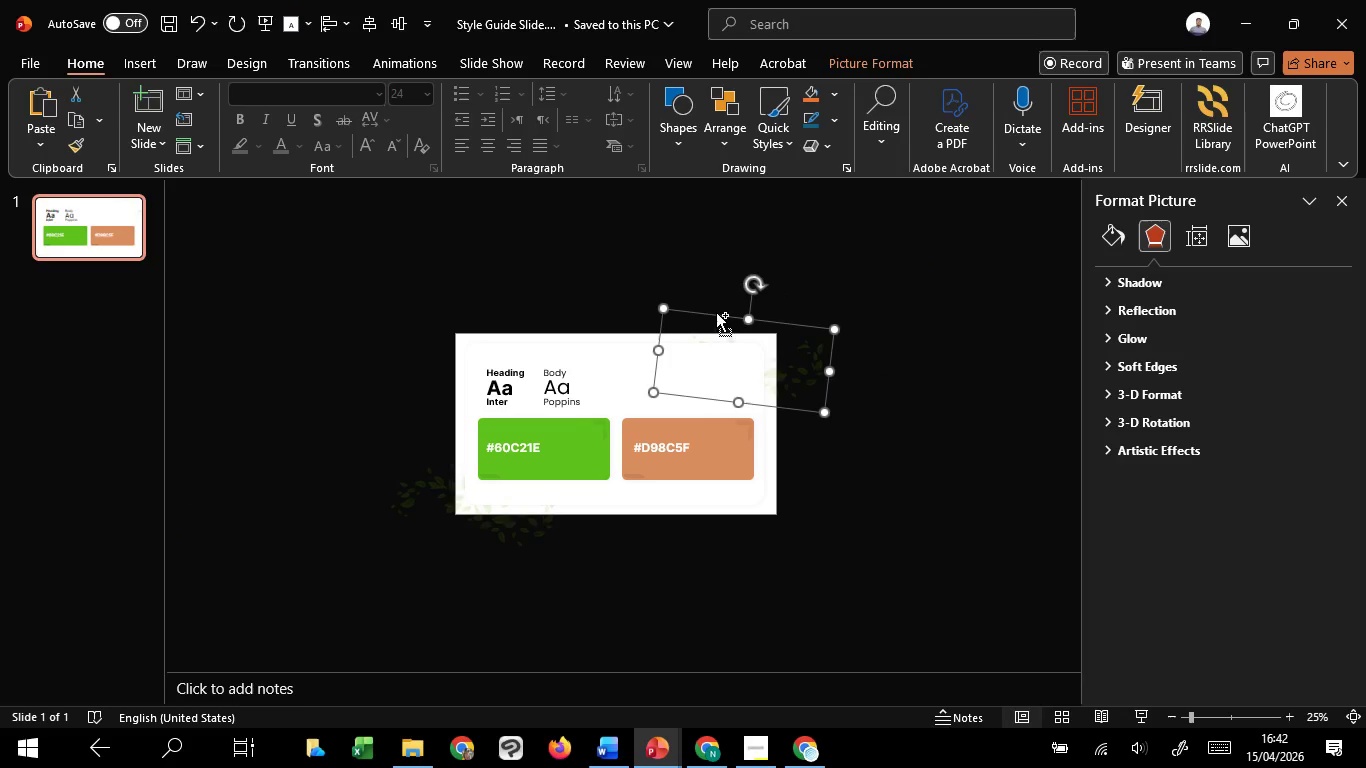 
hold_key(key=ShiftLeft, duration=1.5)
left_click_drag(start_coordinate=[665, 307], to_coordinate=[736, 330])
 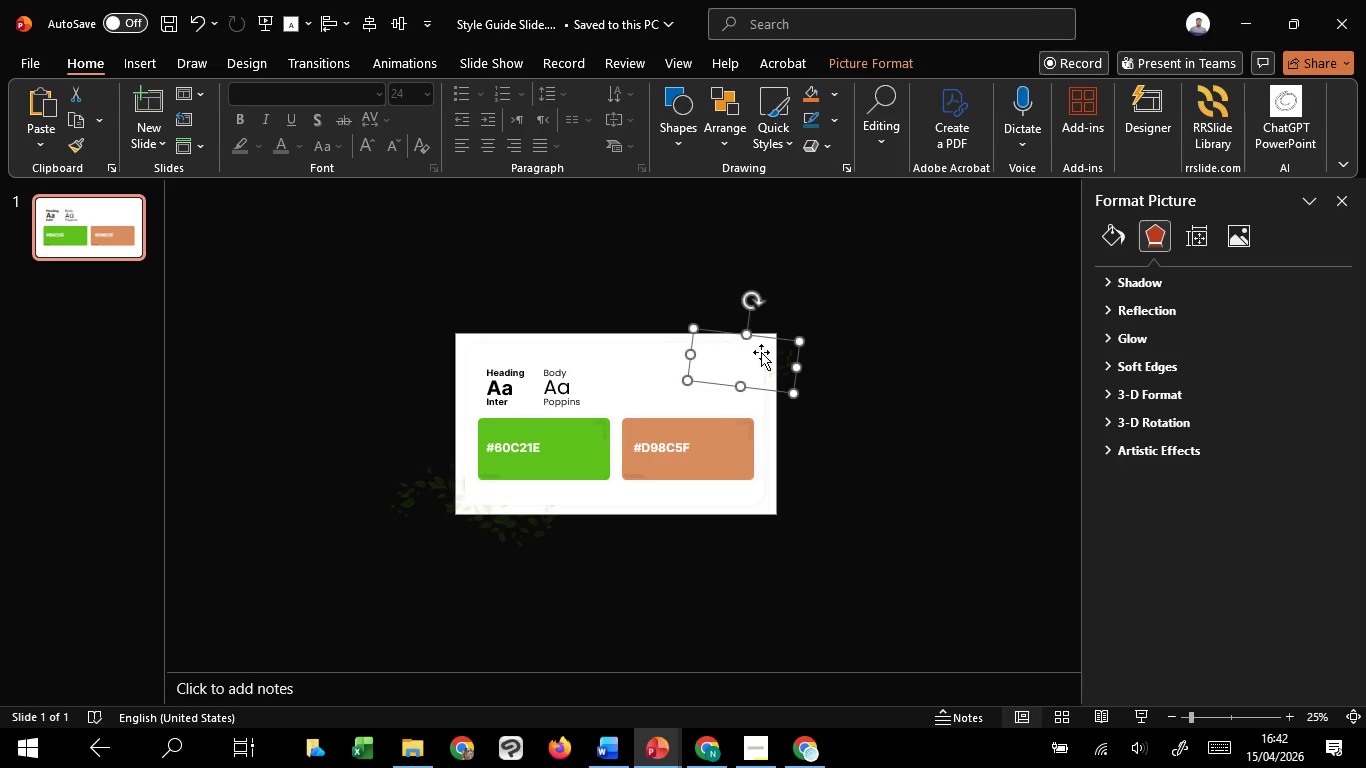 
hold_key(key=ShiftLeft, duration=1.5)
 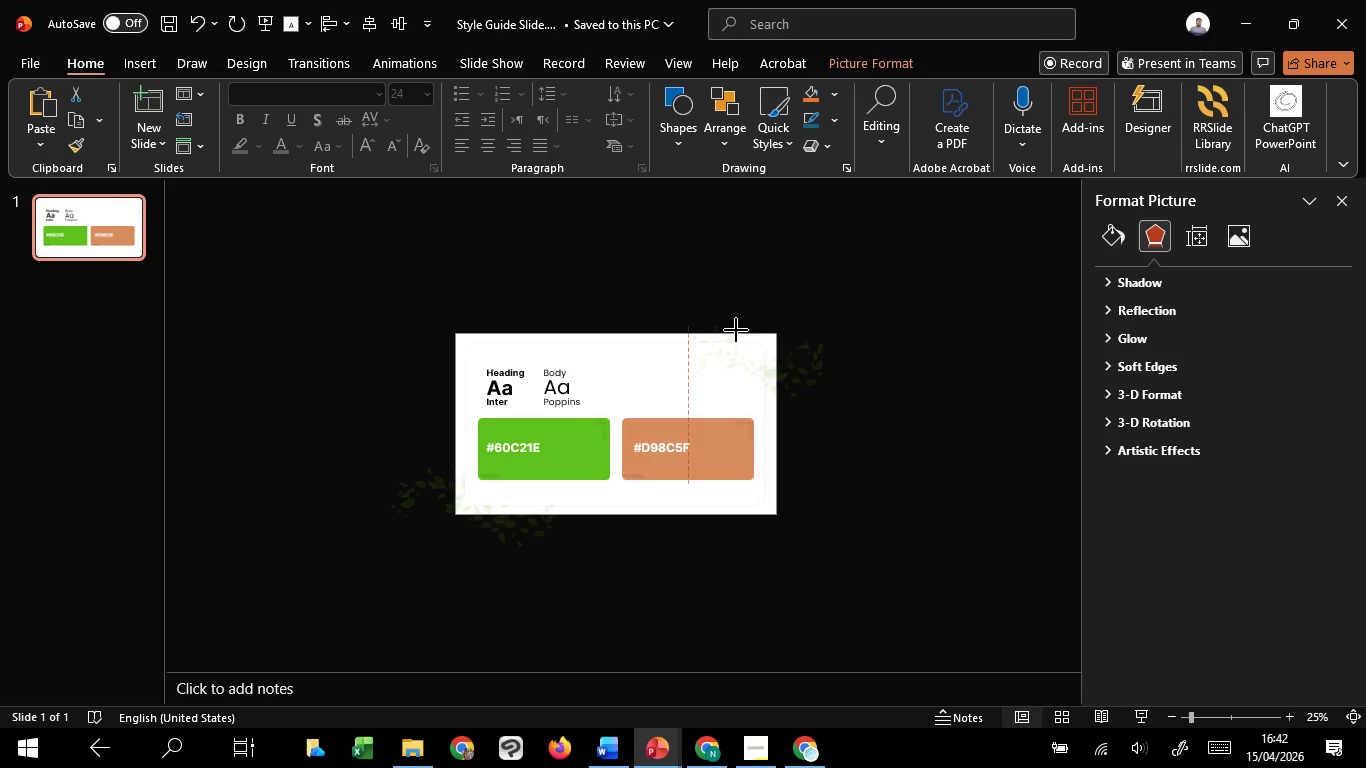 
hold_key(key=ShiftLeft, duration=1.06)
 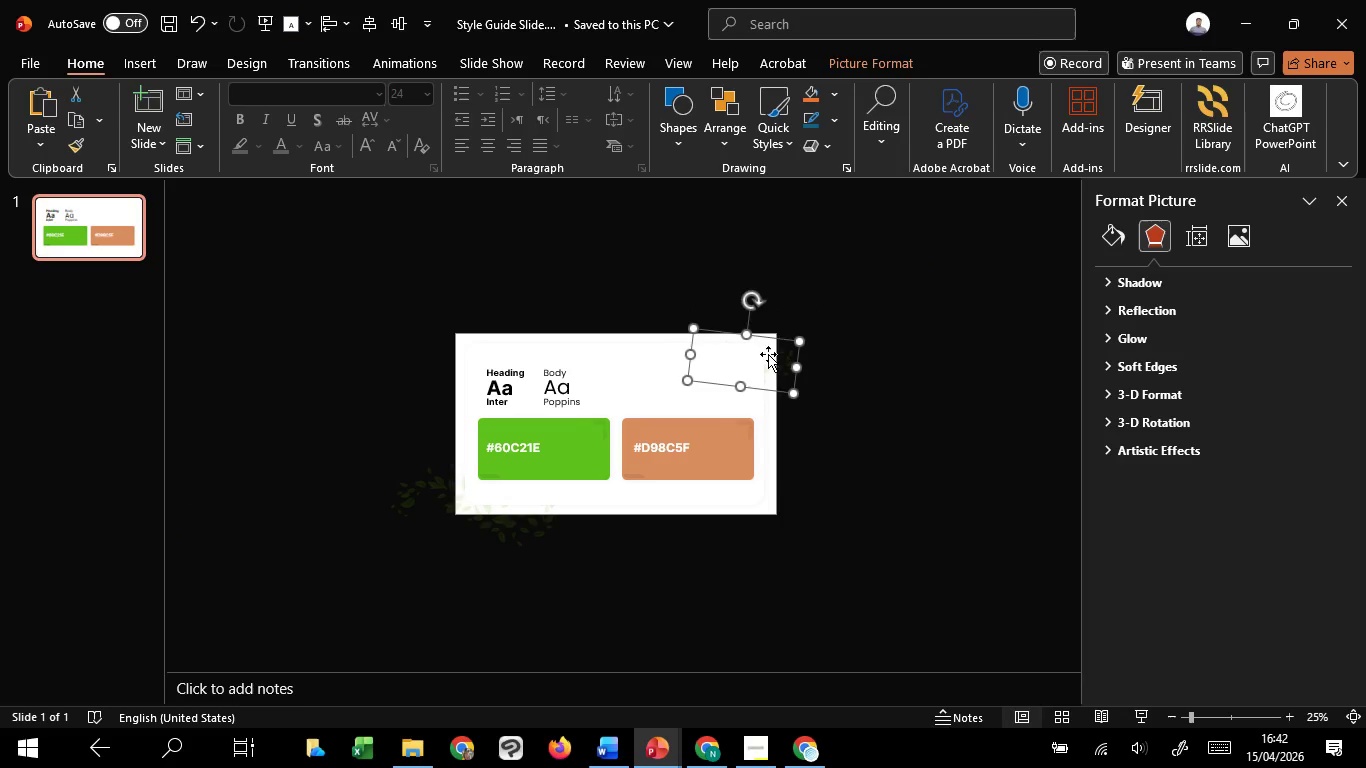 
hold_key(key=ControlLeft, duration=1.06)
scroll: coordinate [769, 355], scroll_direction: up, amount: 2.0
 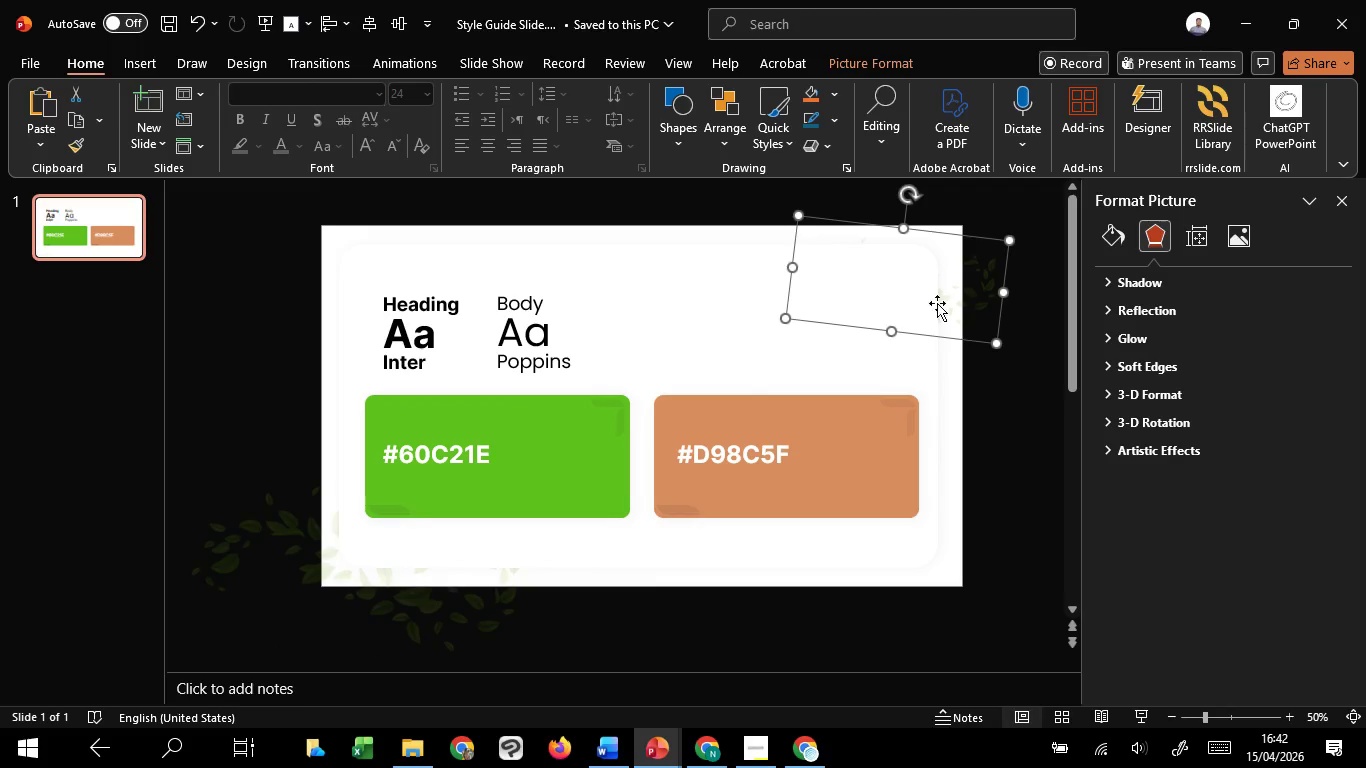 
right_click([960, 311])
 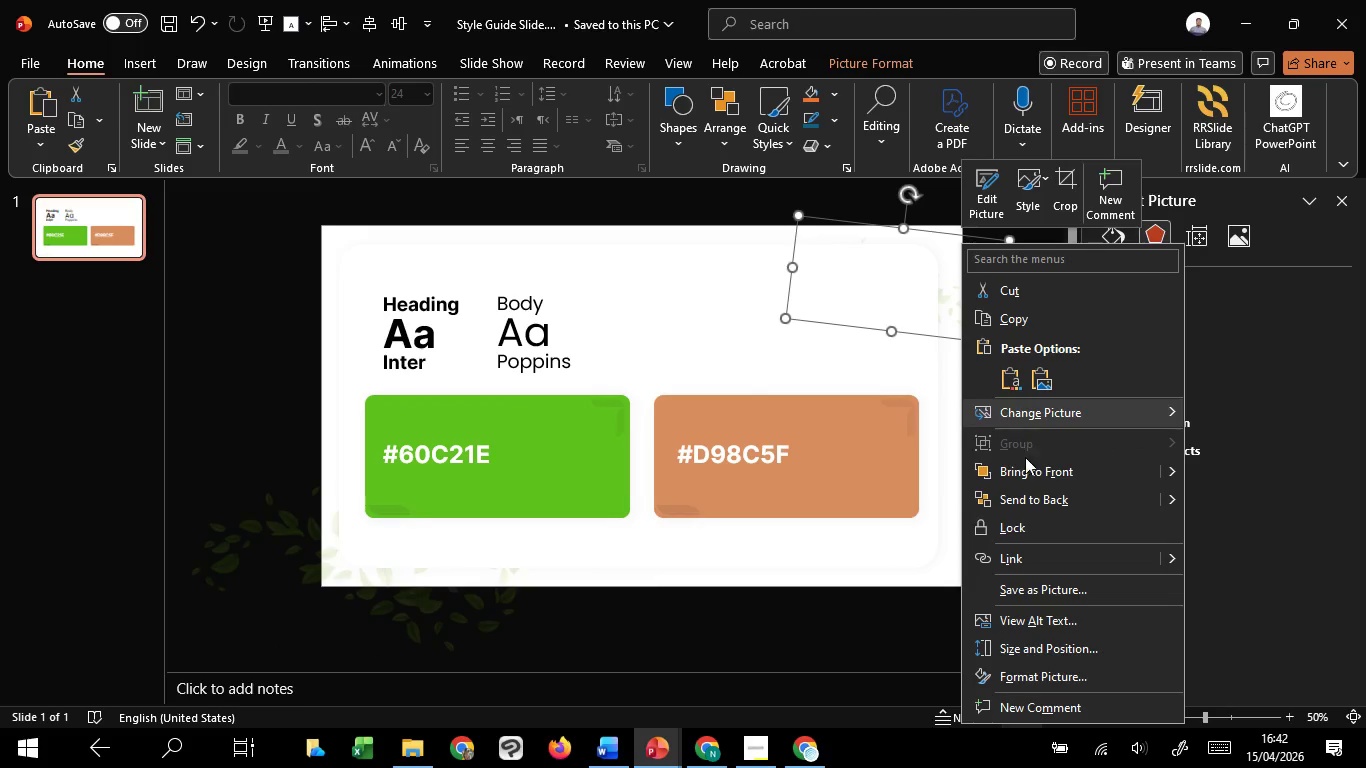 
left_click([1027, 468])
 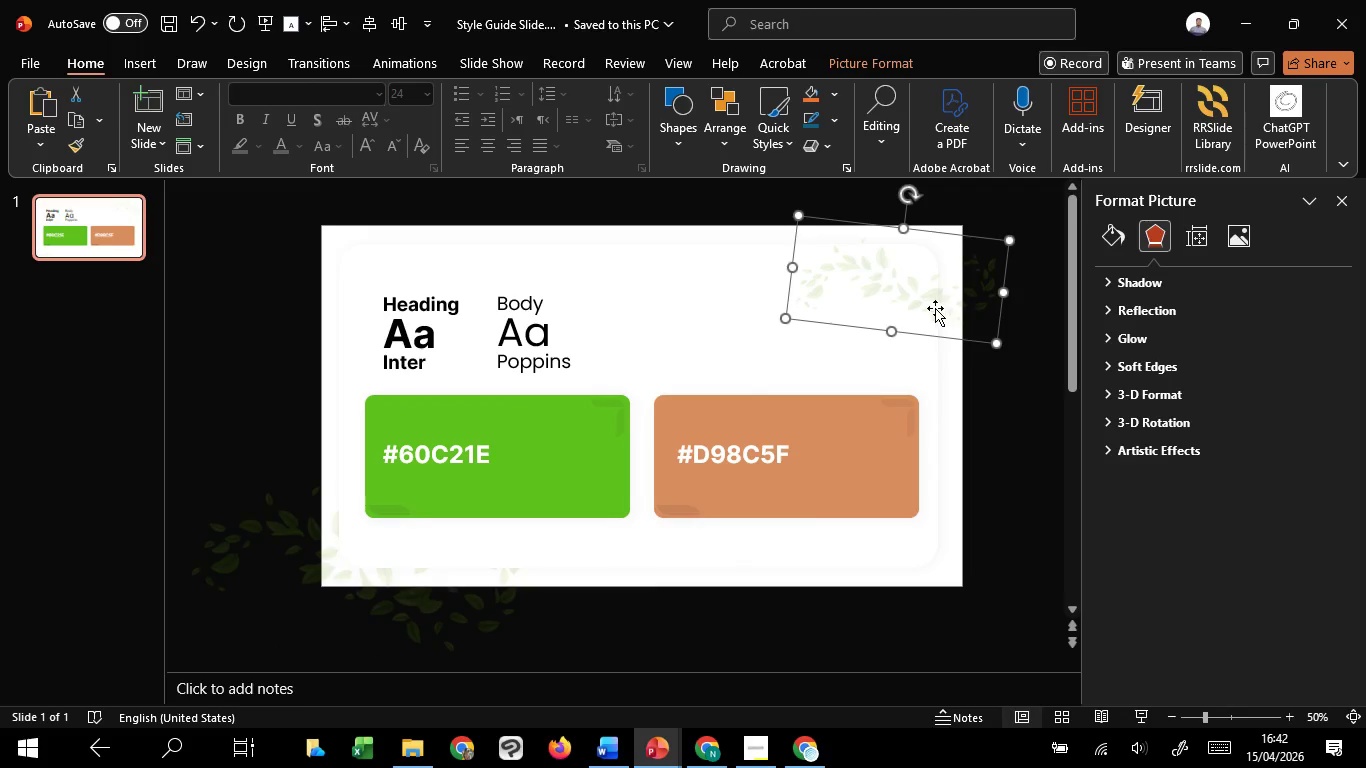 
left_click_drag(start_coordinate=[935, 308], to_coordinate=[927, 324])
 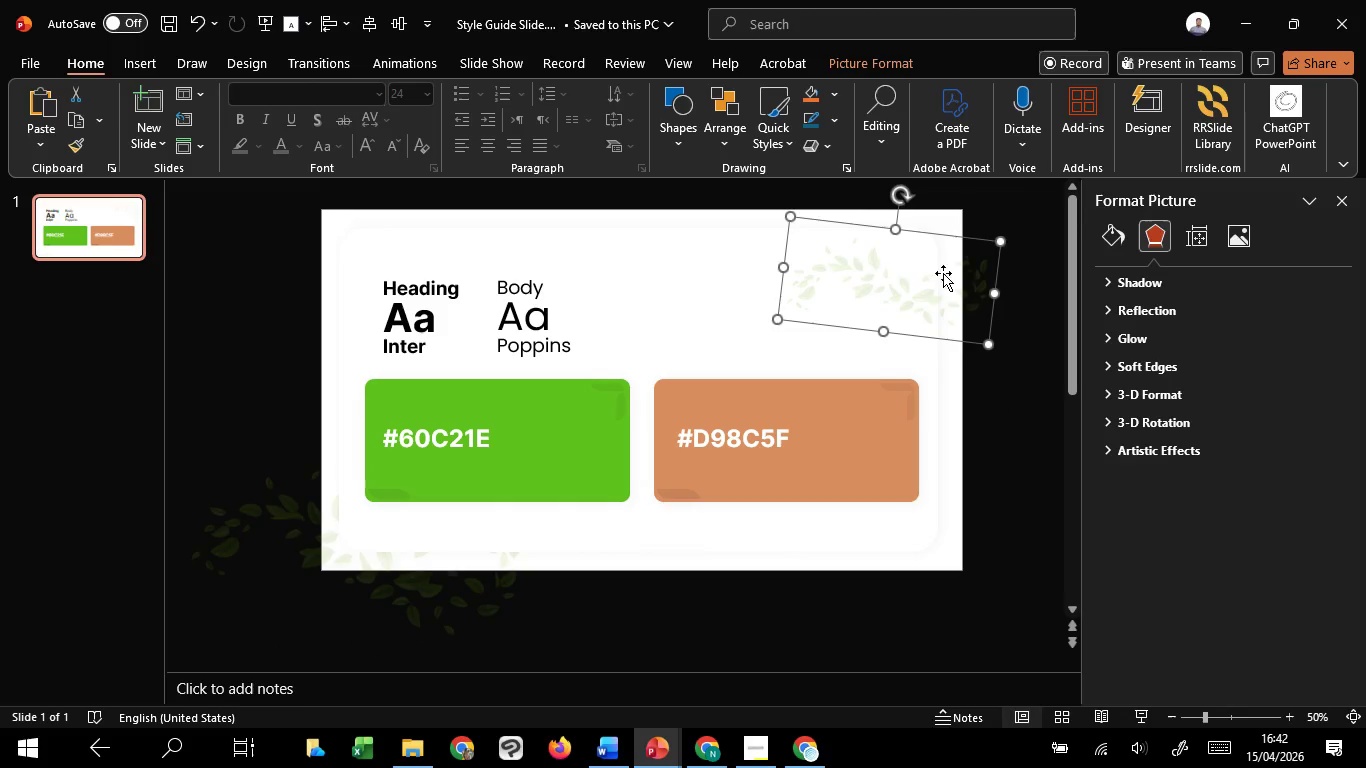 
hold_key(key=ControlLeft, duration=2.28)
hold_key(key=ShiftLeft, duration=1.52)
left_click_drag(start_coordinate=[793, 219], to_coordinate=[837, 251])
 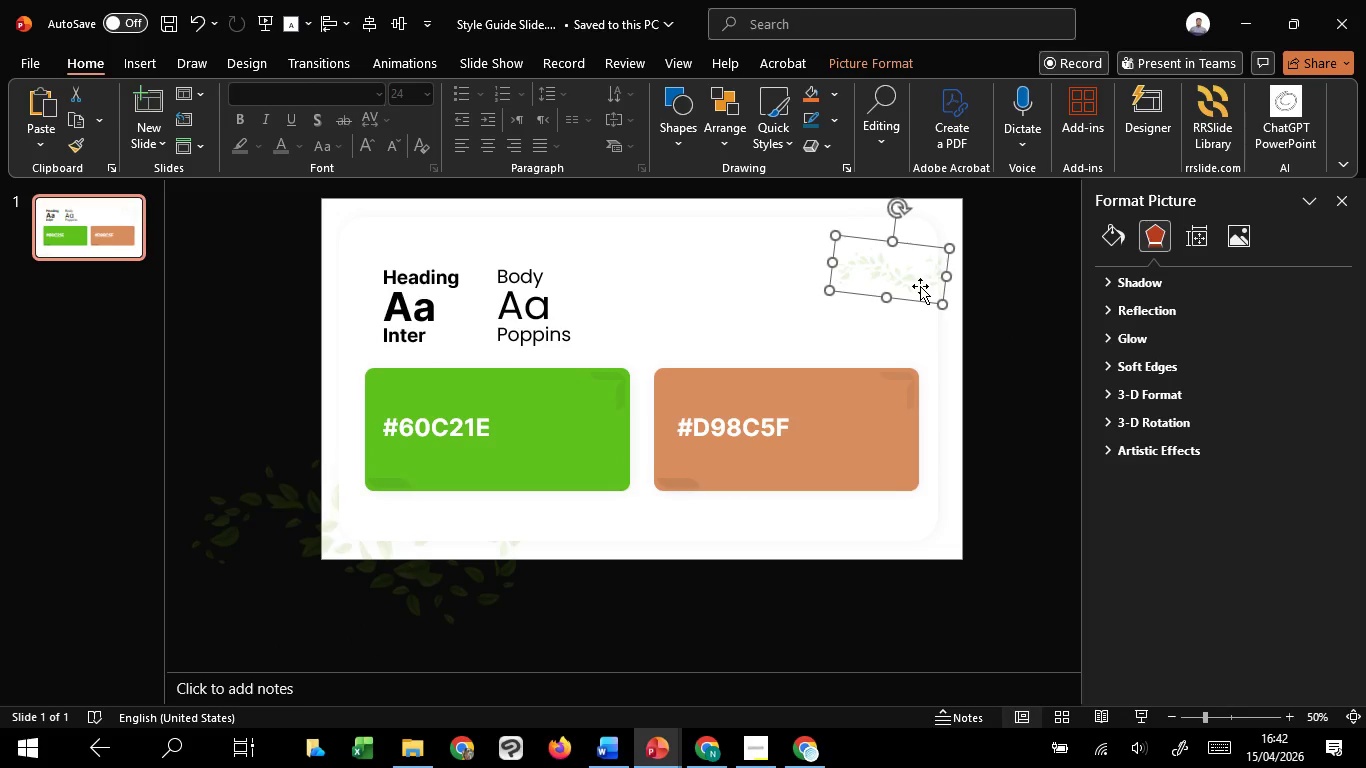 
hold_key(key=ShiftLeft, duration=0.52)
 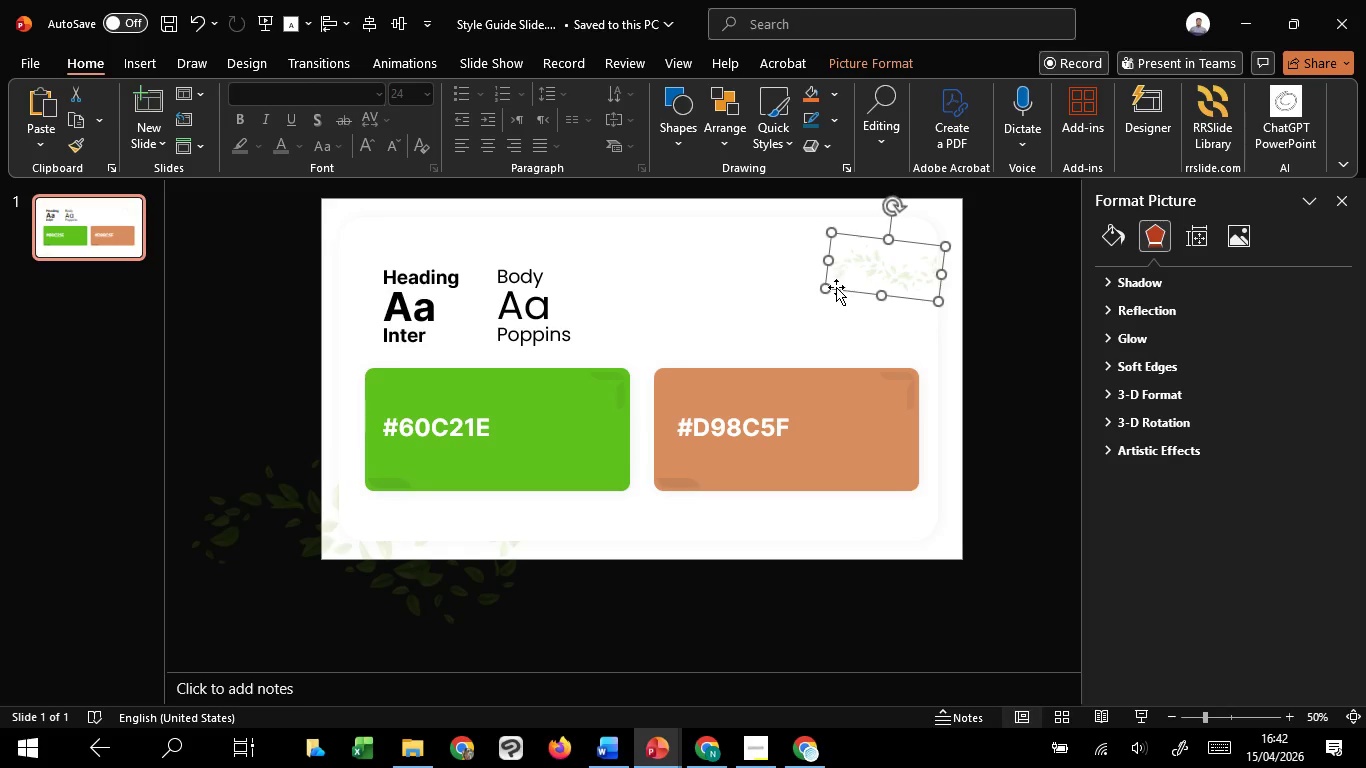 
left_click_drag(start_coordinate=[828, 288], to_coordinate=[721, 328])
 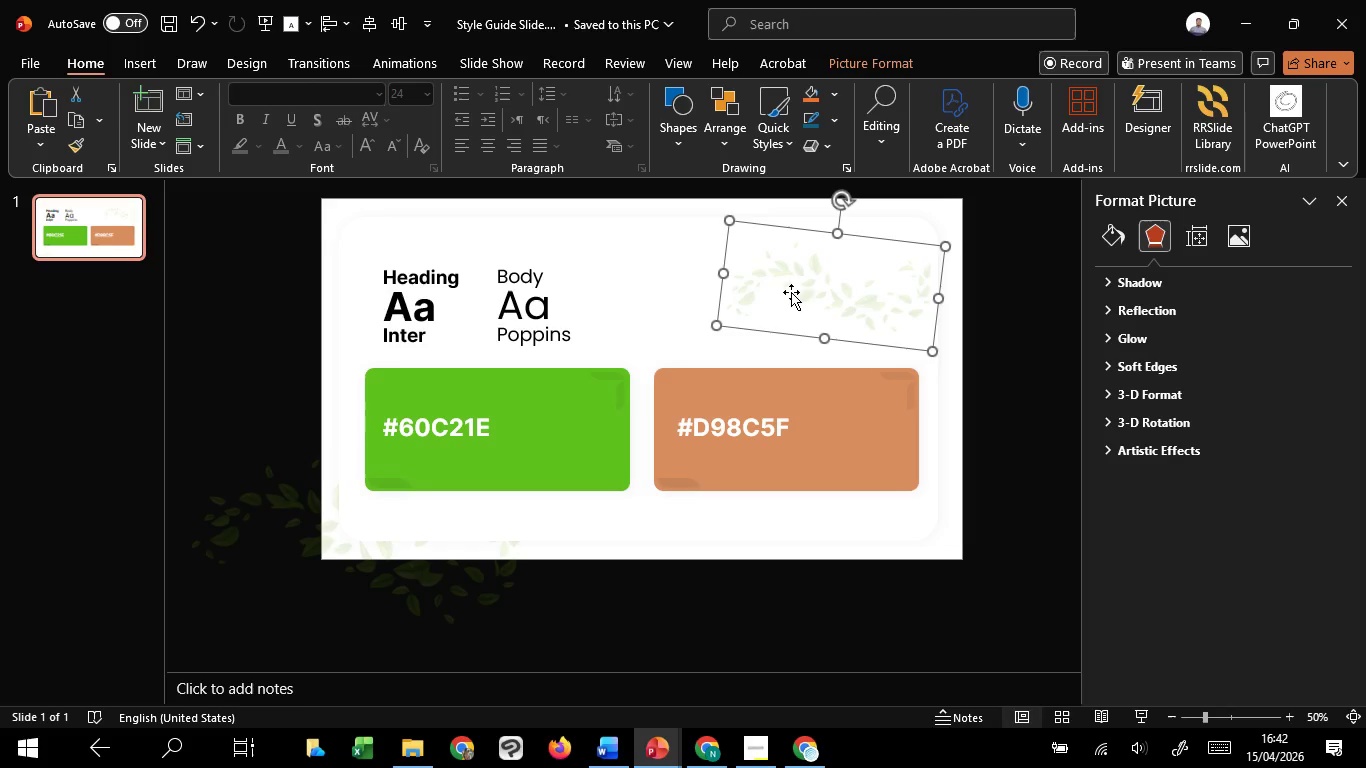 
left_click_drag(start_coordinate=[791, 292], to_coordinate=[797, 281])
 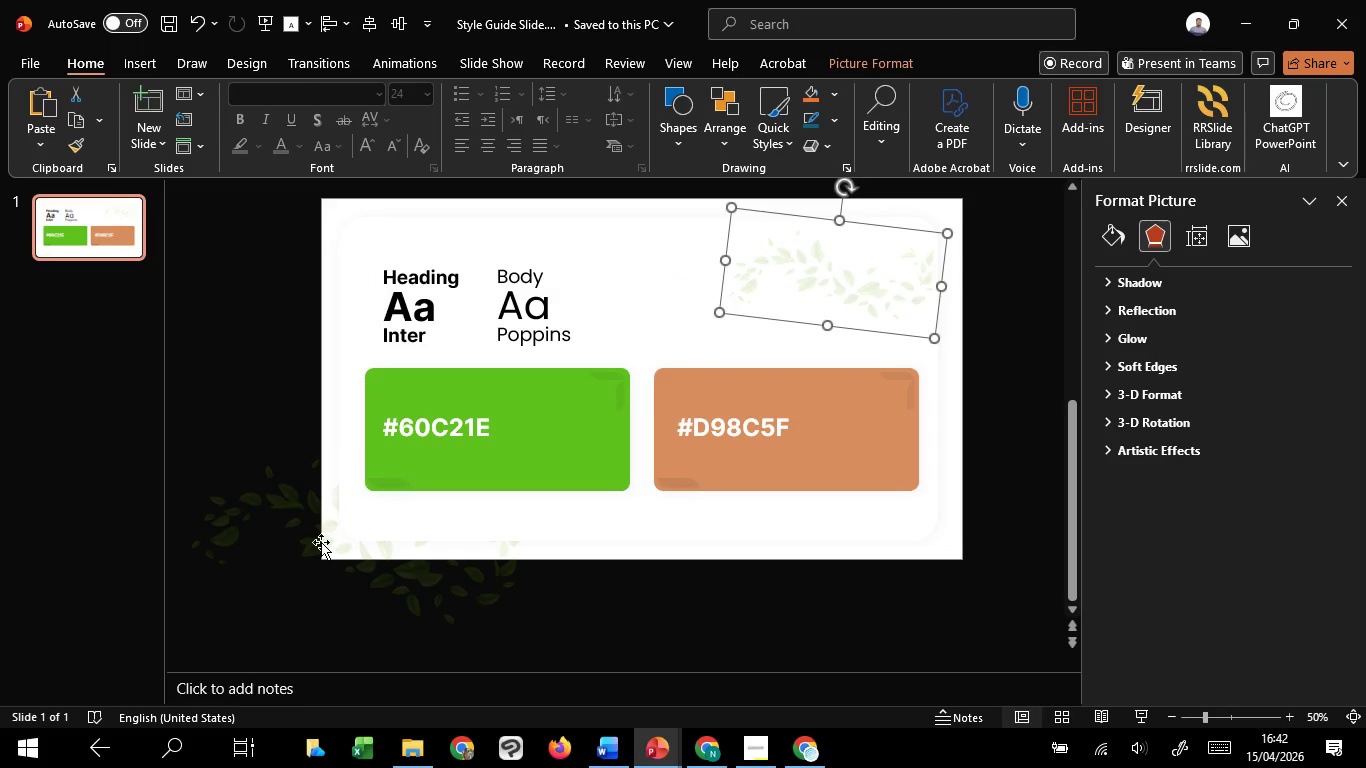 
left_click([321, 542])
 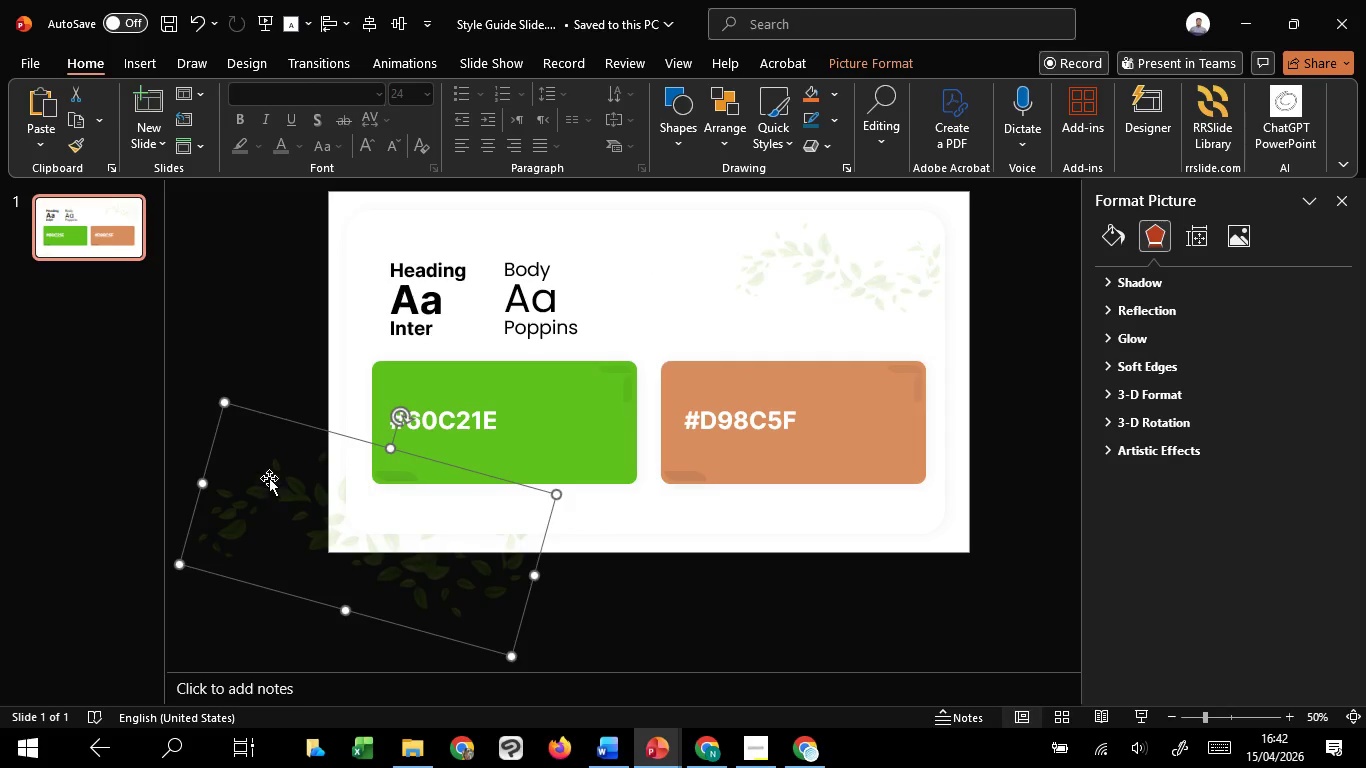 
hold_key(key=ControlLeft, duration=3.73)
 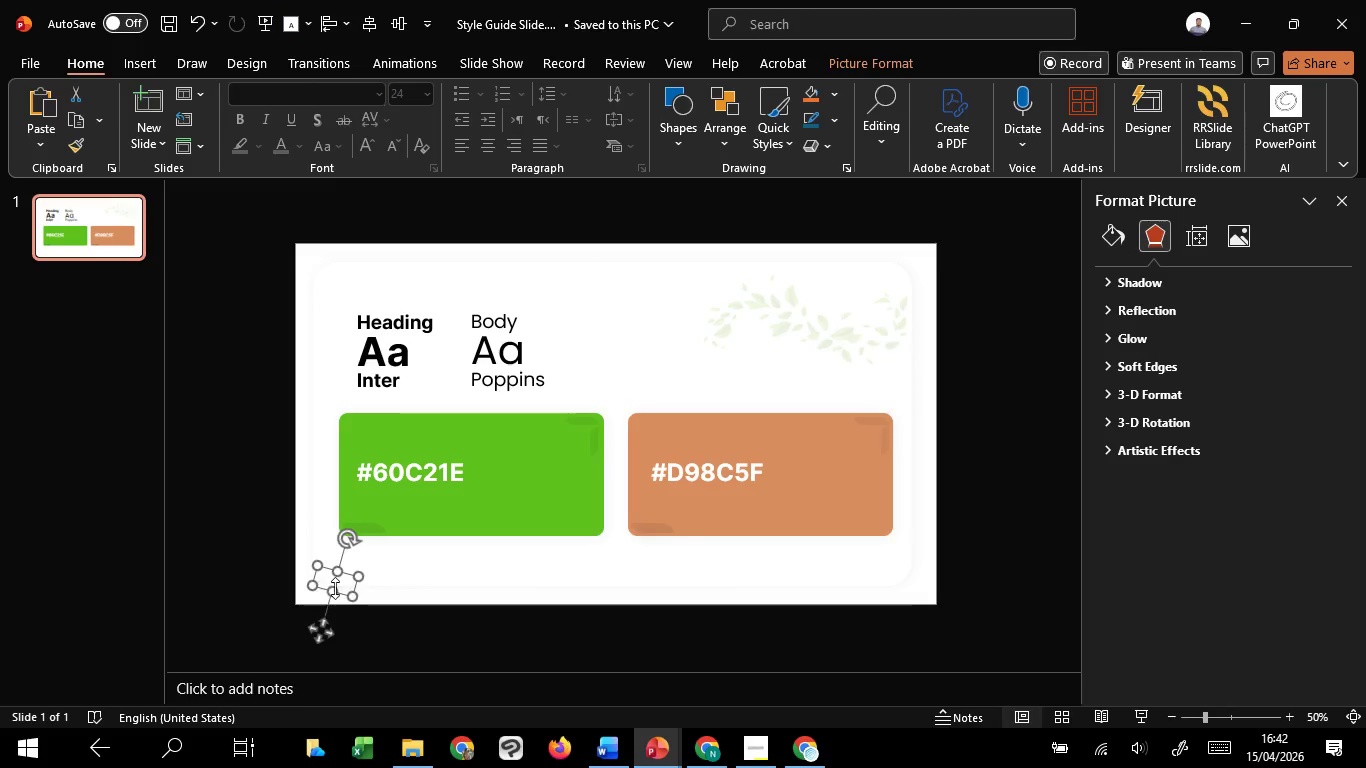 
hold_key(key=ShiftLeft, duration=1.5)
 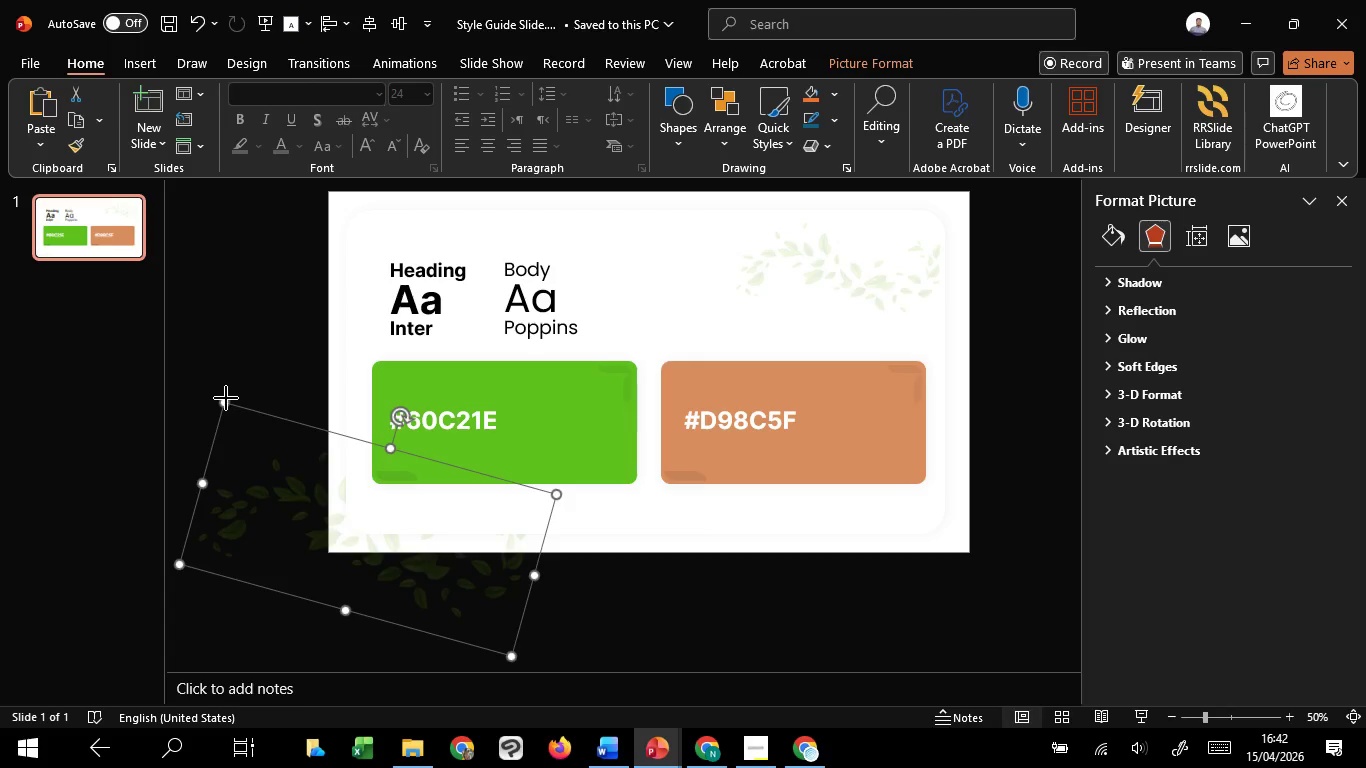 
hold_key(key=ShiftLeft, duration=1.5)
left_click_drag(start_coordinate=[226, 398], to_coordinate=[353, 515])
 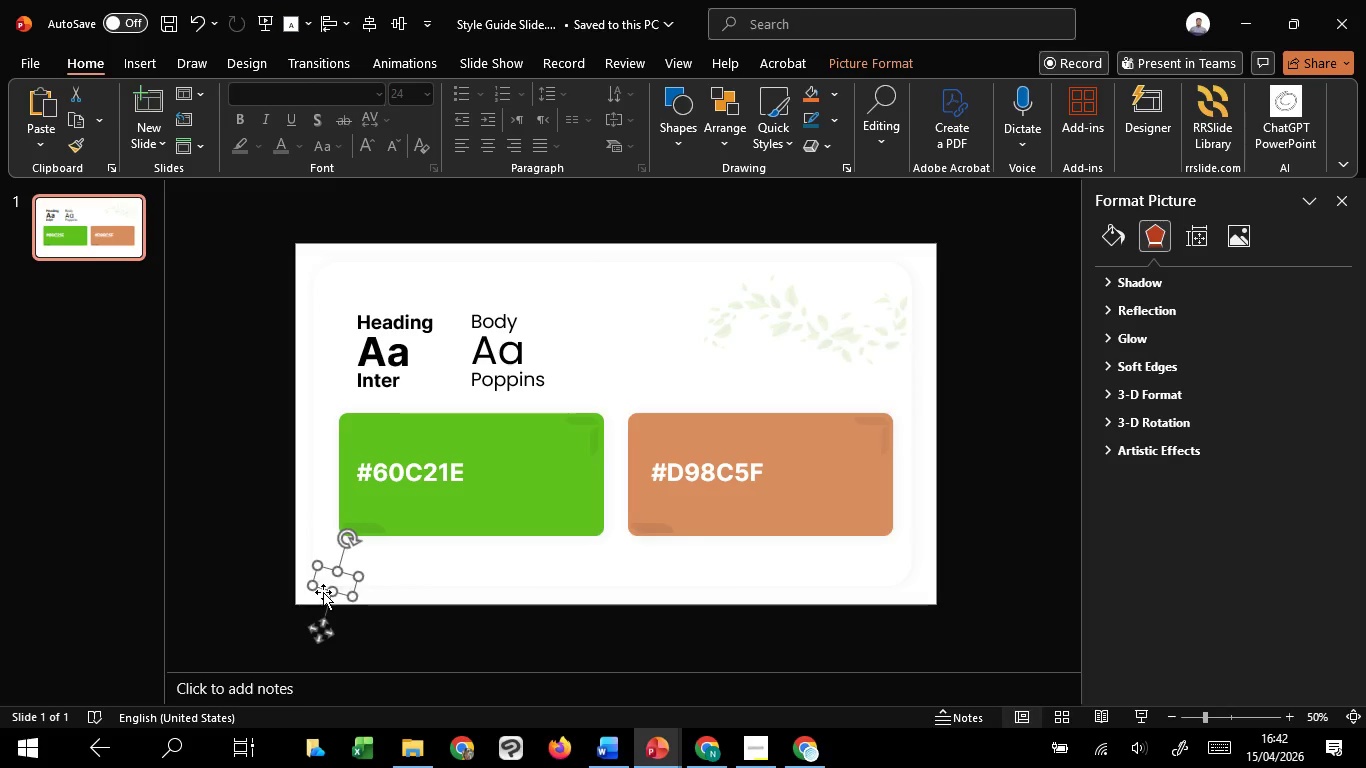 
hold_key(key=ShiftLeft, duration=0.34)
 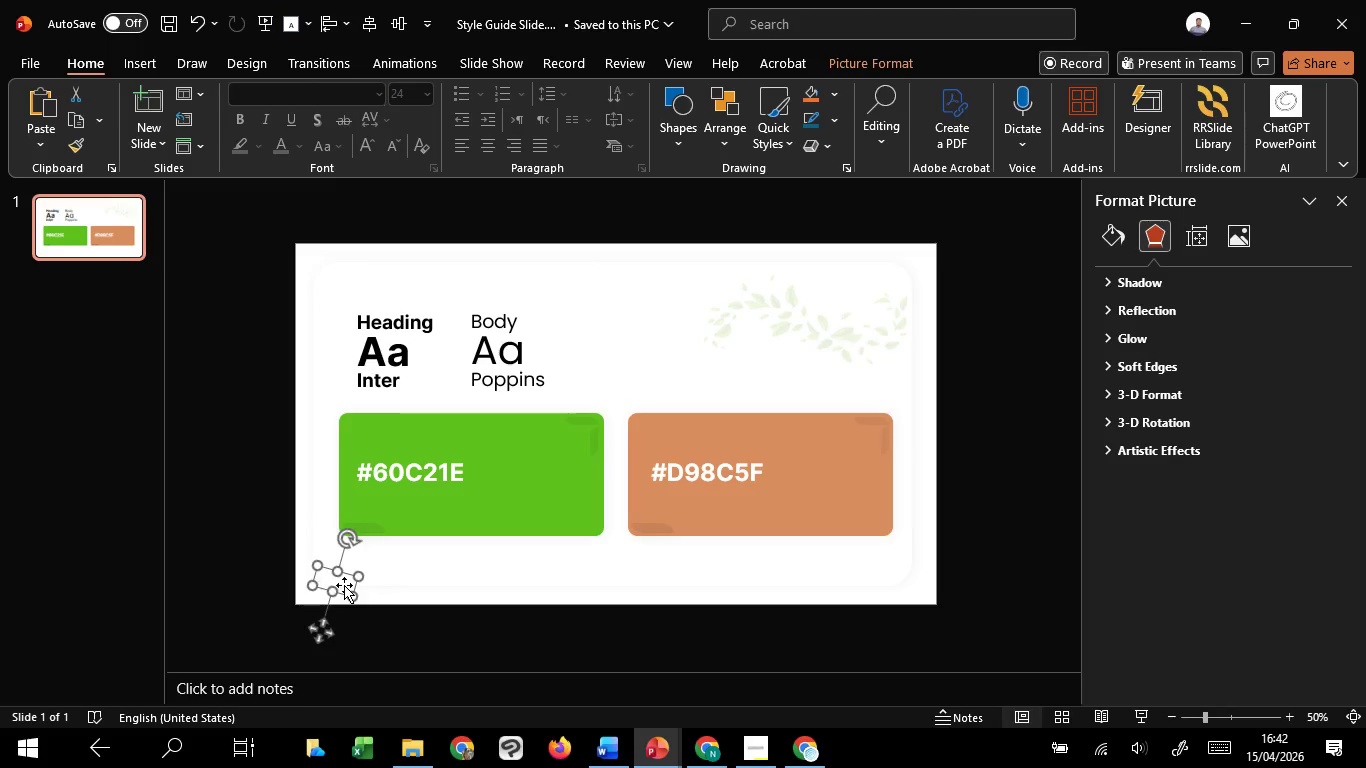 
right_click([344, 585])
 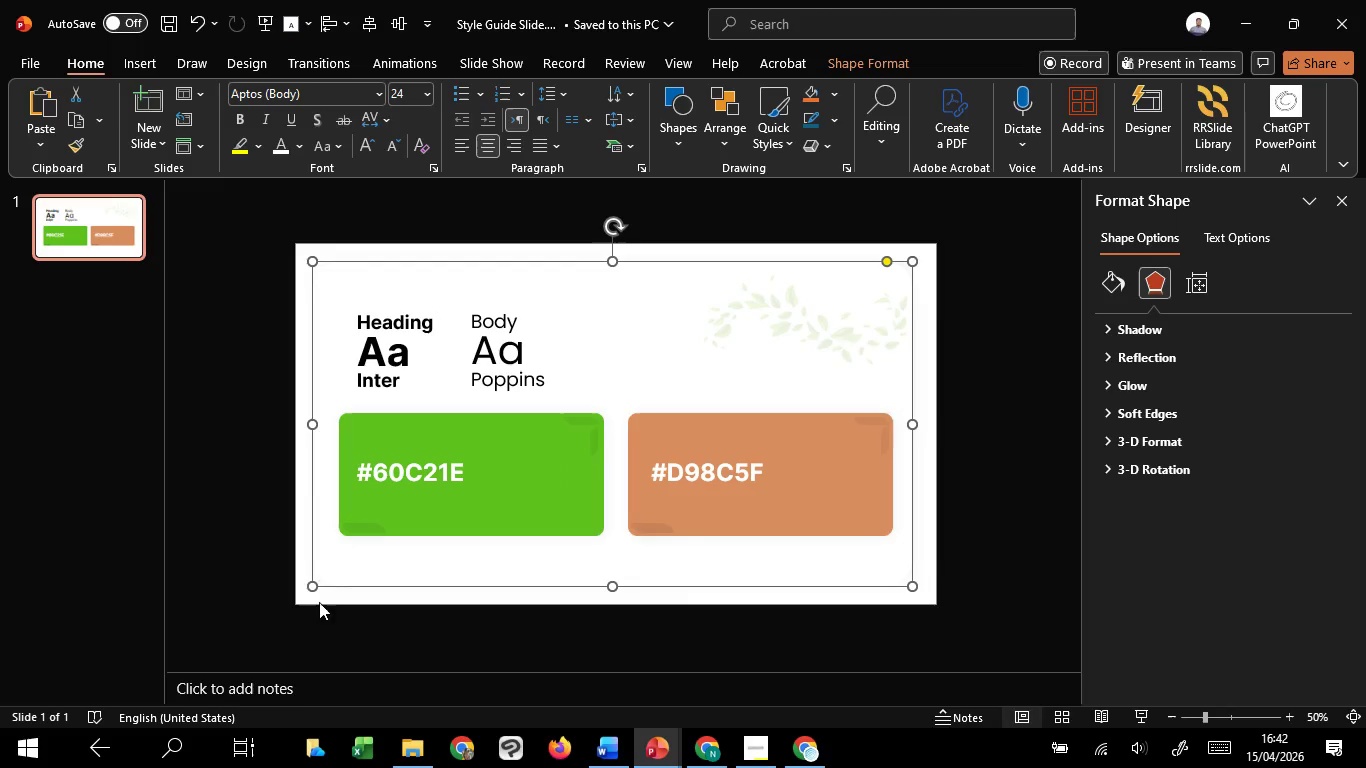 
double_click([318, 593])
 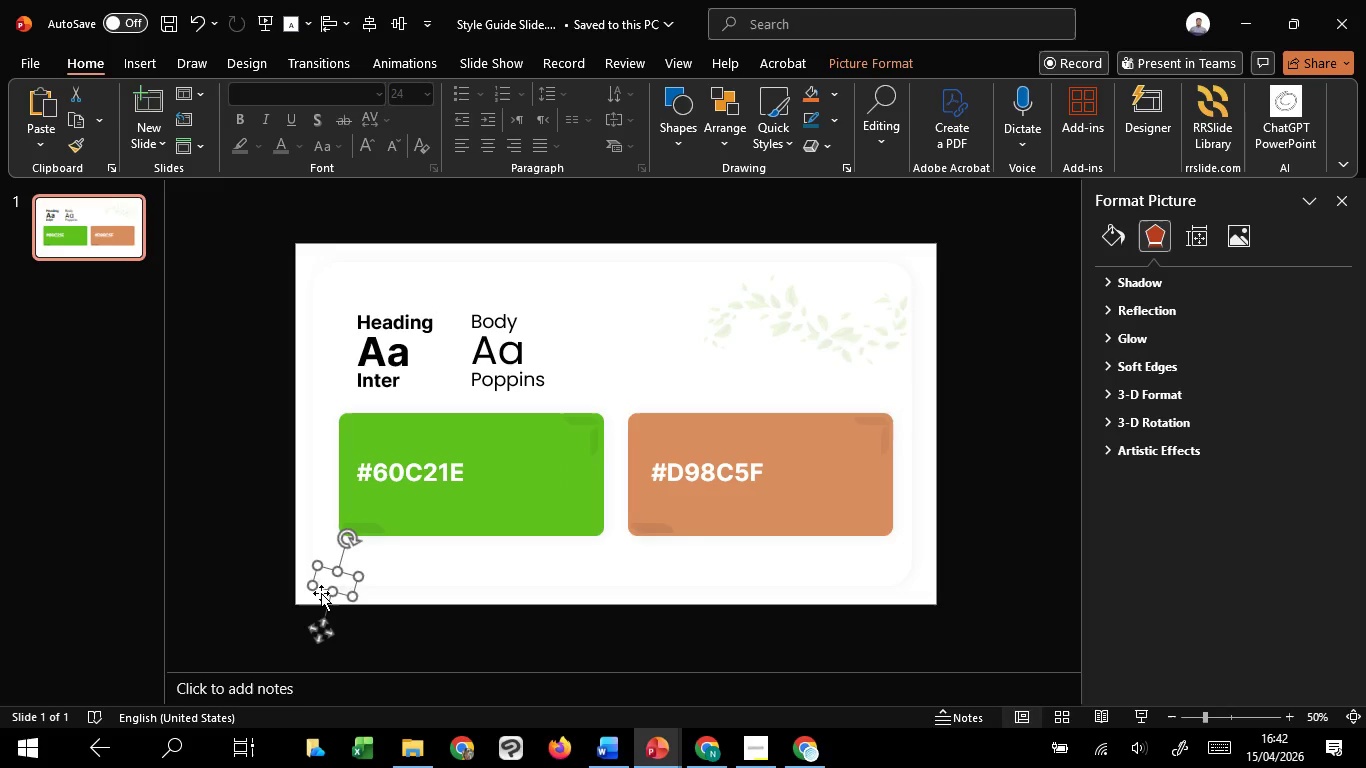 
right_click([321, 593])
 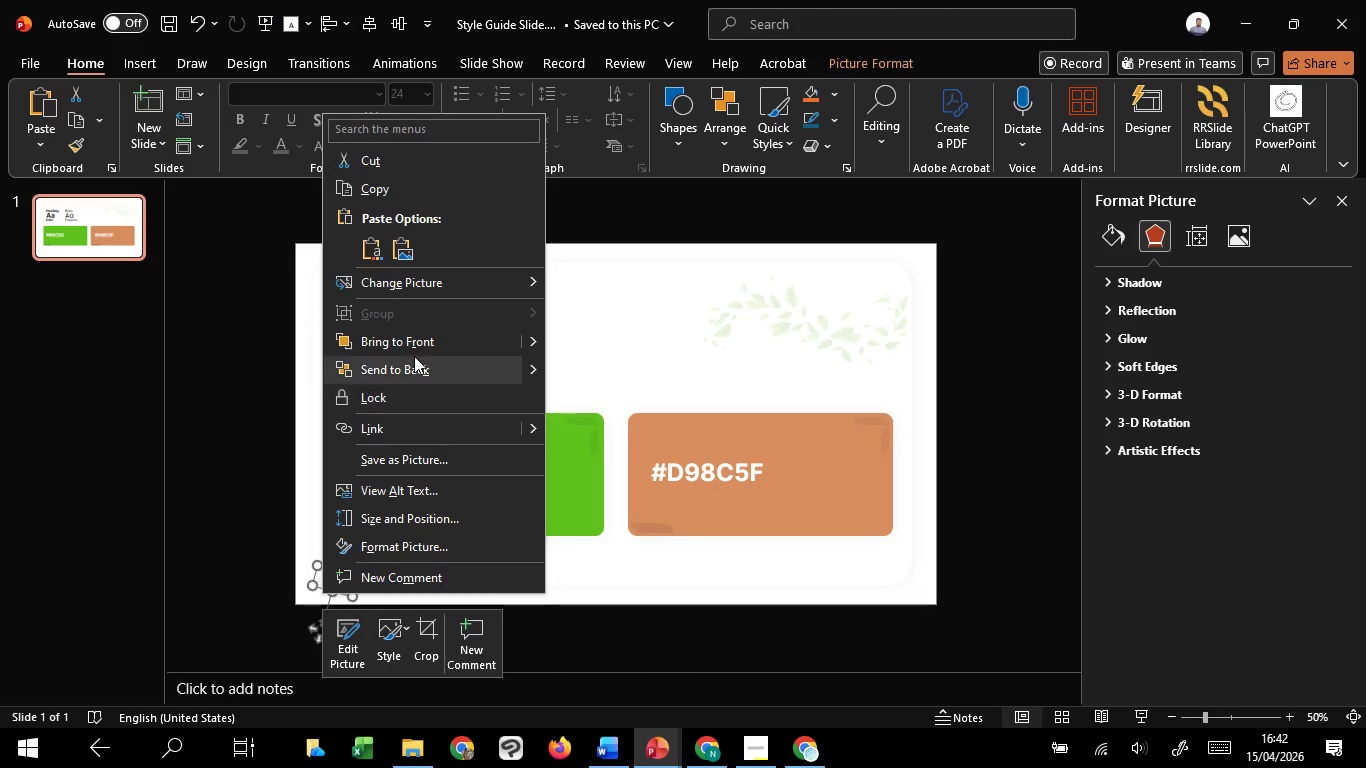 
left_click([414, 348])
 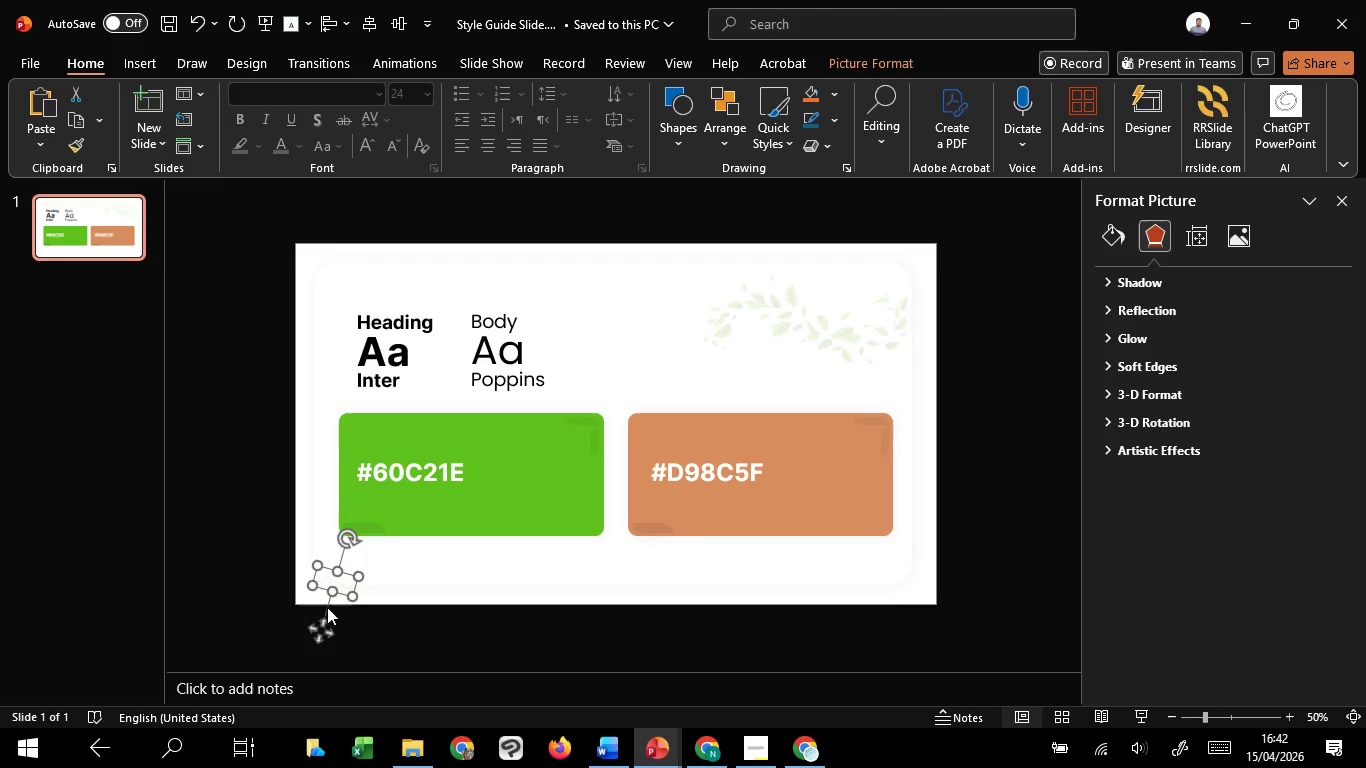 
left_click_drag(start_coordinate=[320, 618], to_coordinate=[337, 576])
 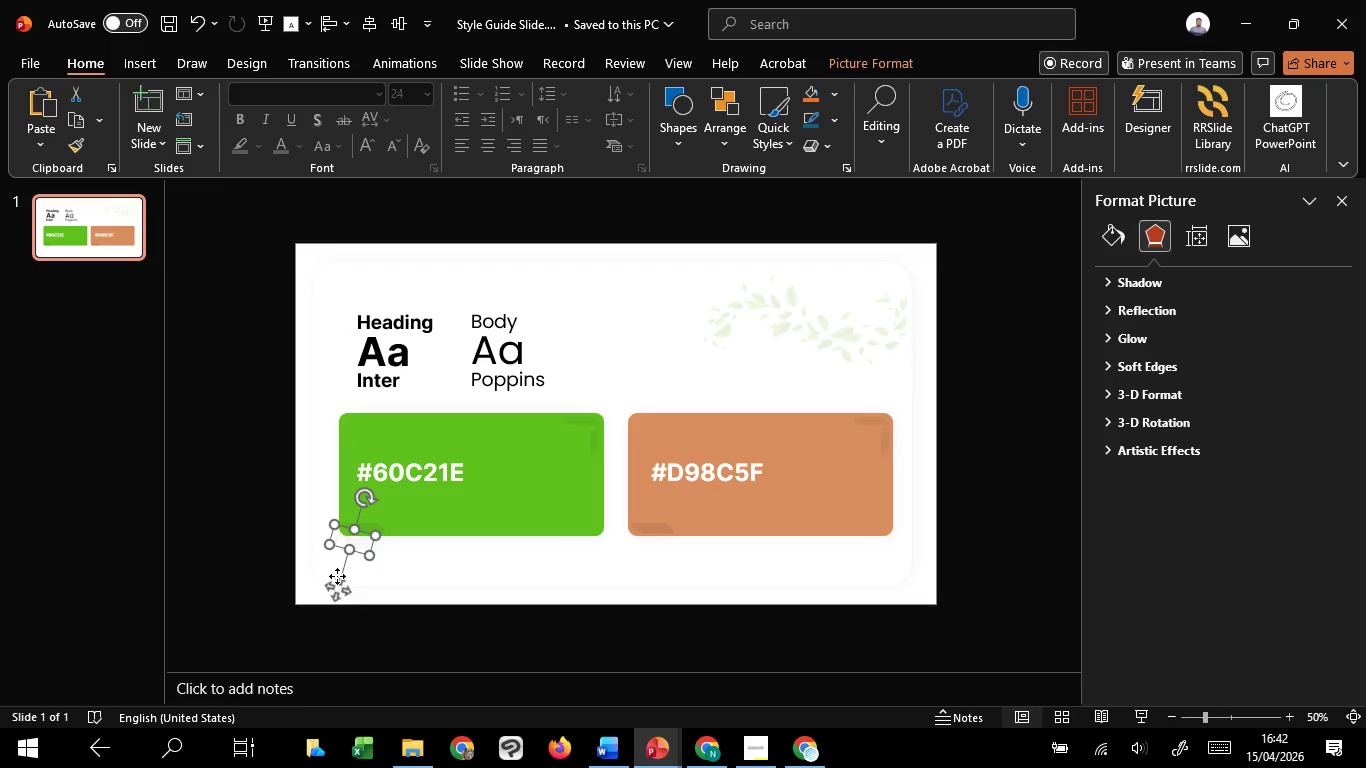 
hold_key(key=ControlLeft, duration=2.41)
scroll: coordinate [337, 576], scroll_direction: up, amount: 6.0
 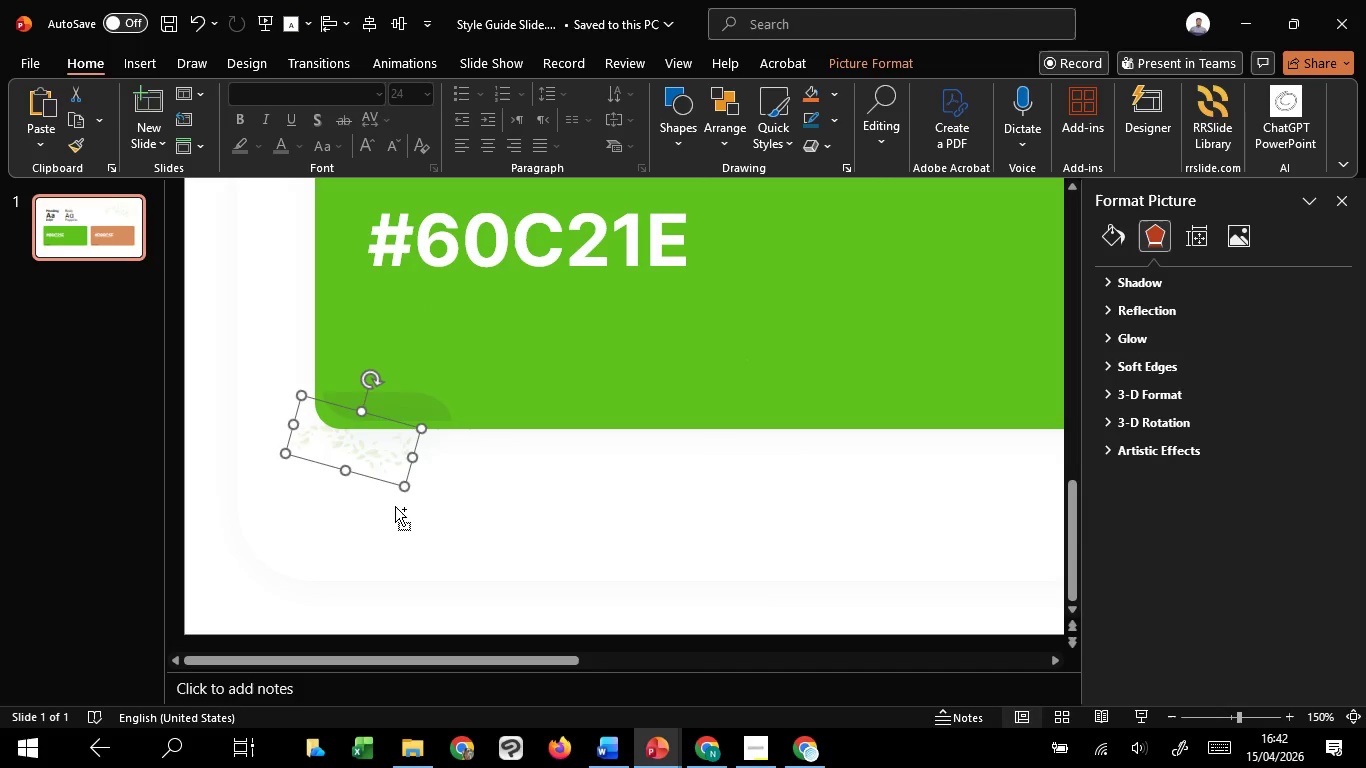 
hold_key(key=ShiftLeft, duration=1.52)
left_click_drag(start_coordinate=[403, 489], to_coordinate=[433, 515])
 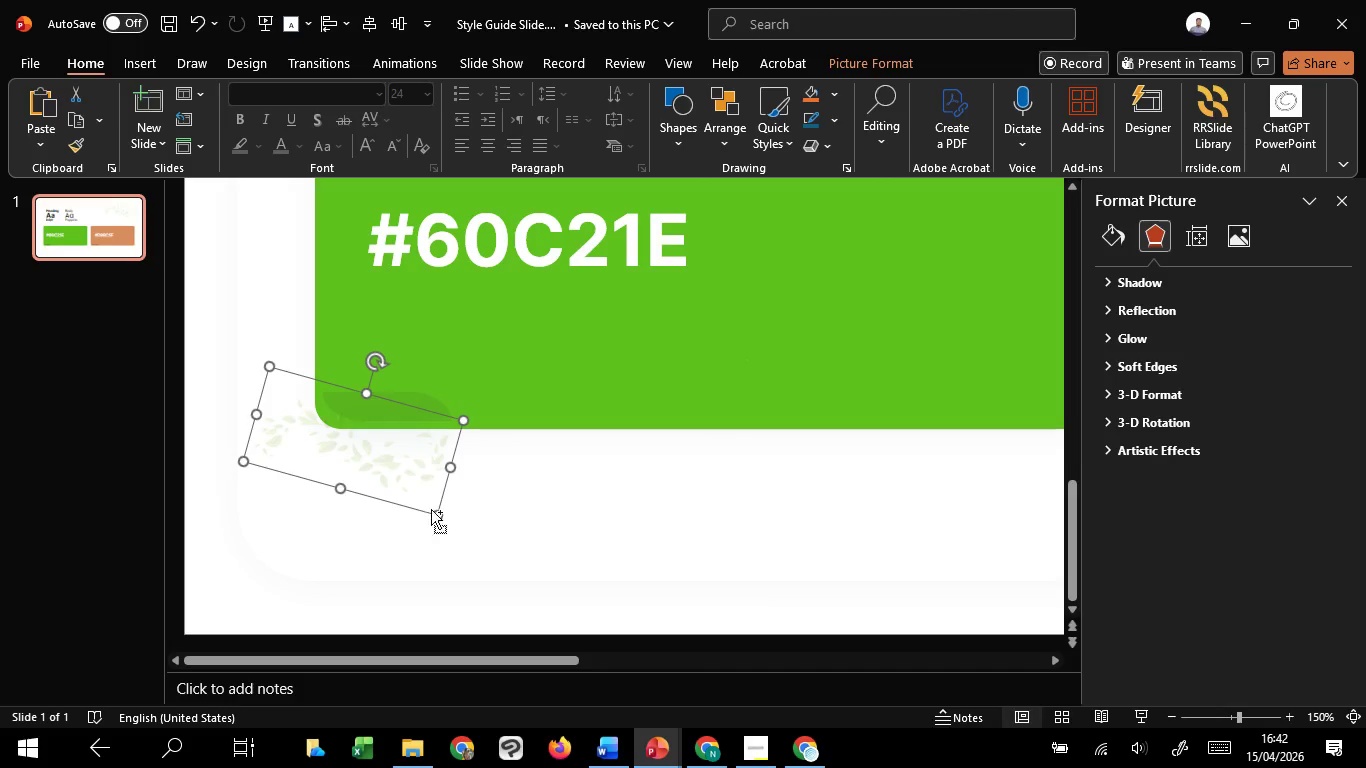 
key(Control+Shift+ShiftLeft)
 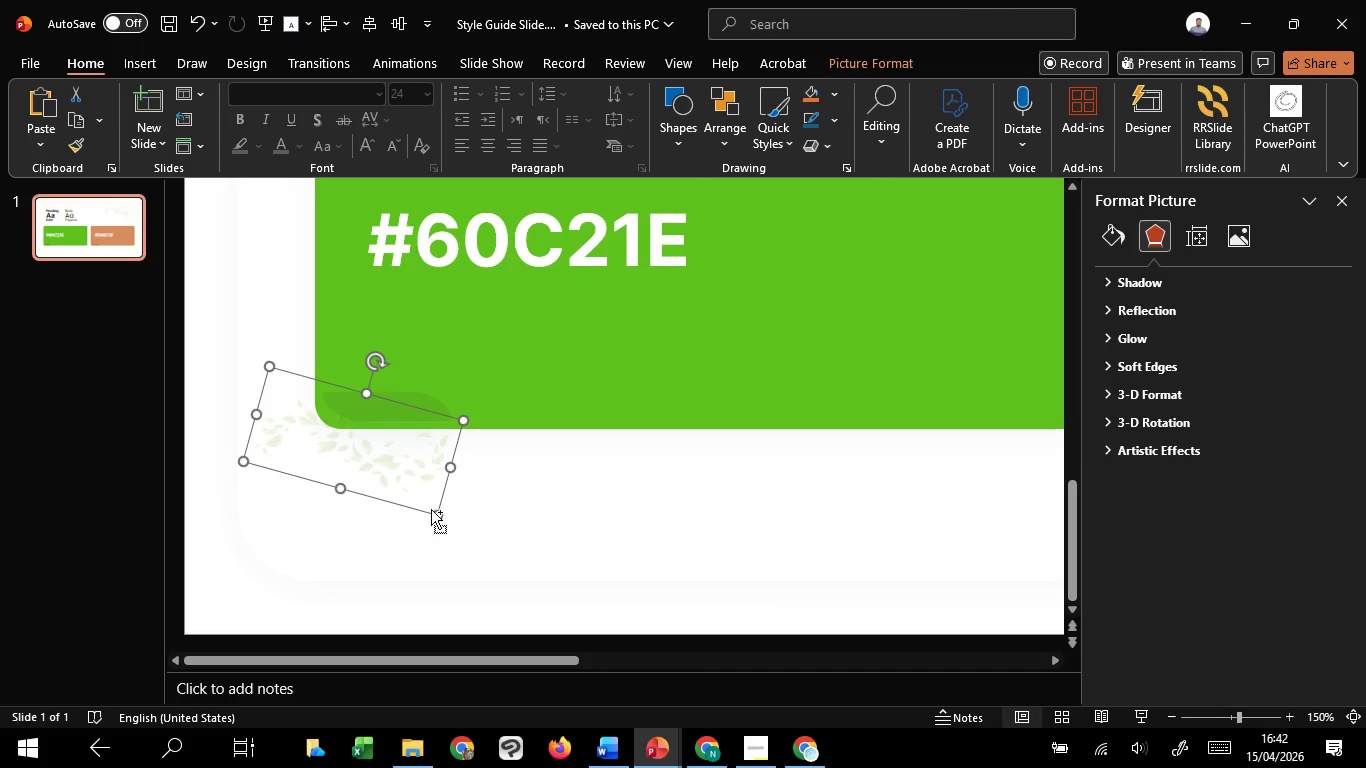 
key(Control+Shift+ShiftLeft)
 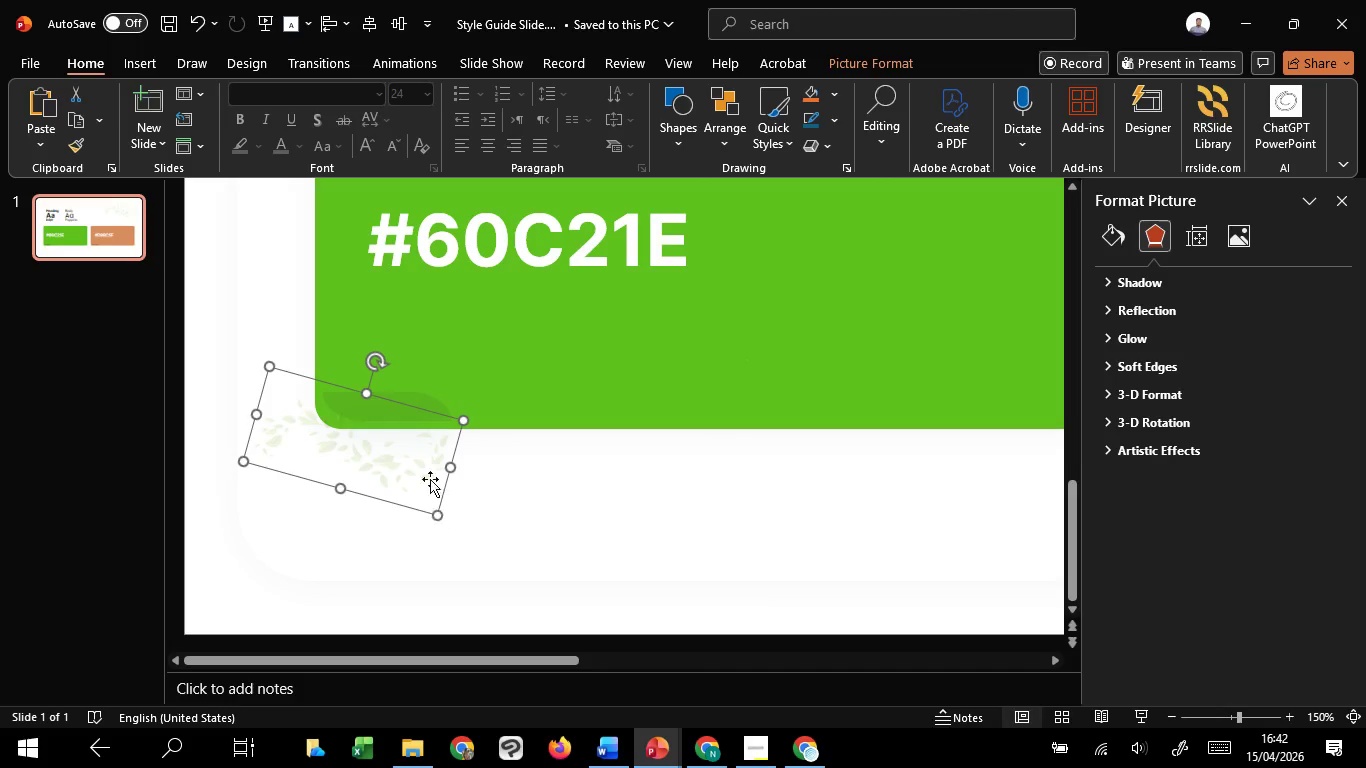 
key(Control+Shift+ShiftLeft)
 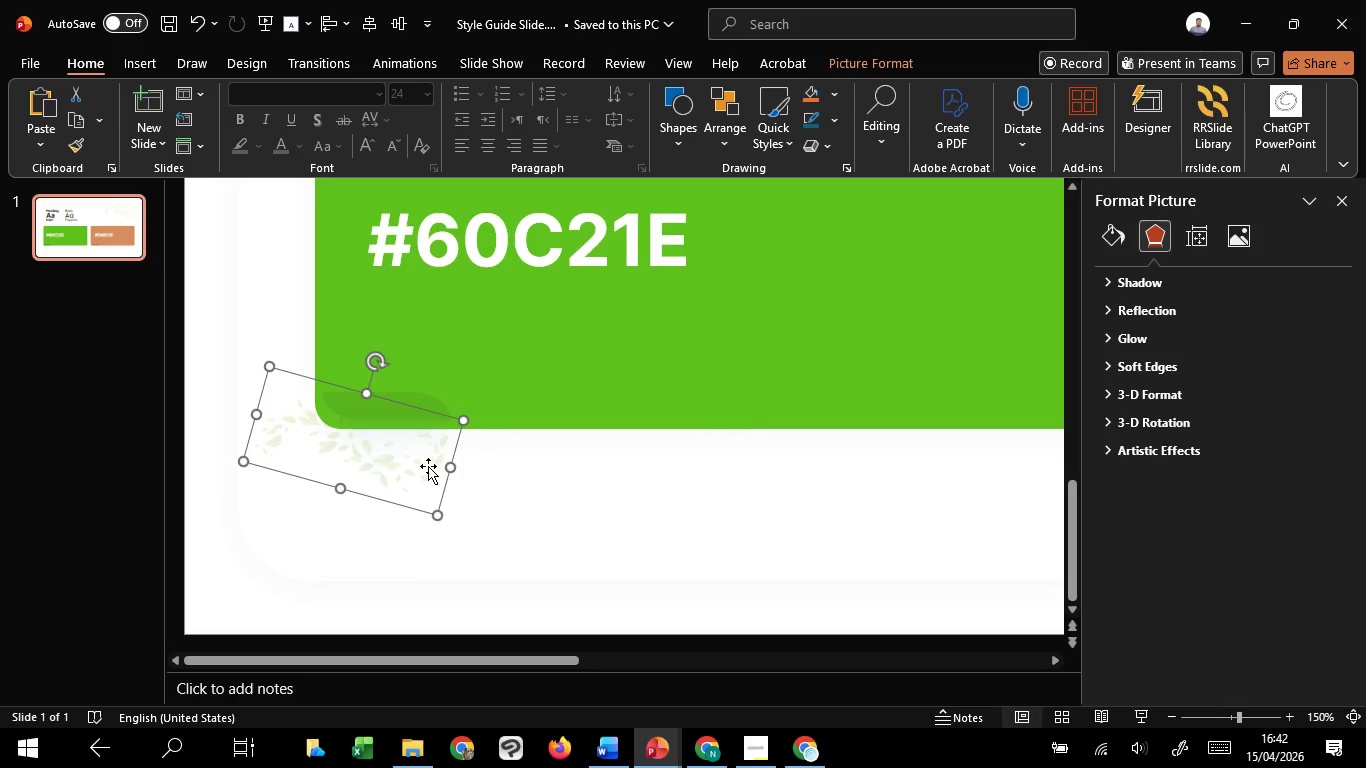 
left_click_drag(start_coordinate=[428, 466], to_coordinate=[408, 524])
 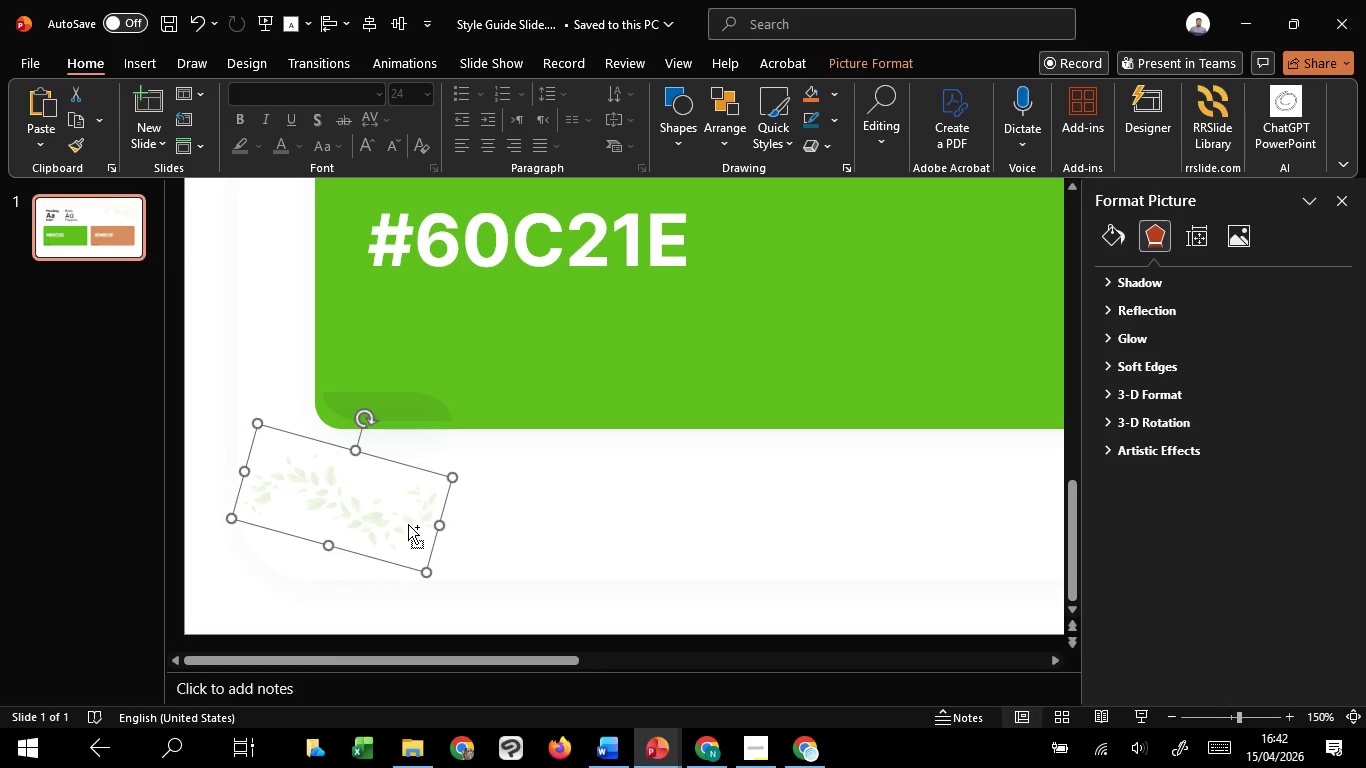 
hold_key(key=ControlLeft, duration=2.66)
scroll: coordinate [408, 524], scroll_direction: down, amount: 2.0
 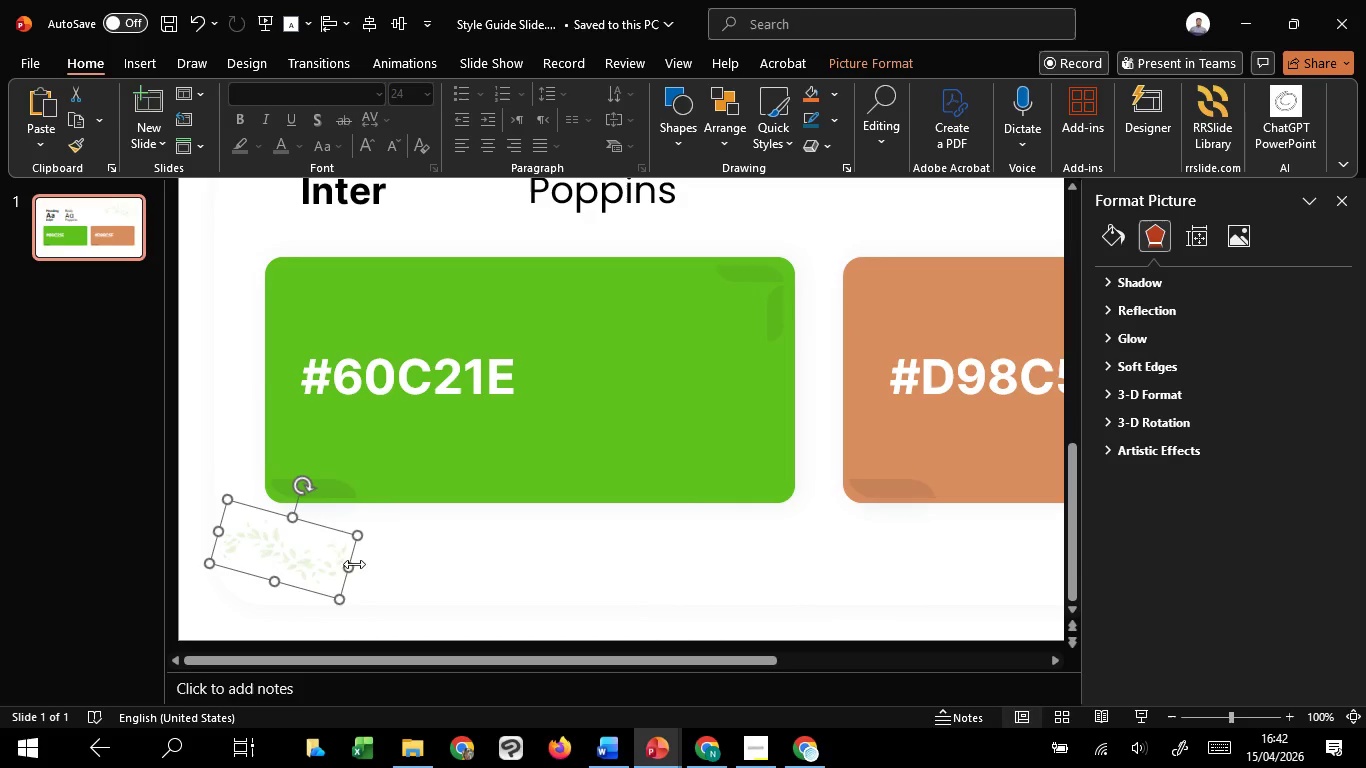 
hold_key(key=ShiftLeft, duration=1.52)
left_click_drag(start_coordinate=[358, 533], to_coordinate=[387, 532])
 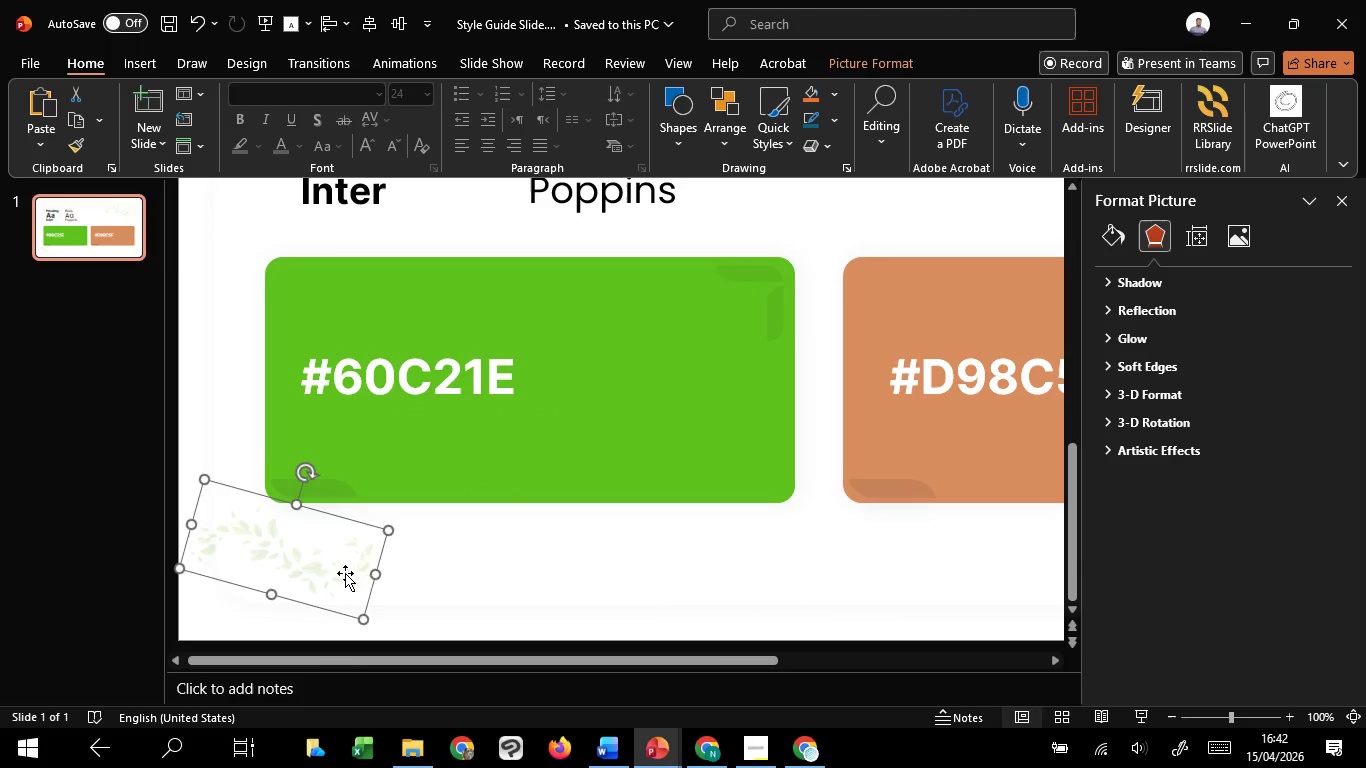 
key(Control+Shift+ShiftLeft)
 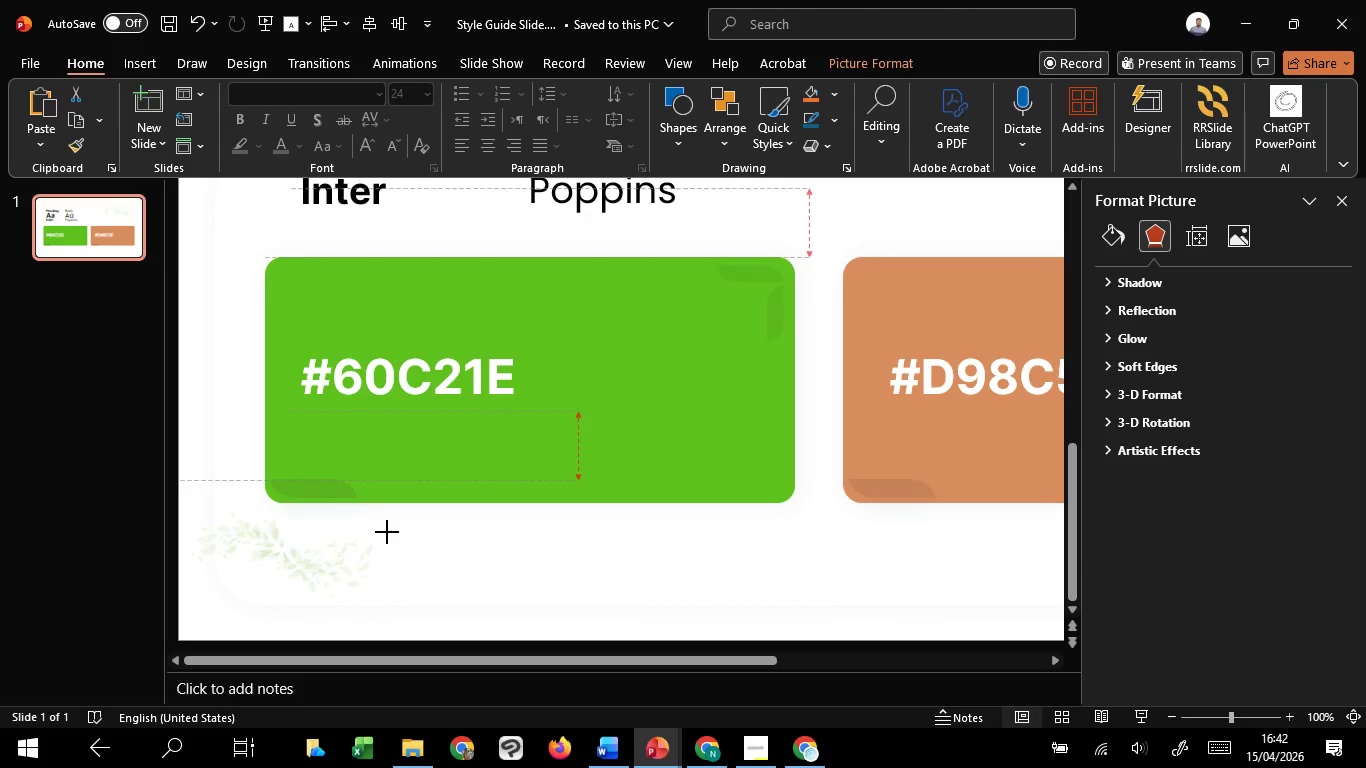 
key(Control+Shift+ShiftLeft)
 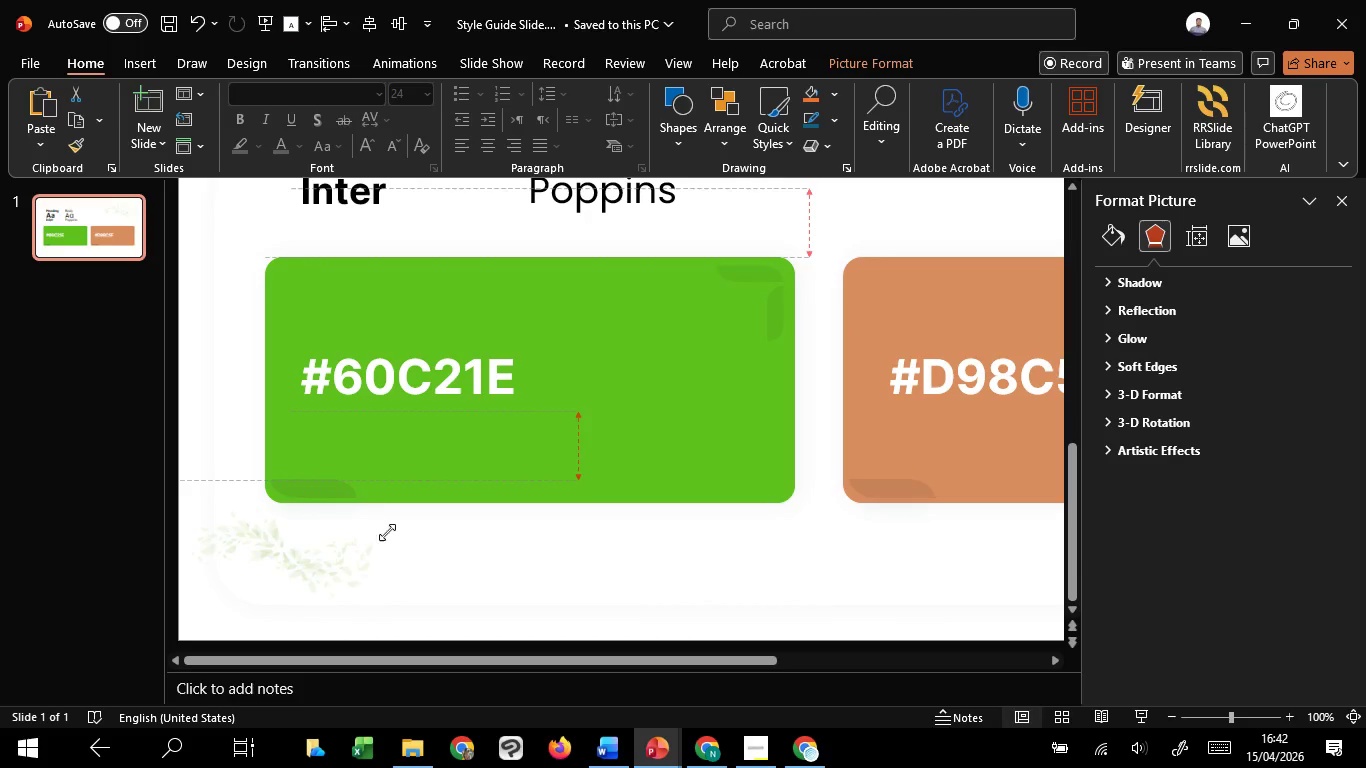 
key(Control+Shift+ShiftLeft)
 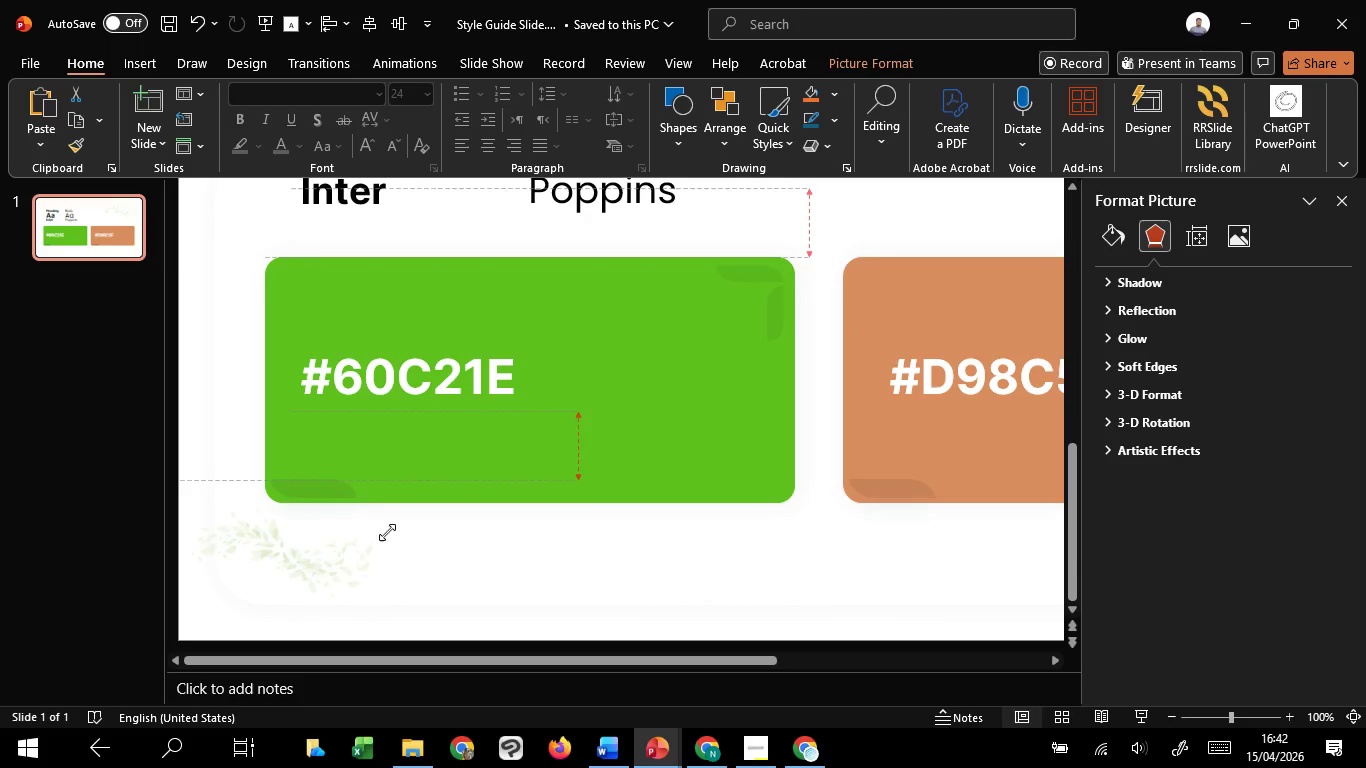 
key(Control+Shift+ShiftLeft)
 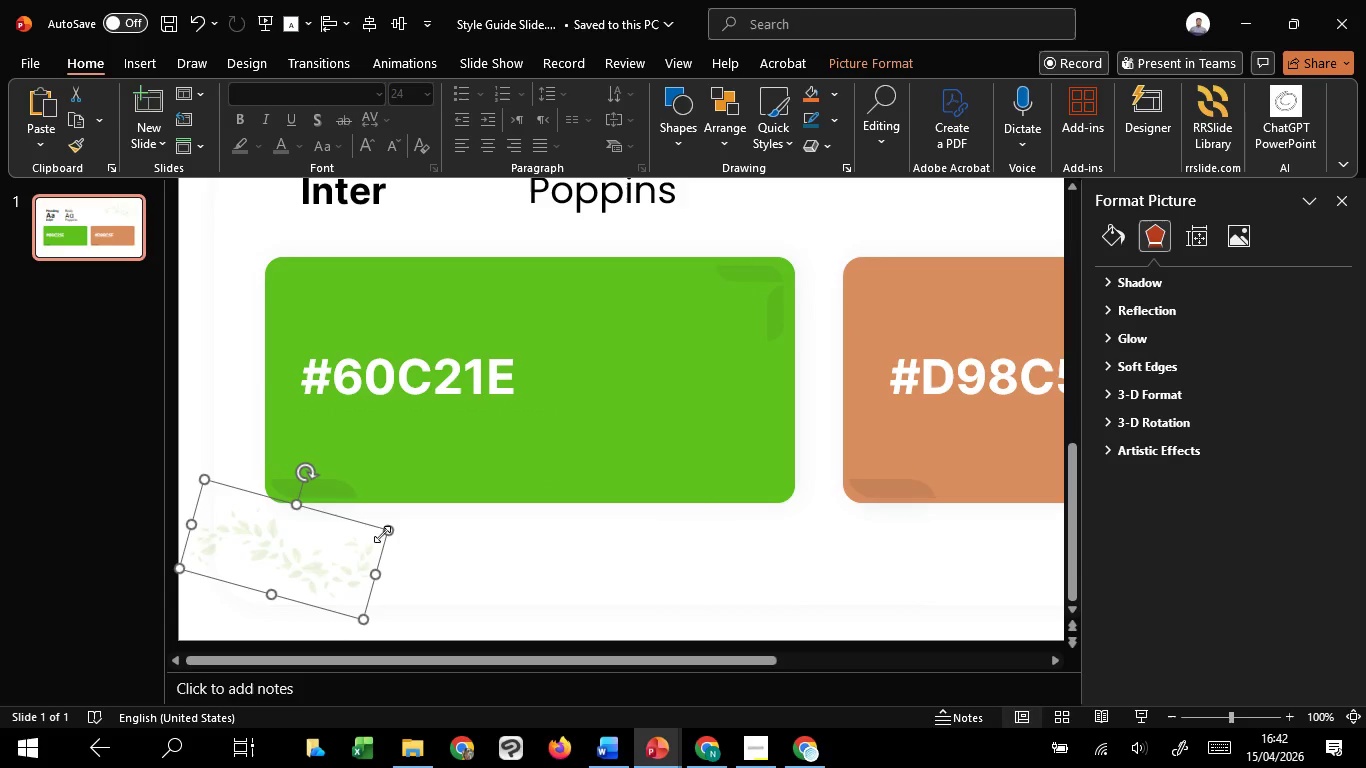 
key(Control+Shift+ShiftLeft)
 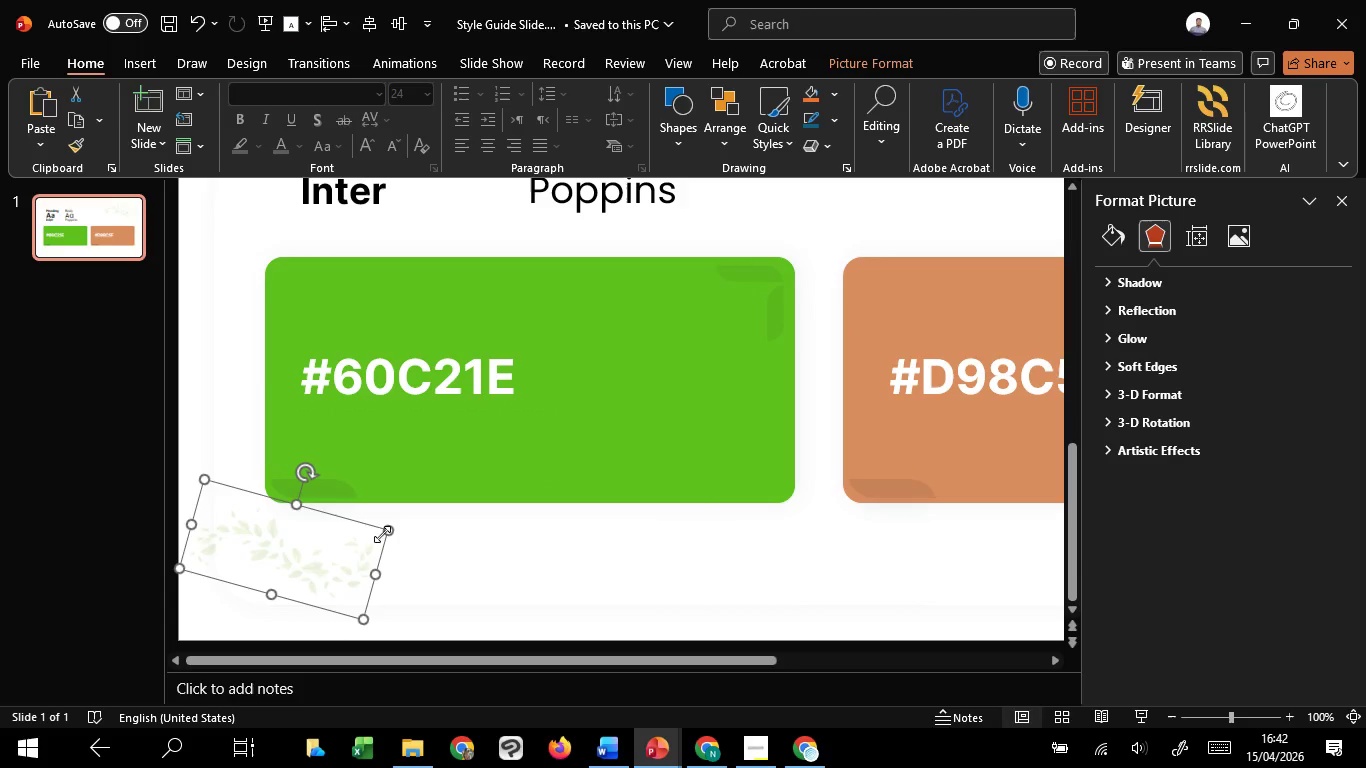 
key(Control+Shift+ShiftLeft)
 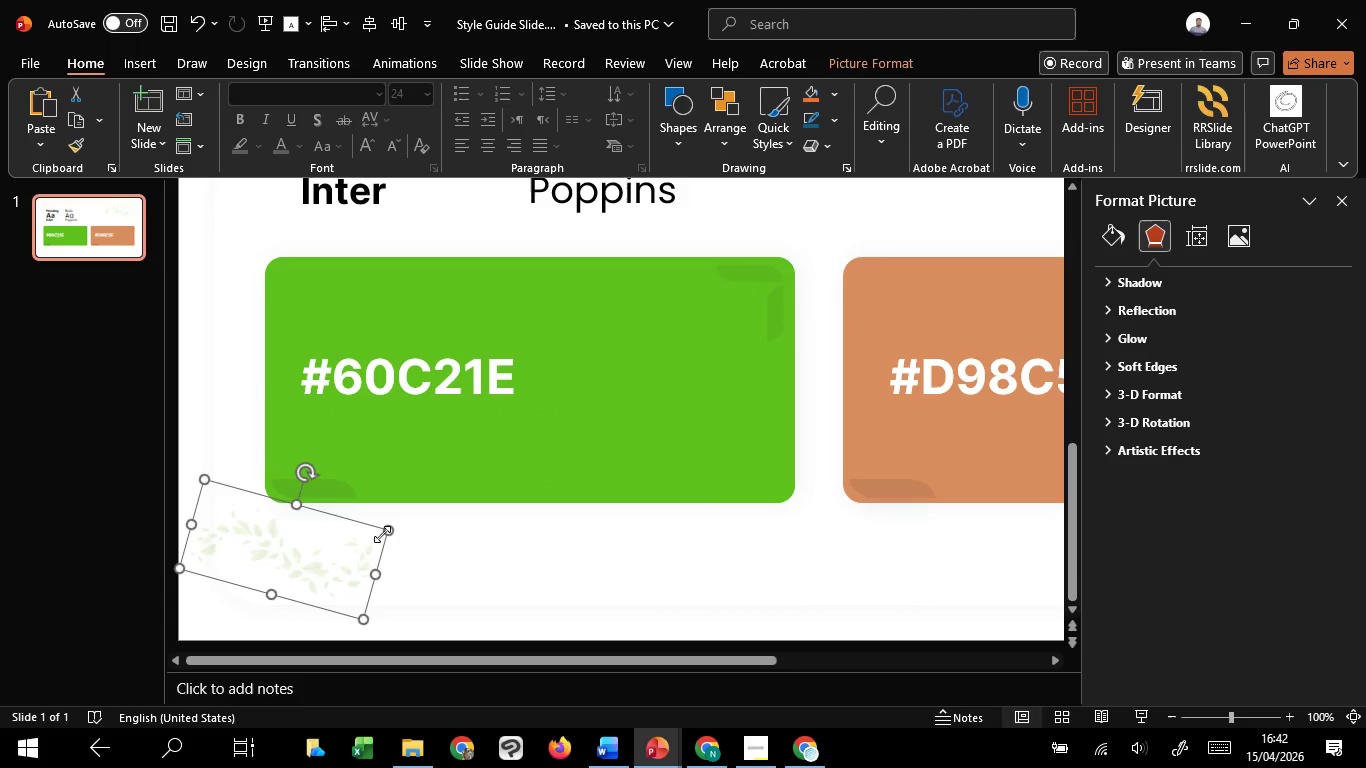 
key(Control+Shift+ShiftLeft)
 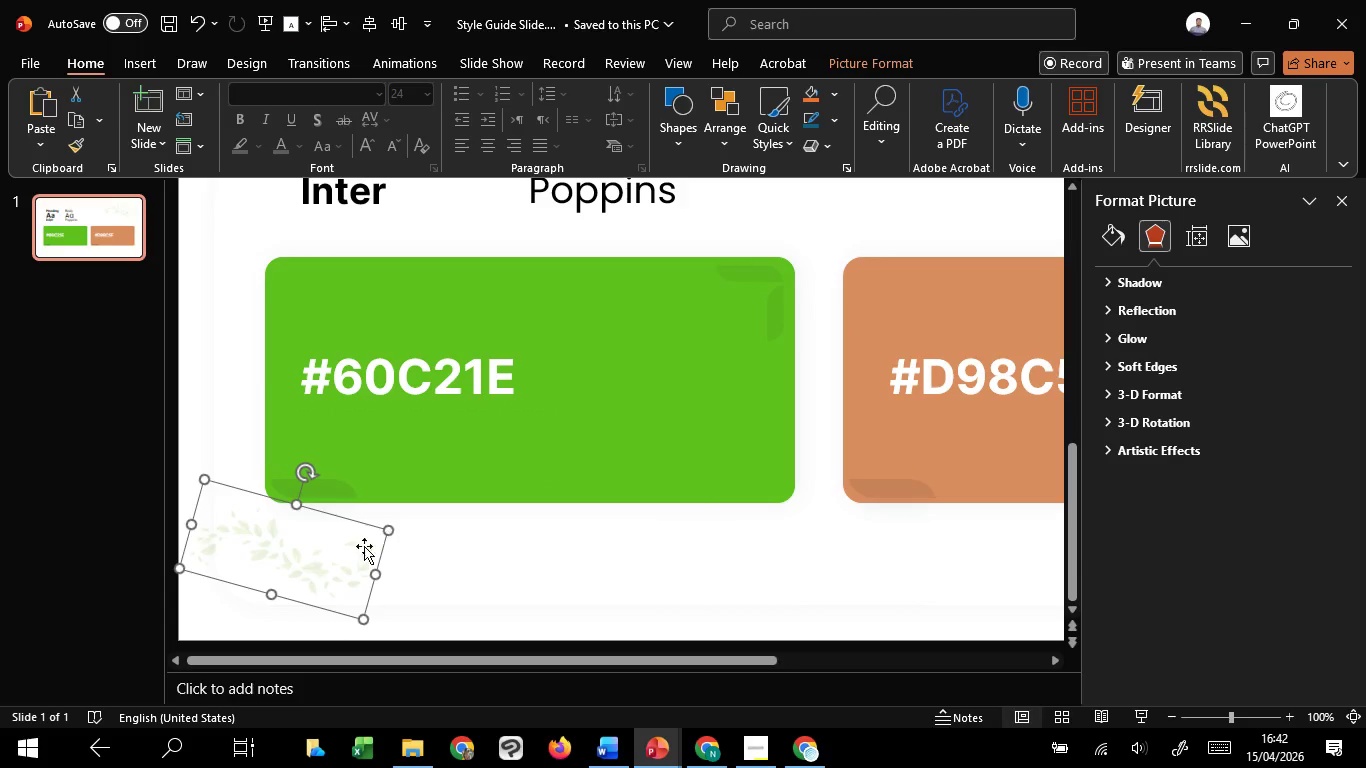 
key(Control+Shift+ShiftLeft)
 